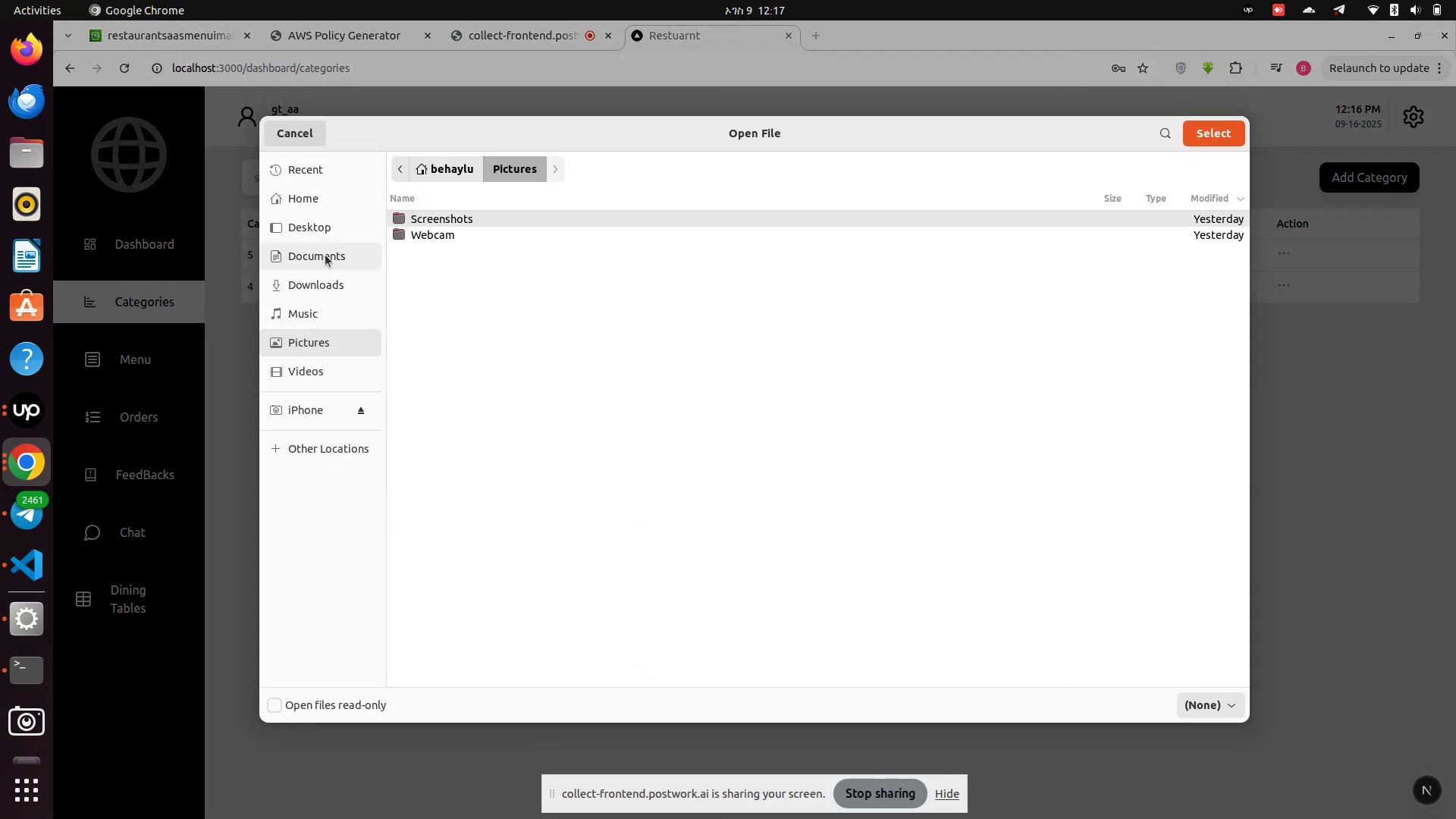 
left_click([325, 255])
 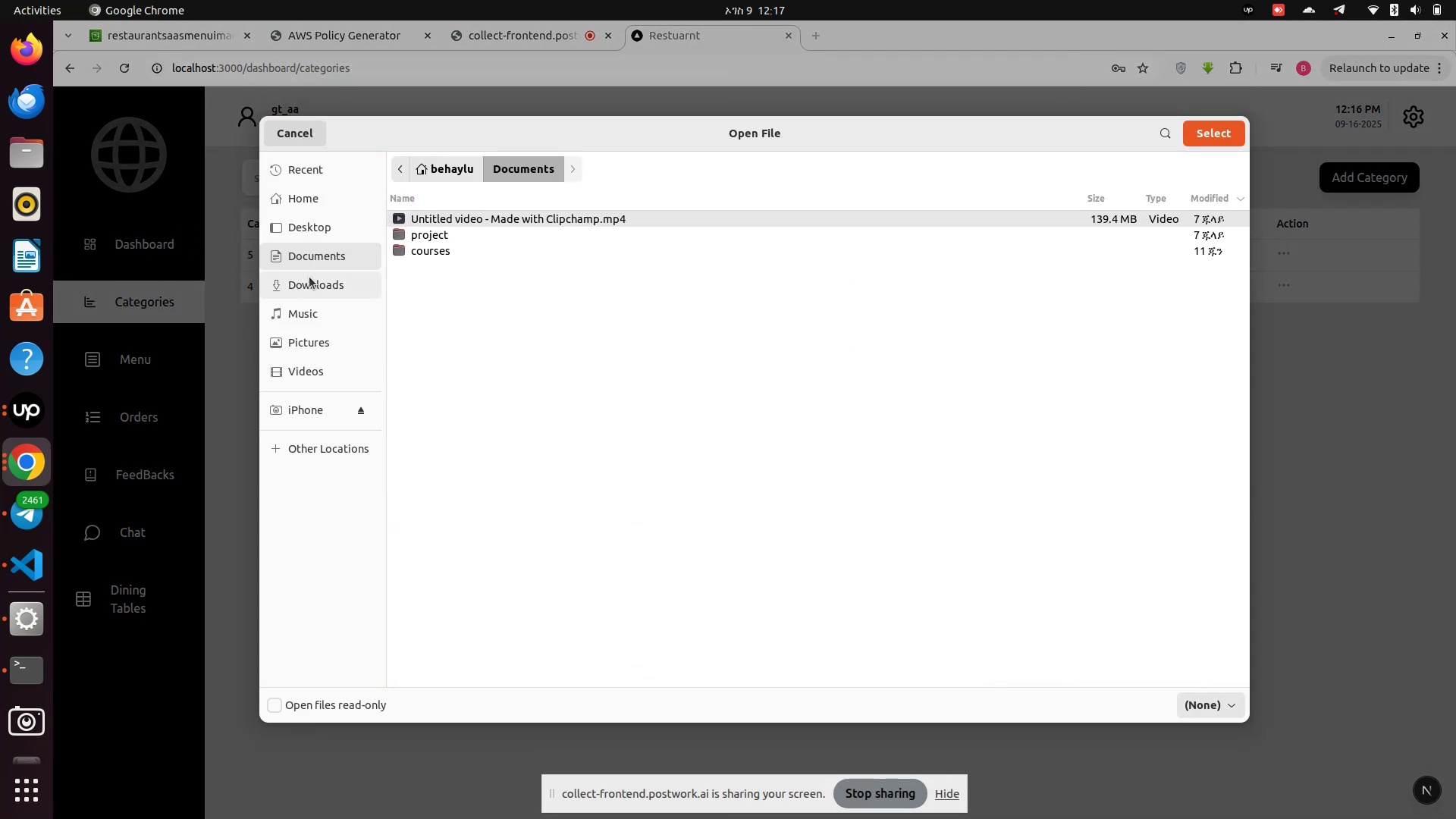 
left_click([309, 288])
 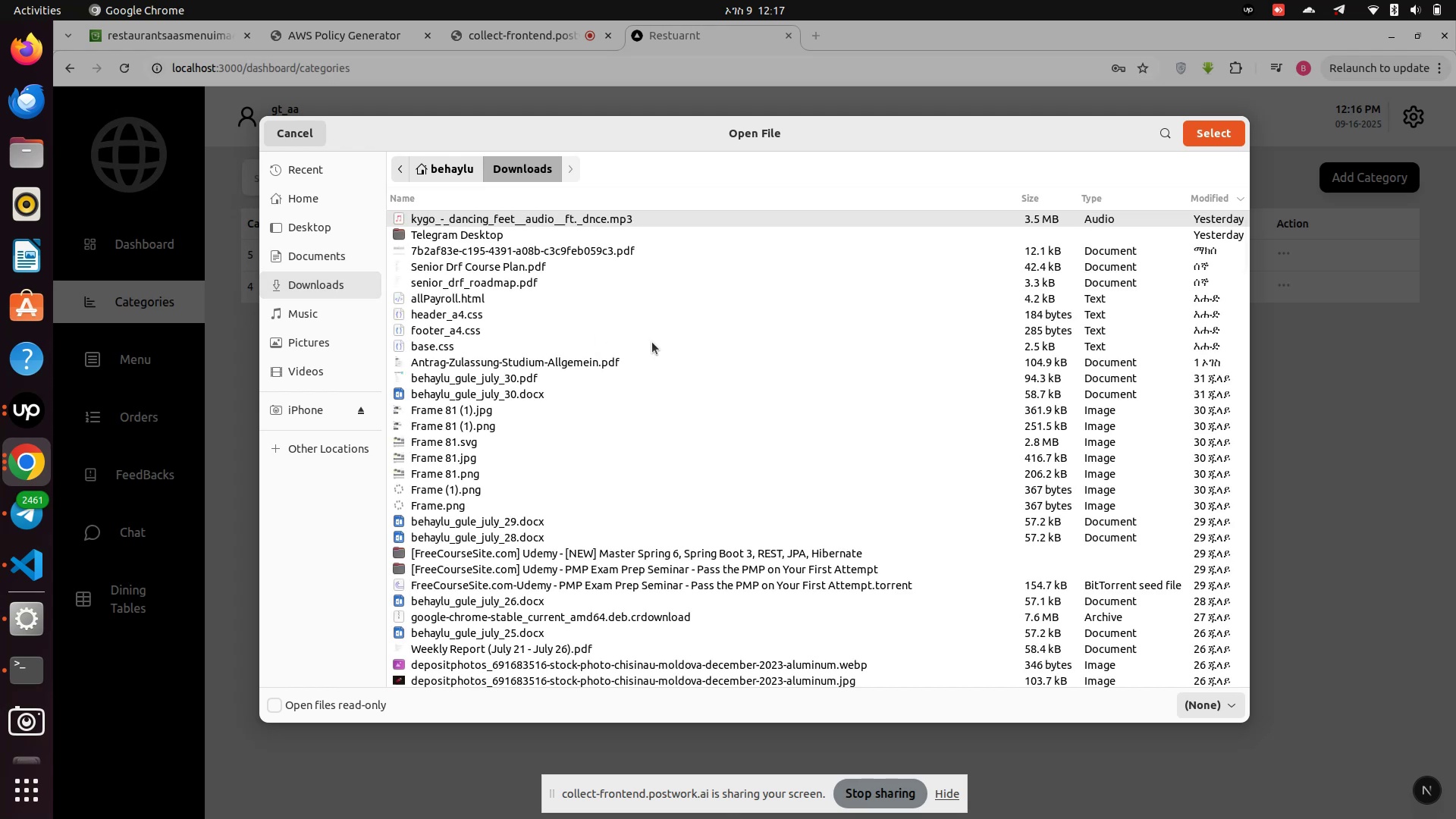 
scroll: coordinate [651, 345], scroll_direction: down, amount: 4.0
 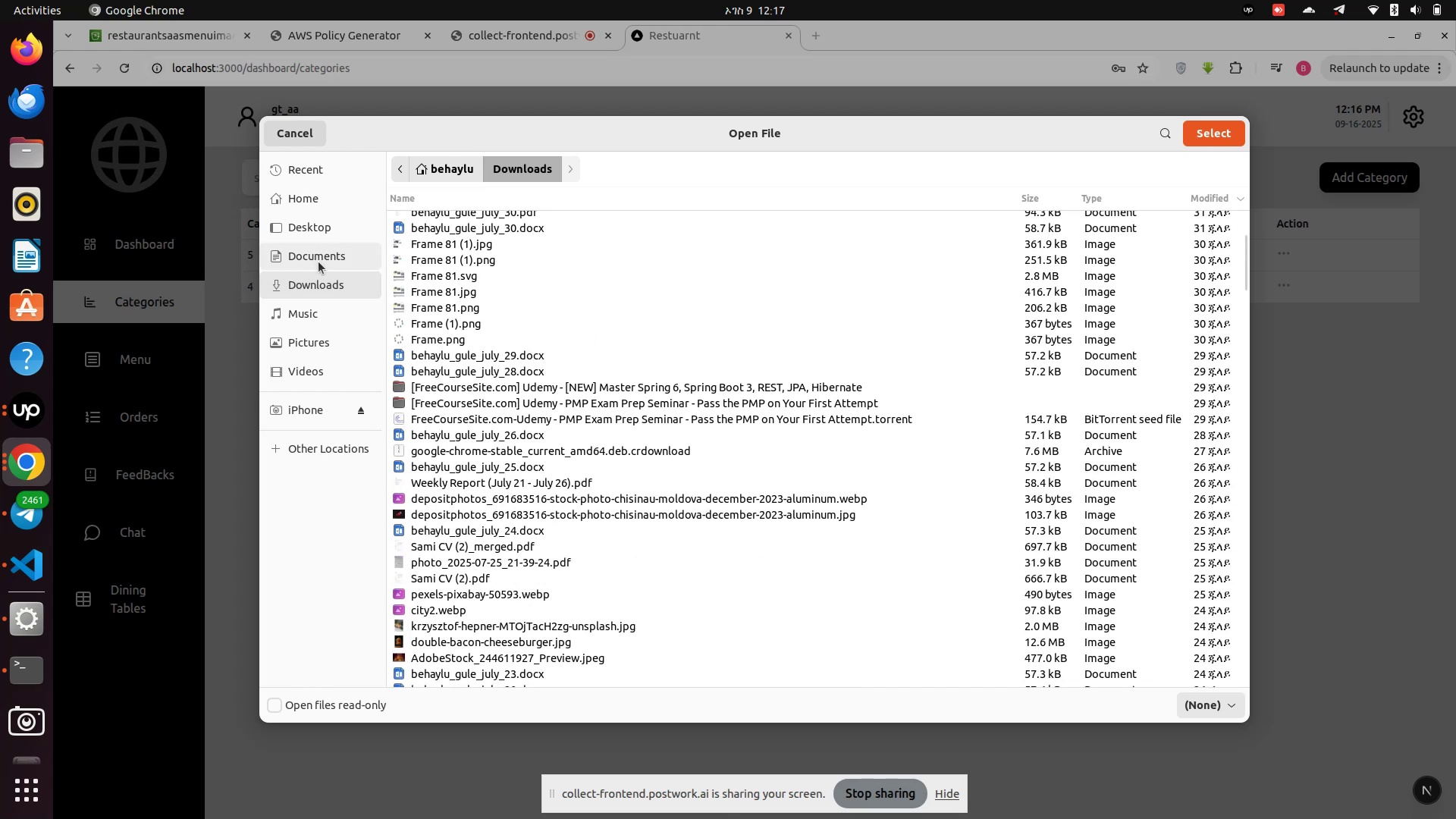 
left_click([319, 260])
 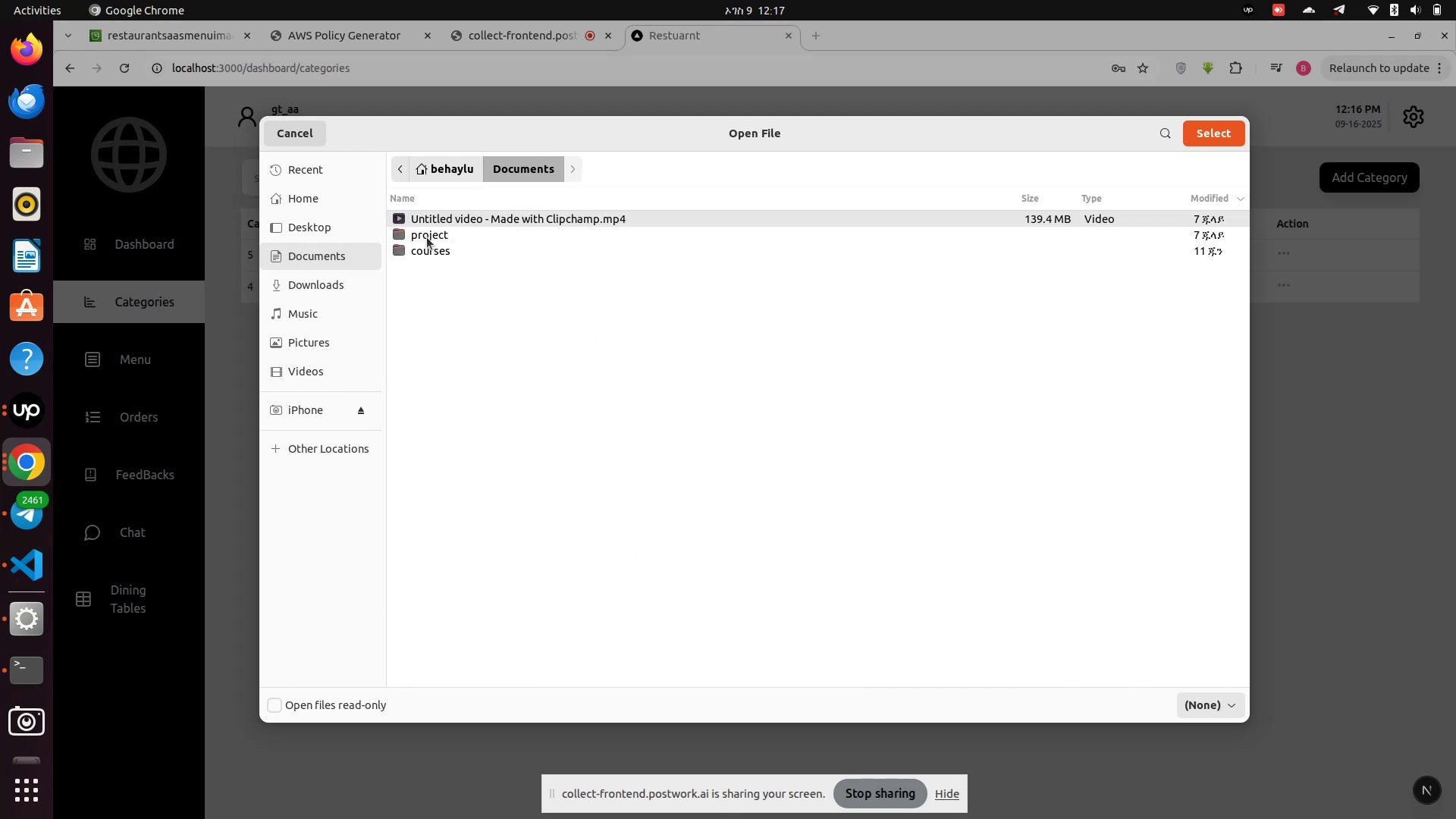 
double_click([427, 237])
 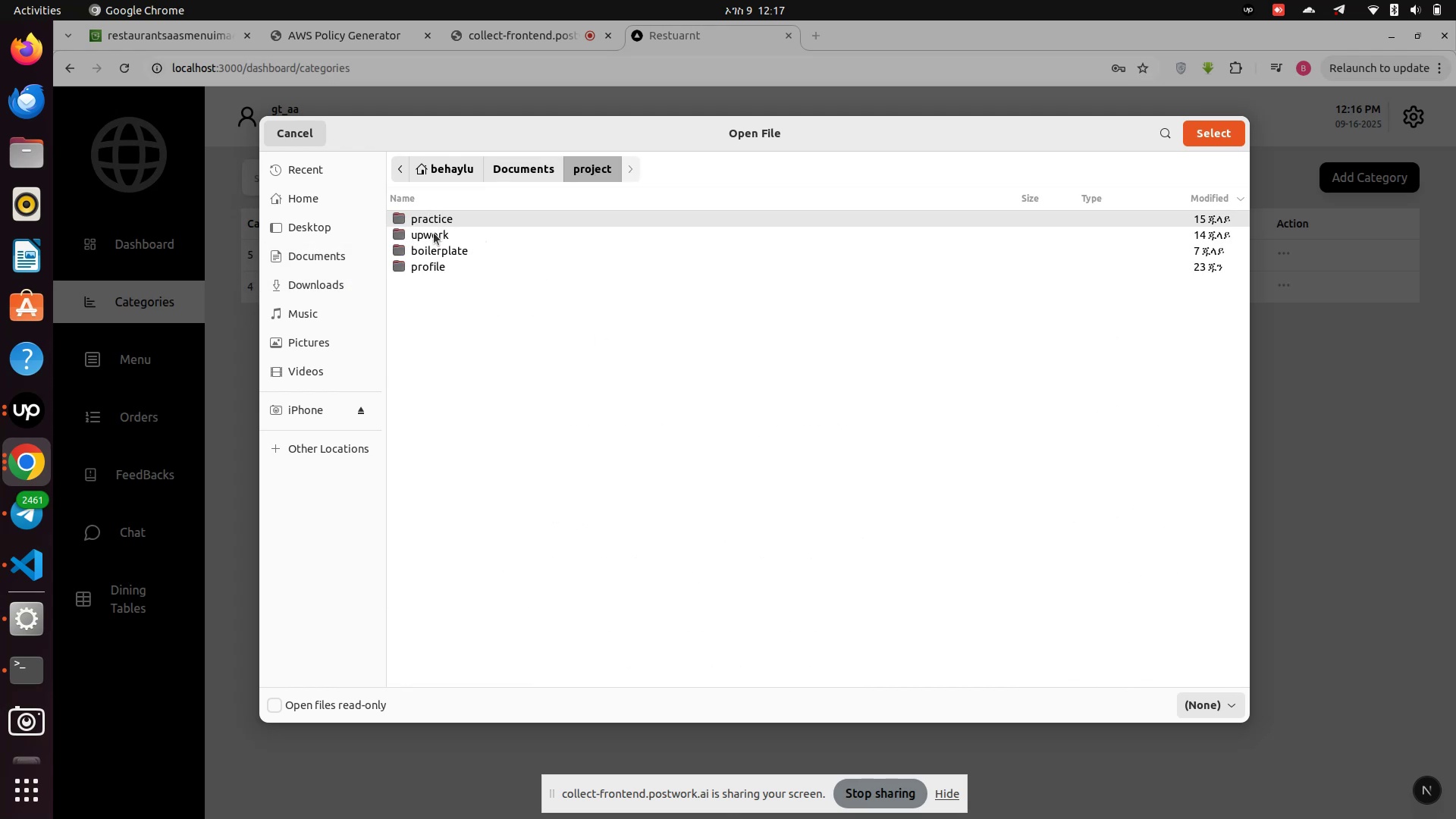 
double_click([434, 233])
 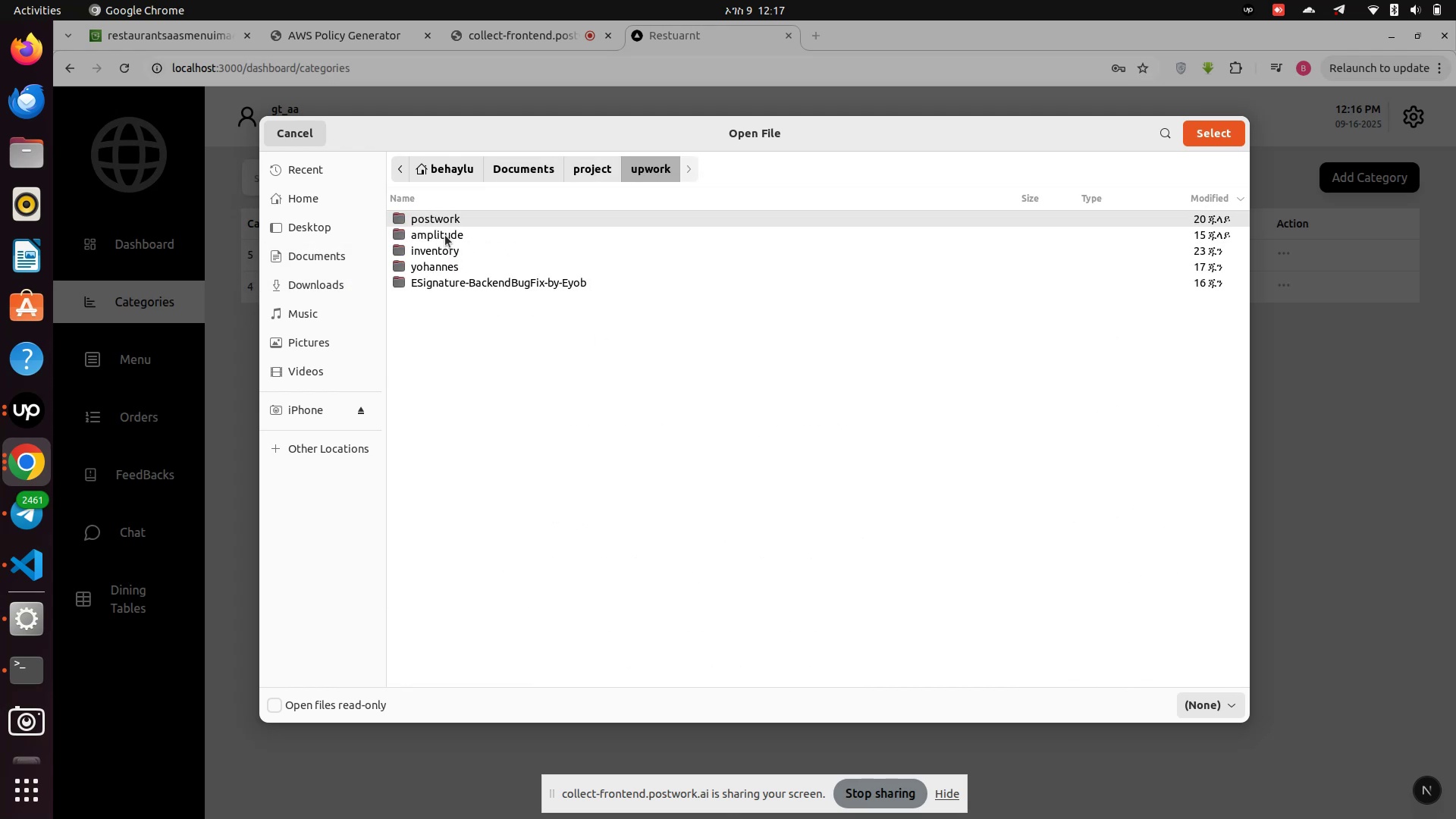 
double_click([444, 222])
 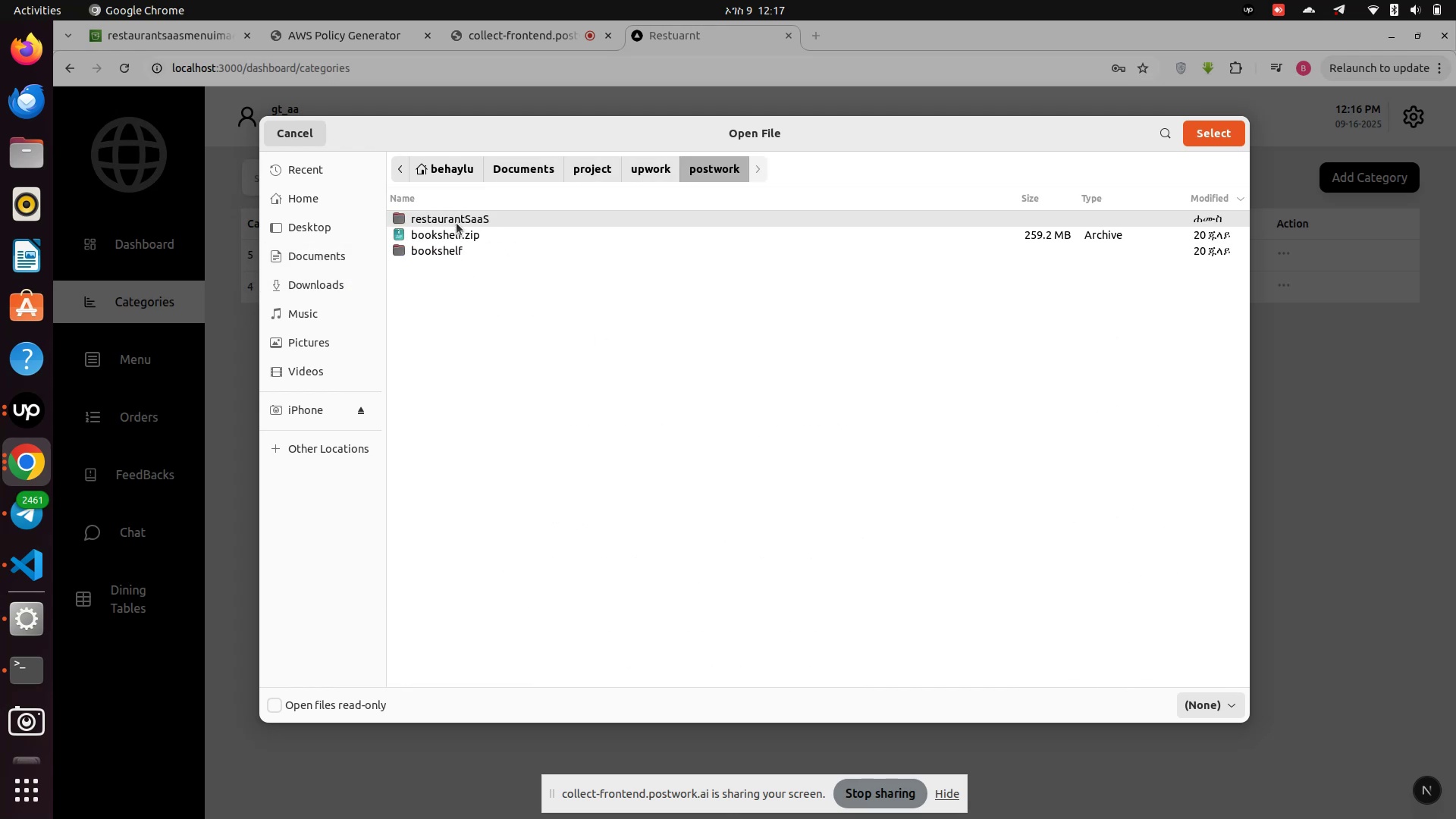 
double_click([457, 223])
 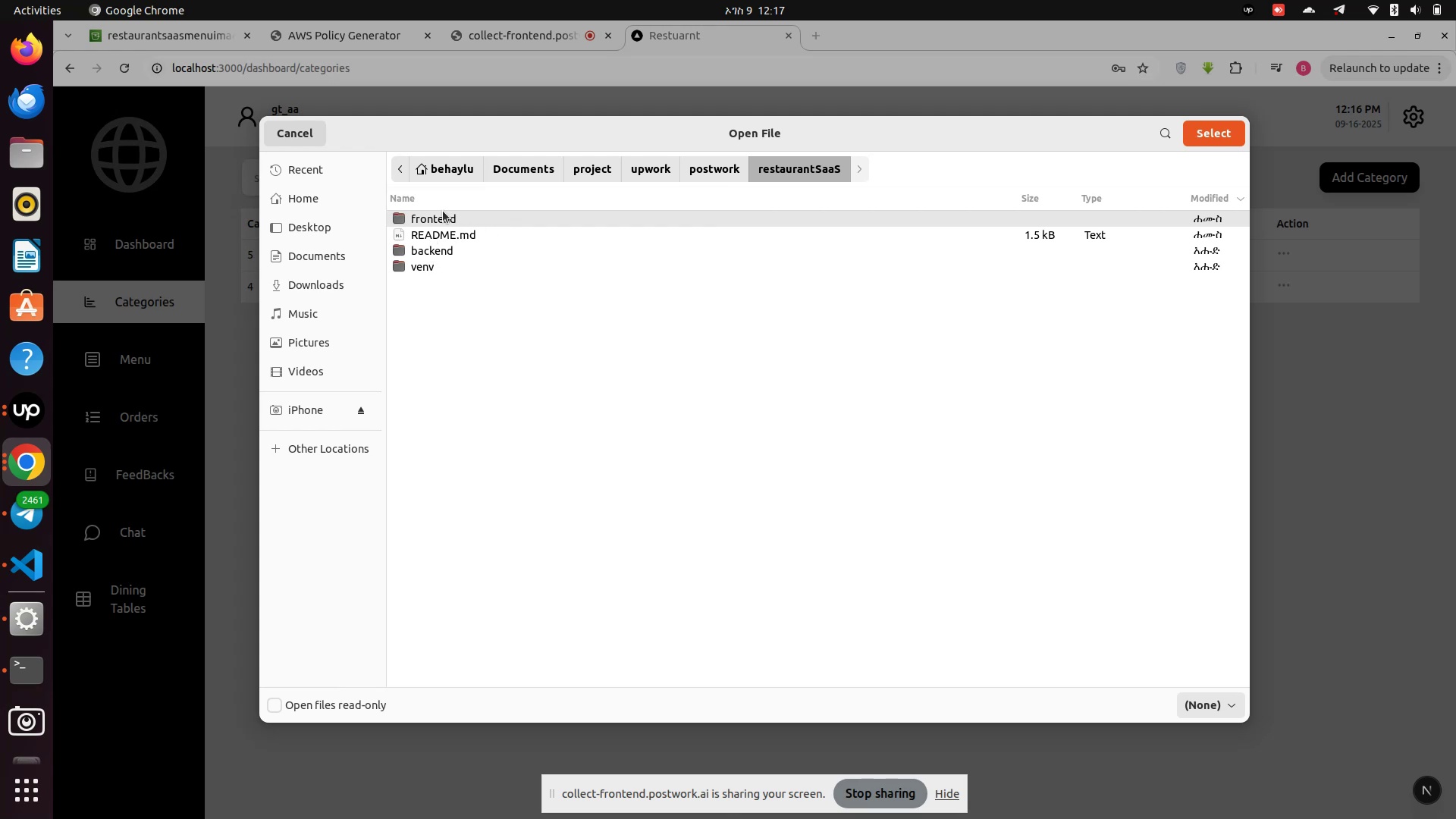 
double_click([444, 214])
 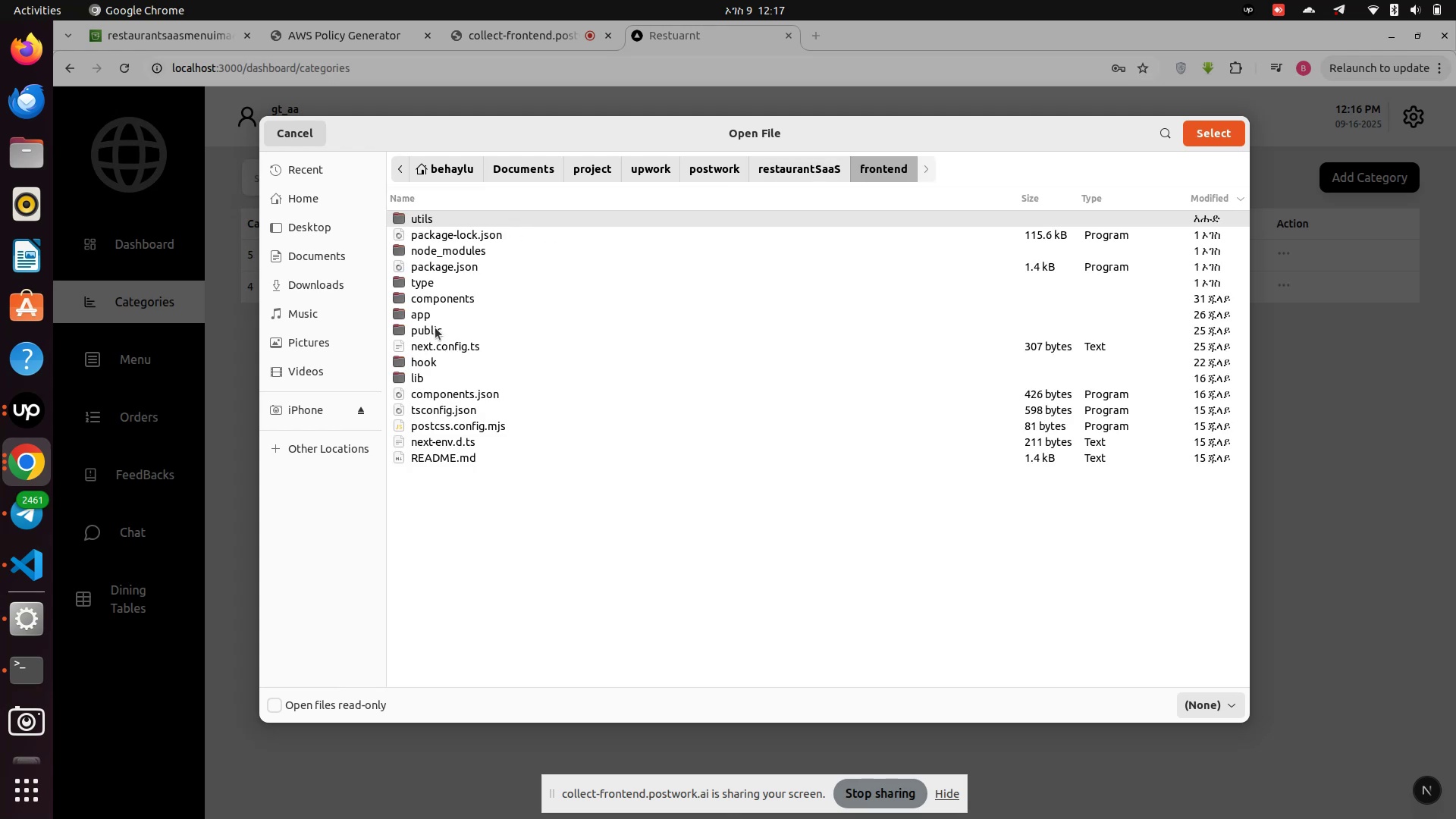 
double_click([432, 329])
 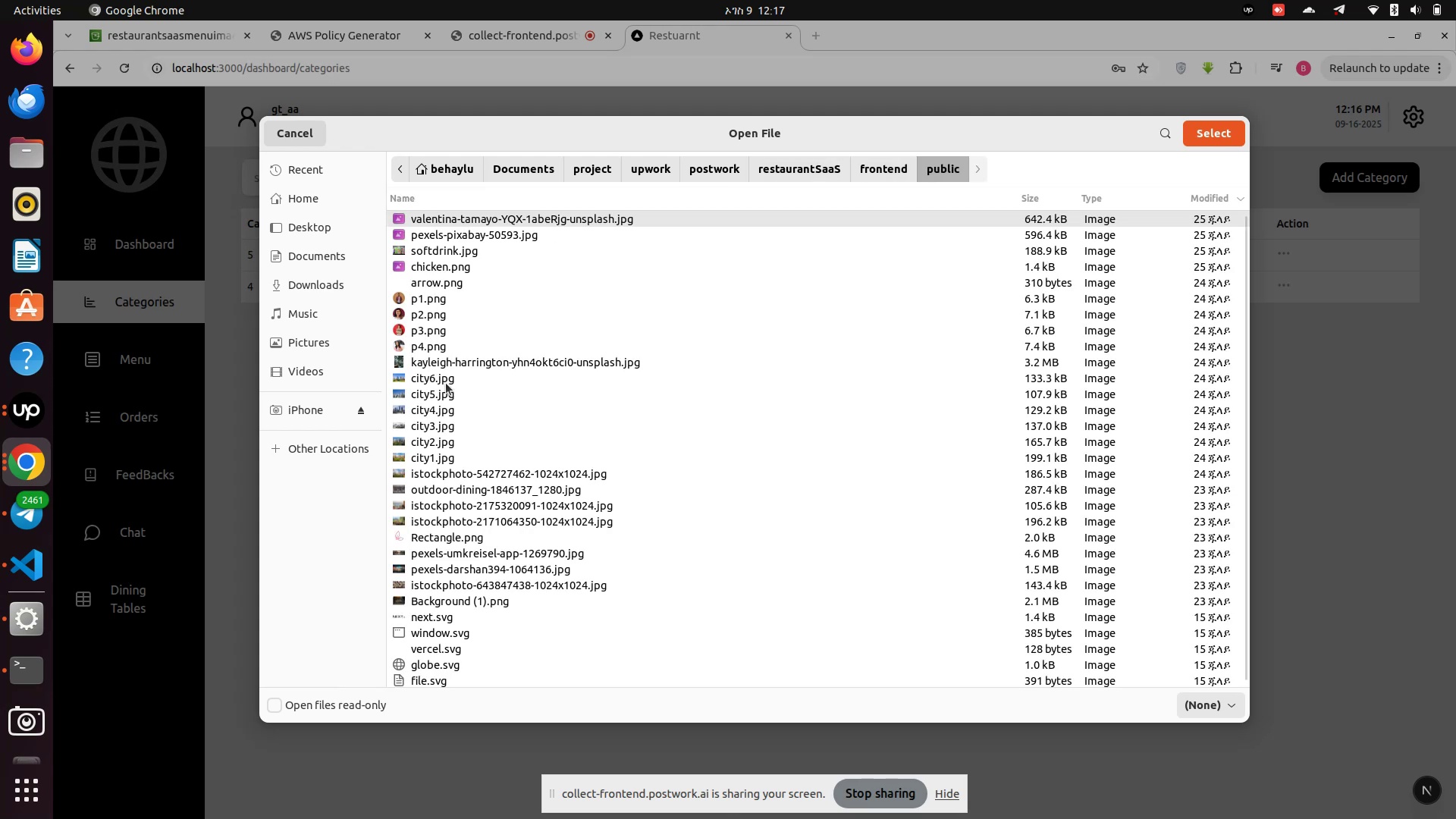 
scroll: coordinate [423, 580], scroll_direction: down, amount: 7.0
 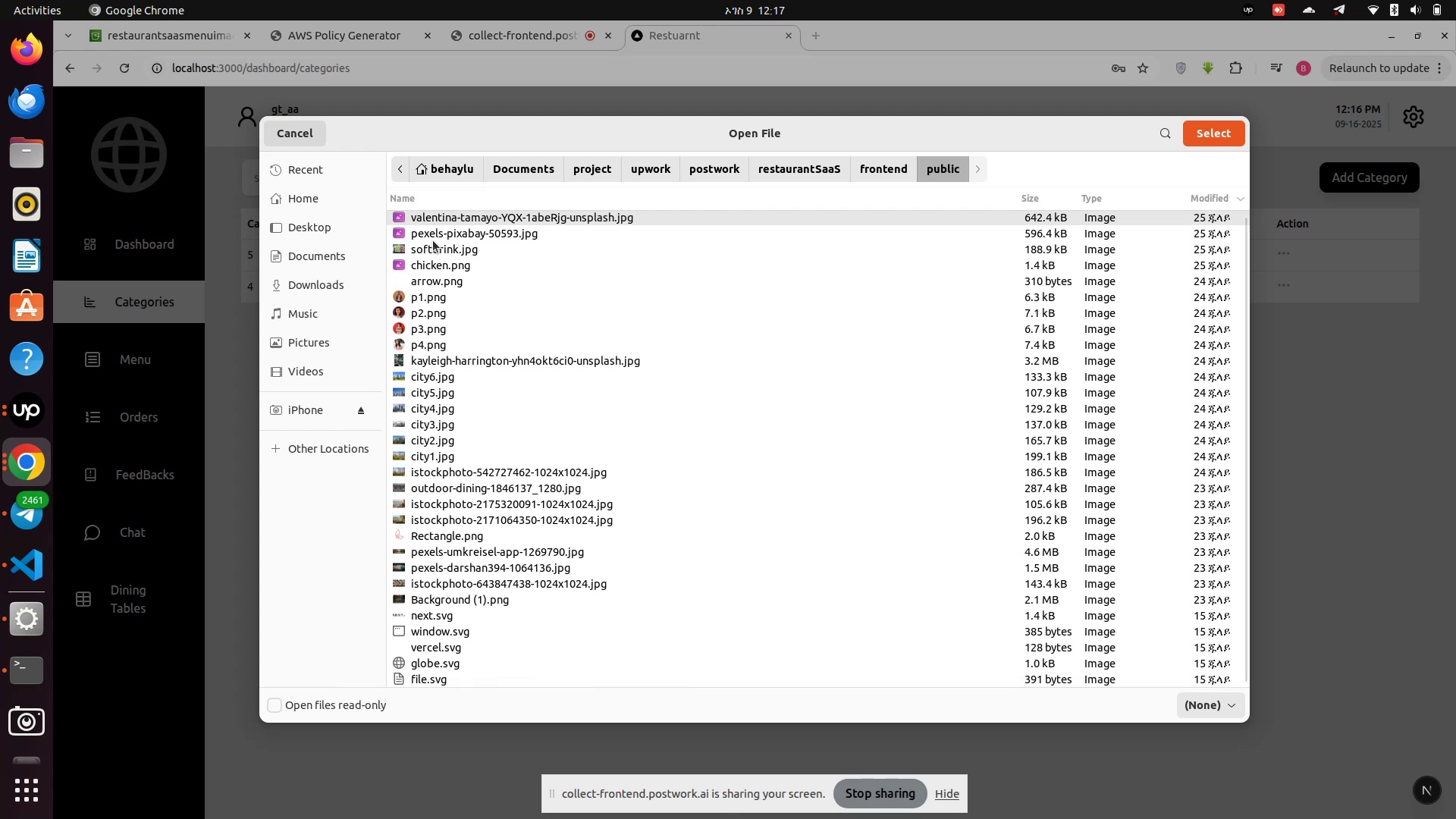 
double_click([433, 249])
 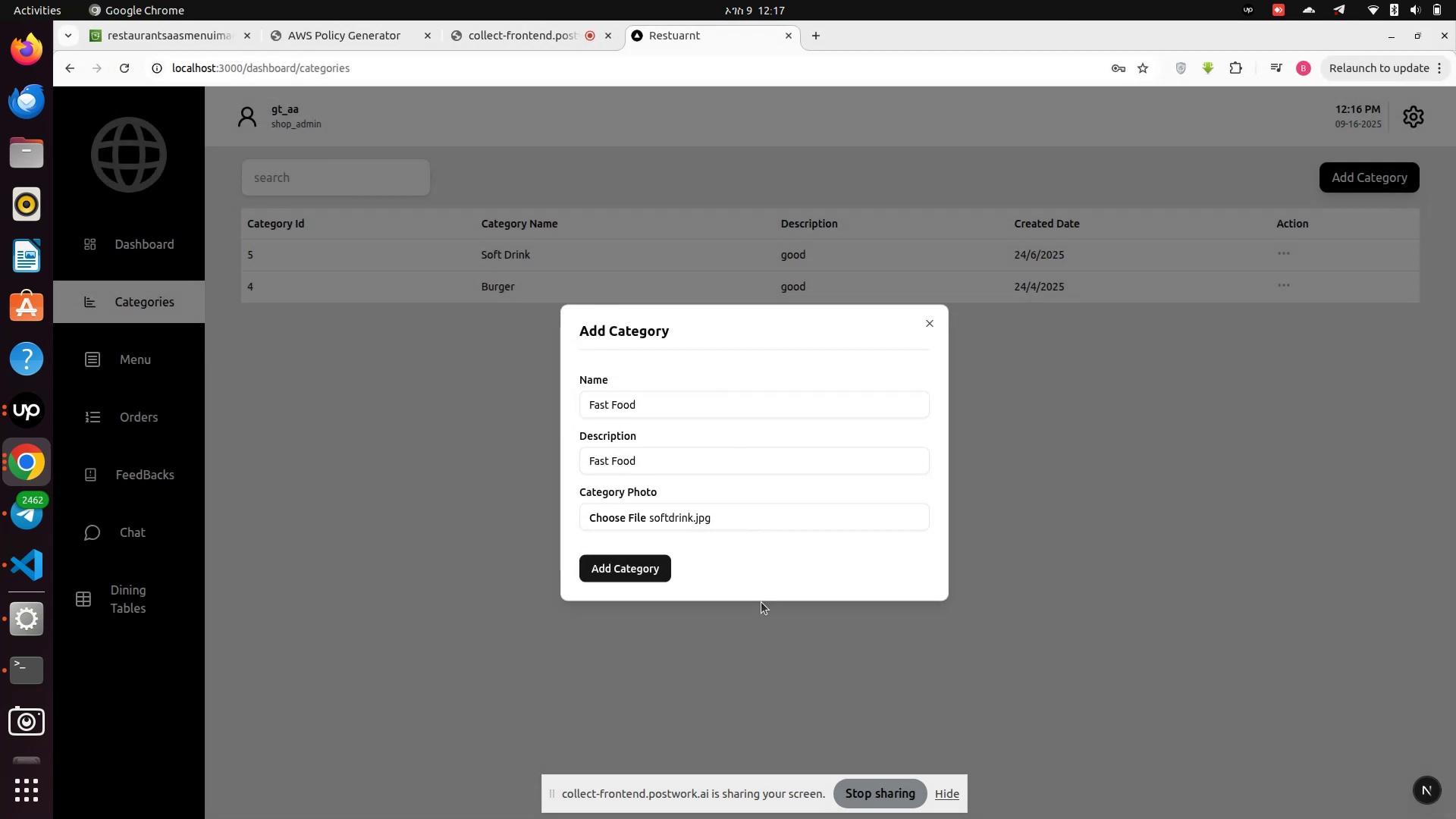 
right_click([1079, 486])
 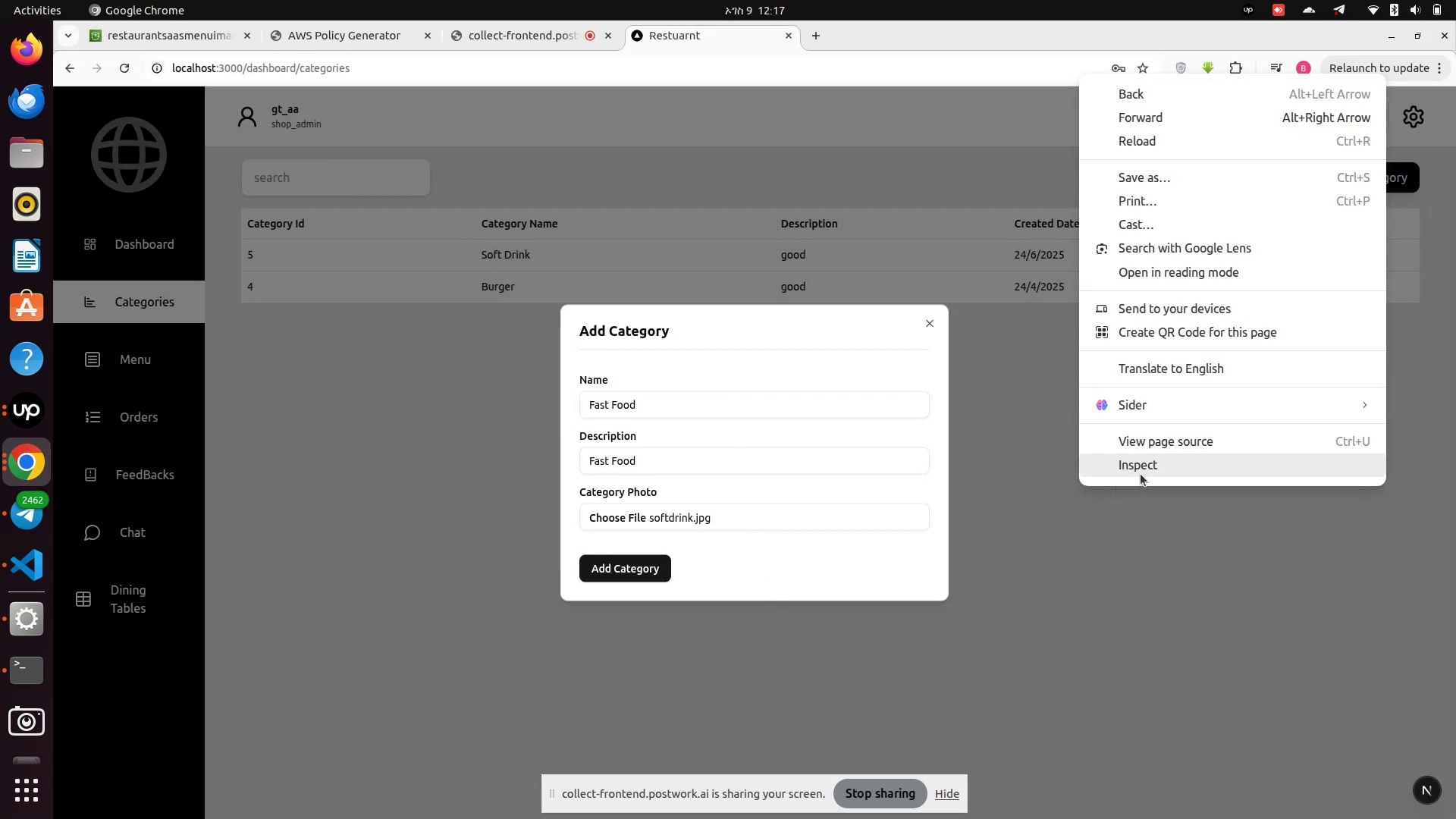 
left_click([1141, 474])
 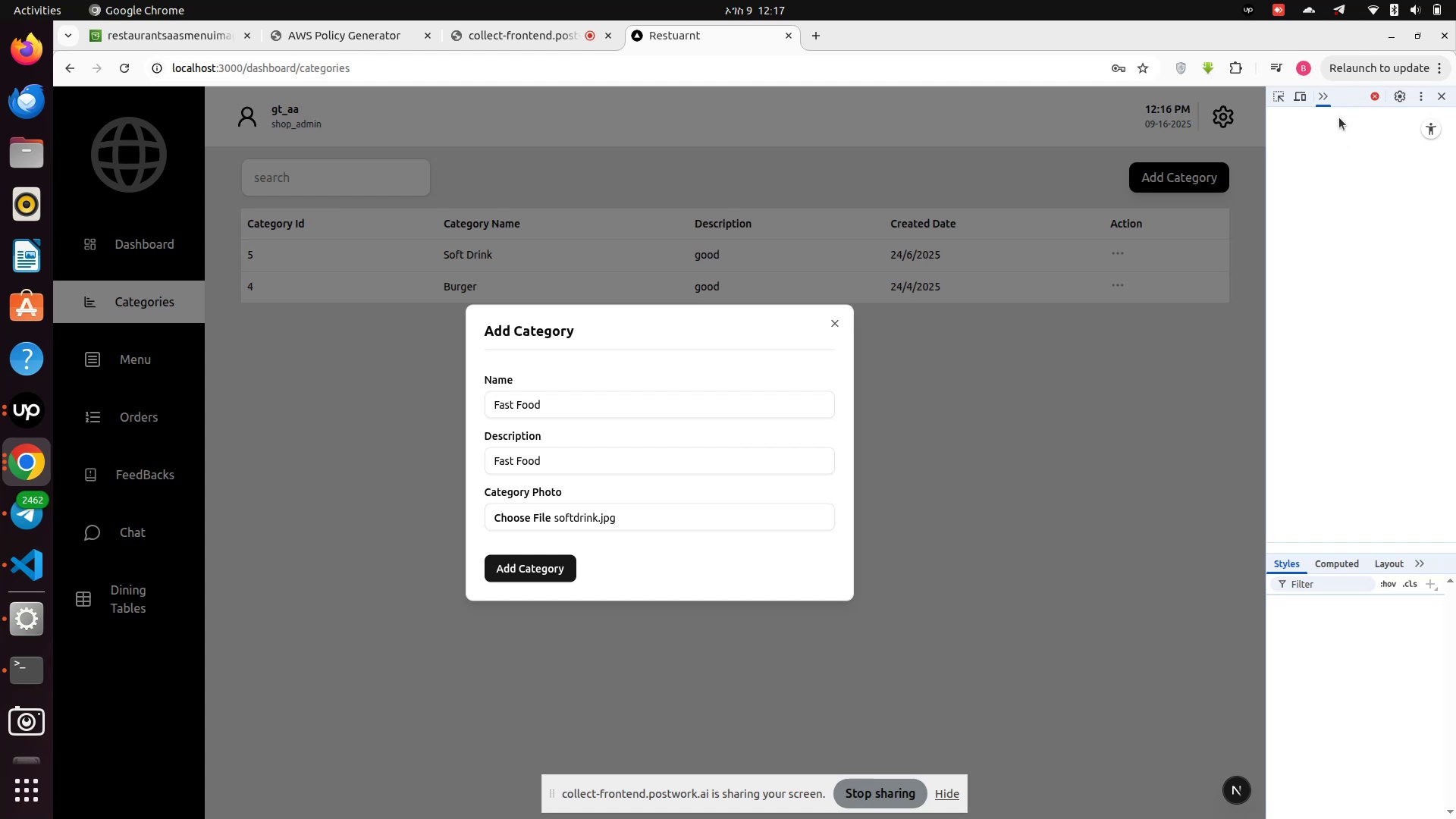 
left_click([1320, 95])
 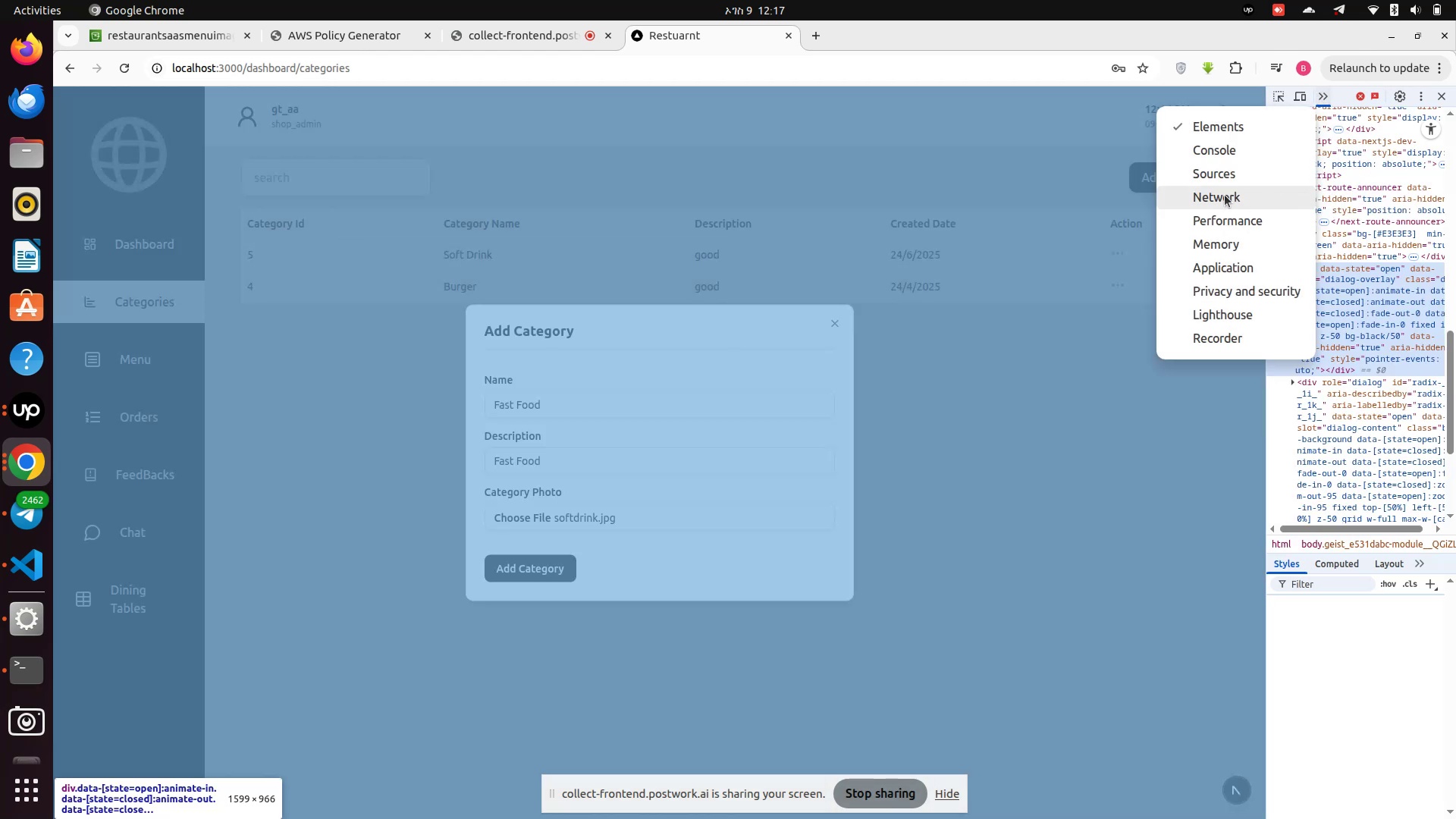 
left_click([1225, 194])
 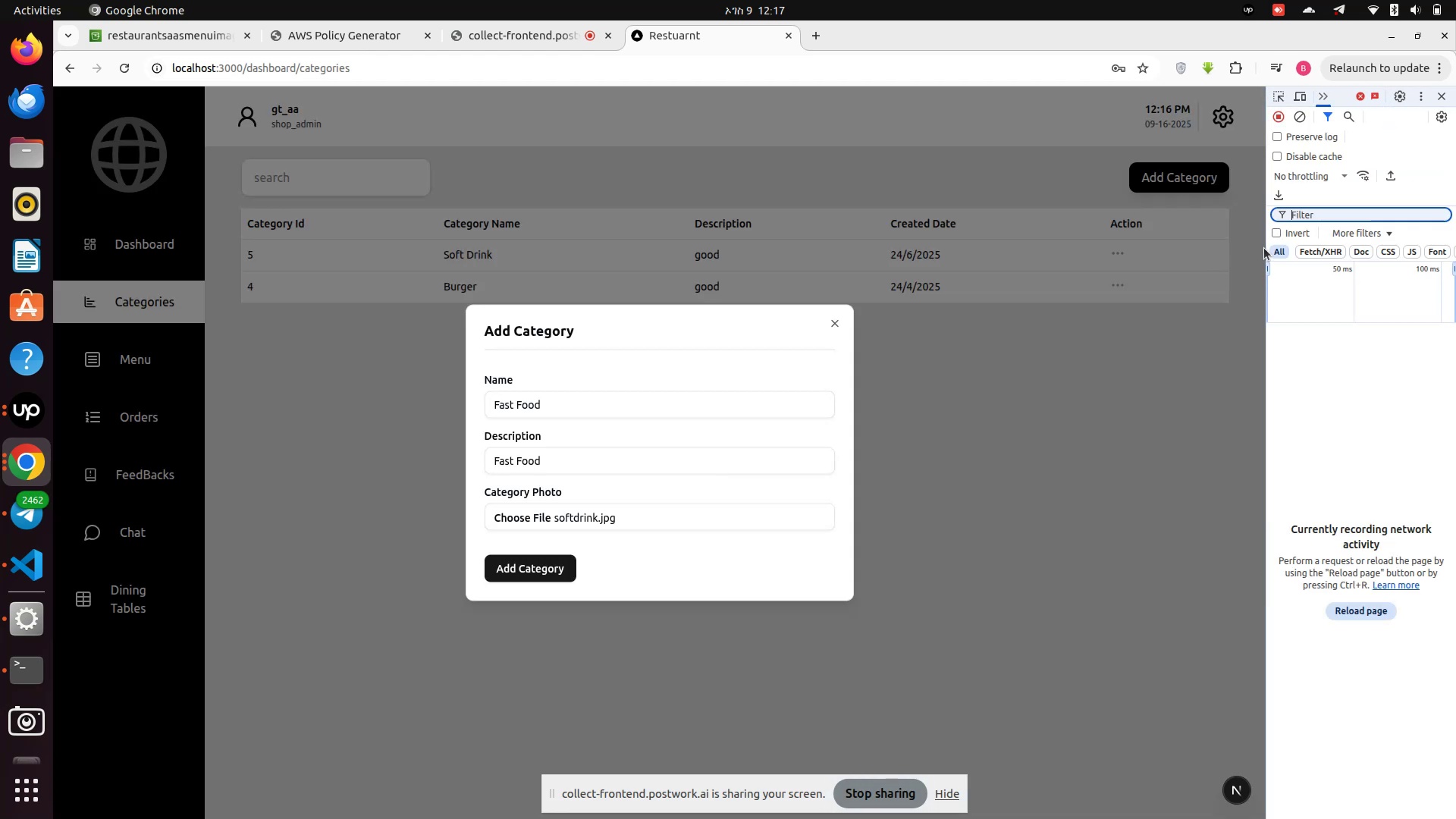 
left_click_drag(start_coordinate=[1267, 245], to_coordinate=[1000, 287])
 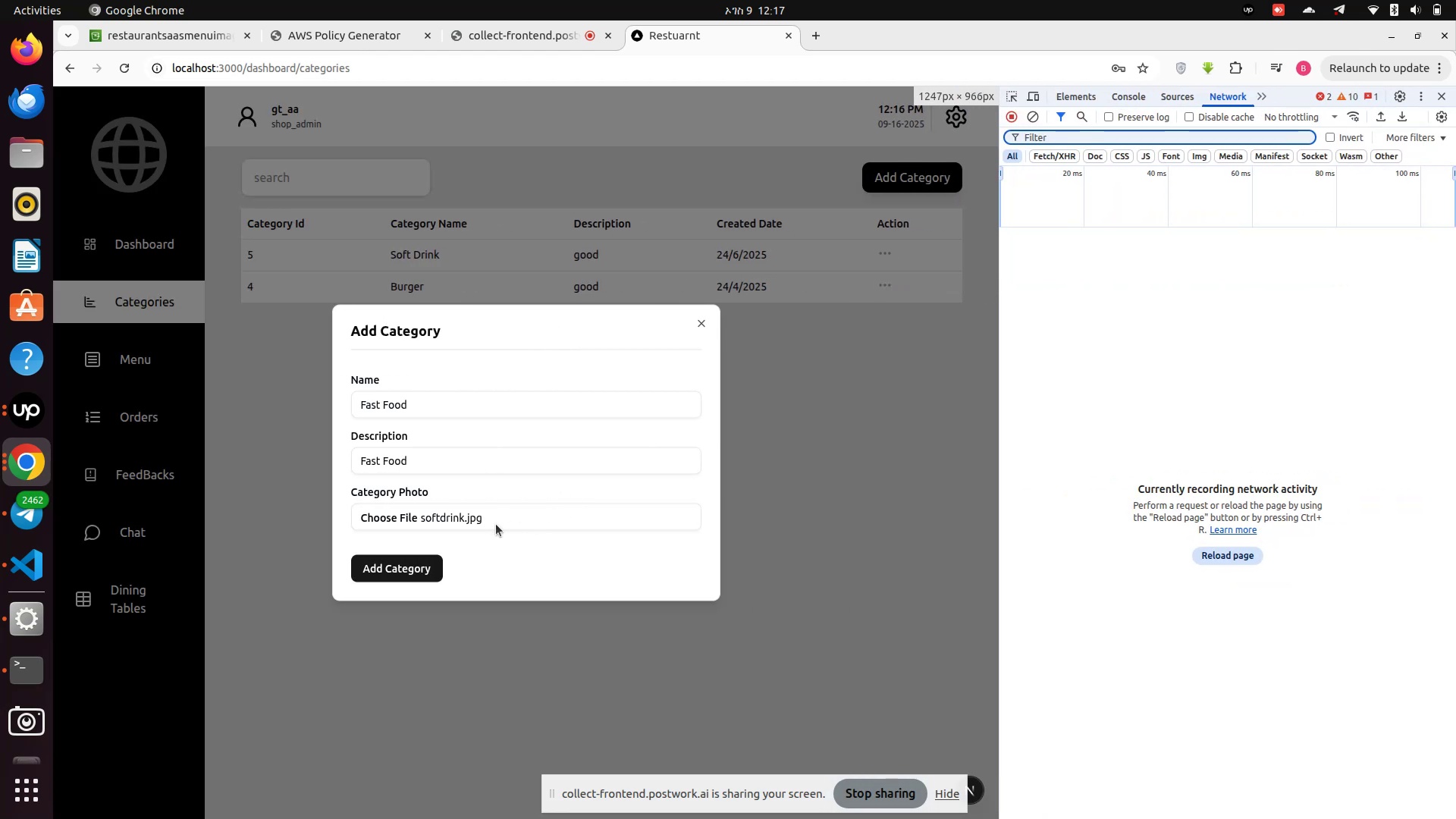 
left_click([475, 529])
 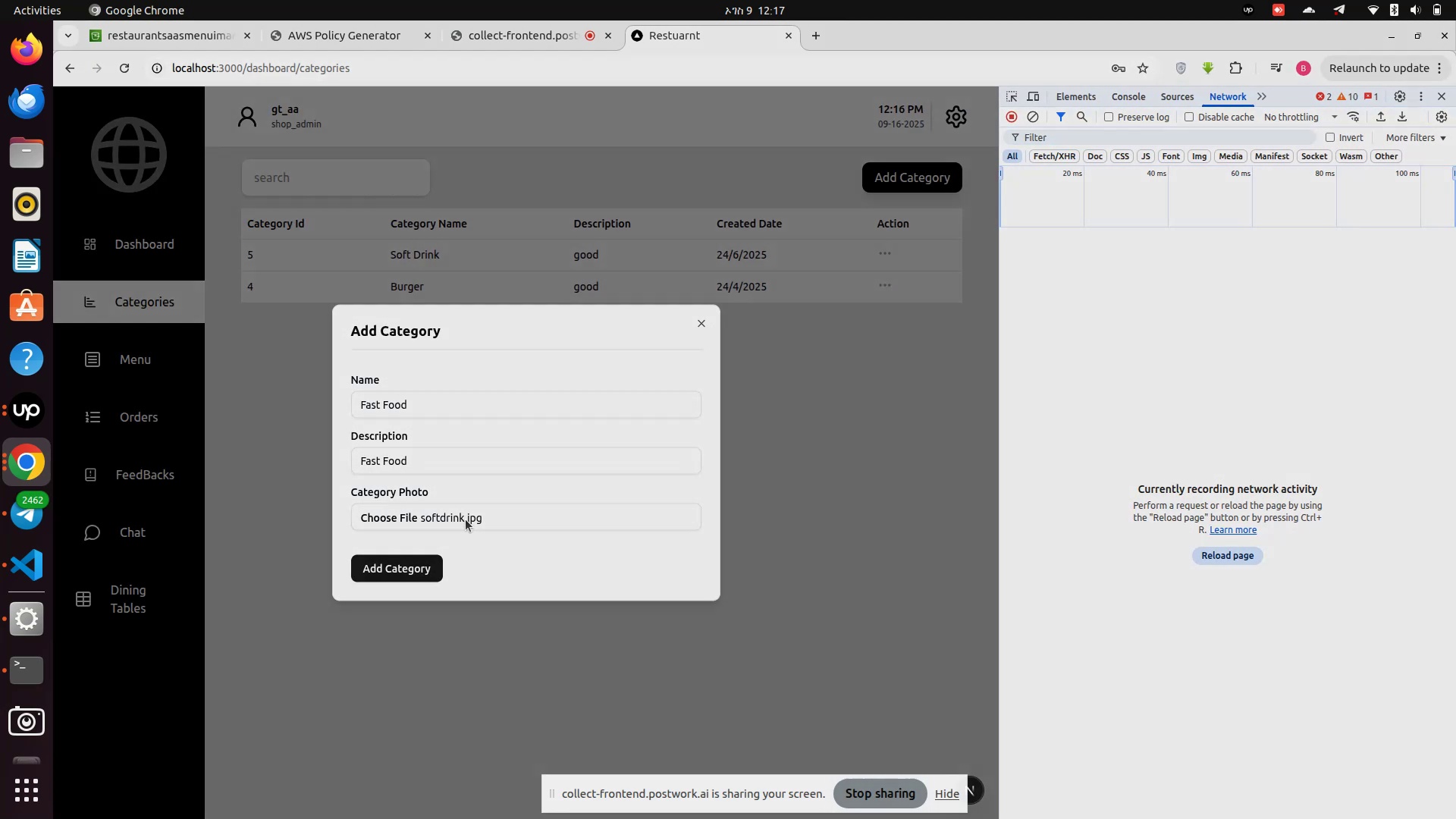 
left_click([466, 519])
 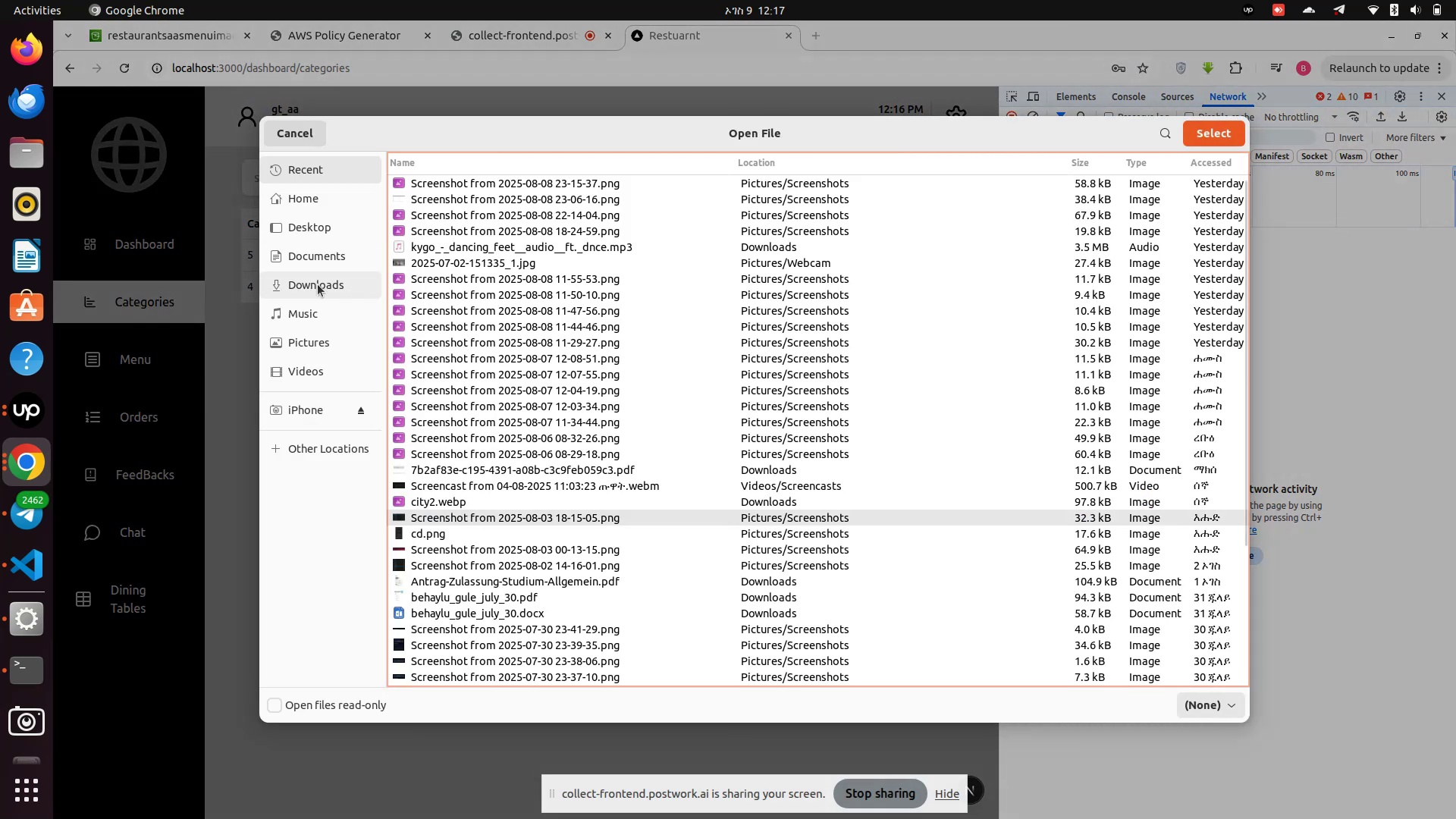 
left_click([305, 260])
 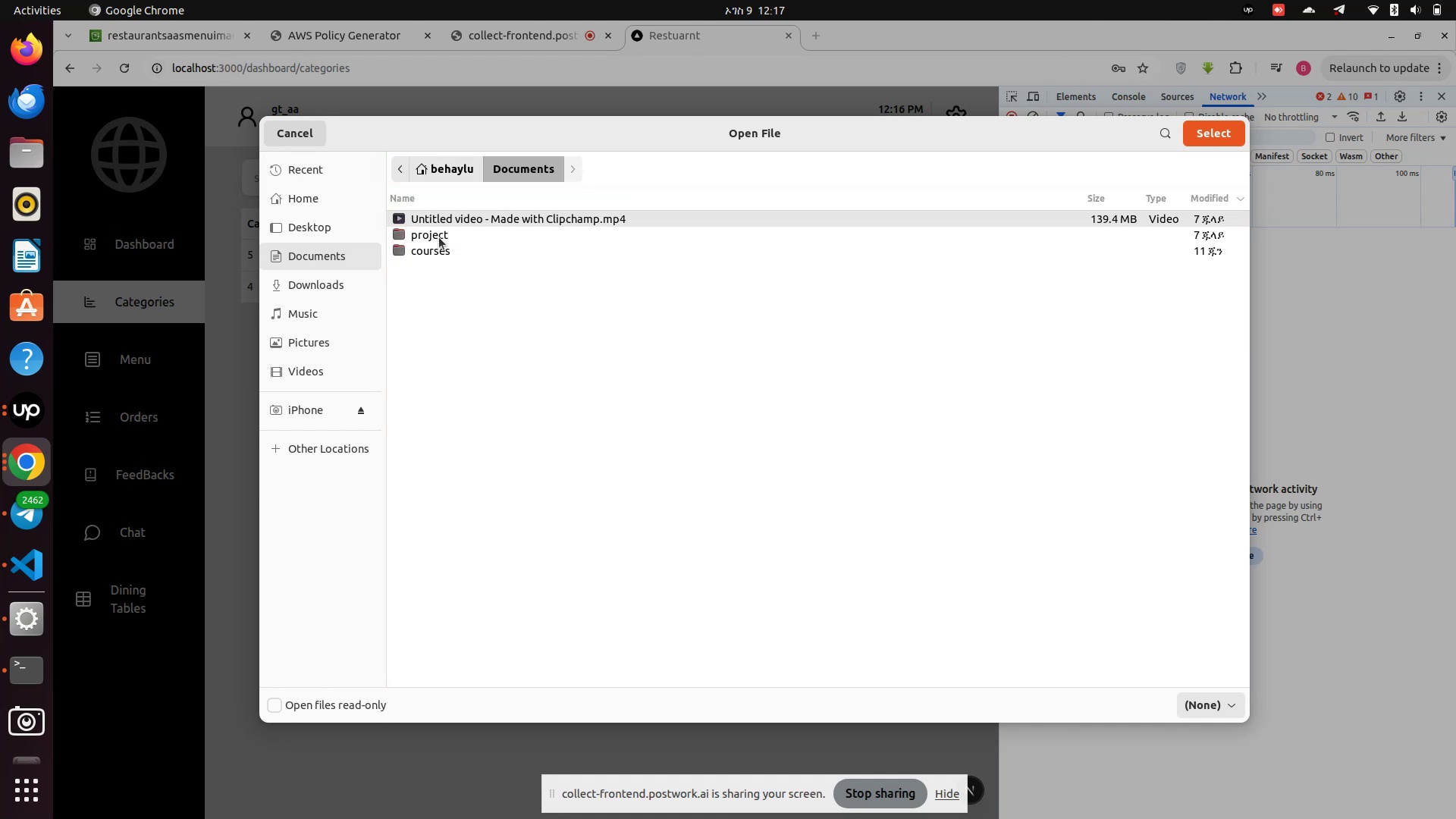 
double_click([439, 237])
 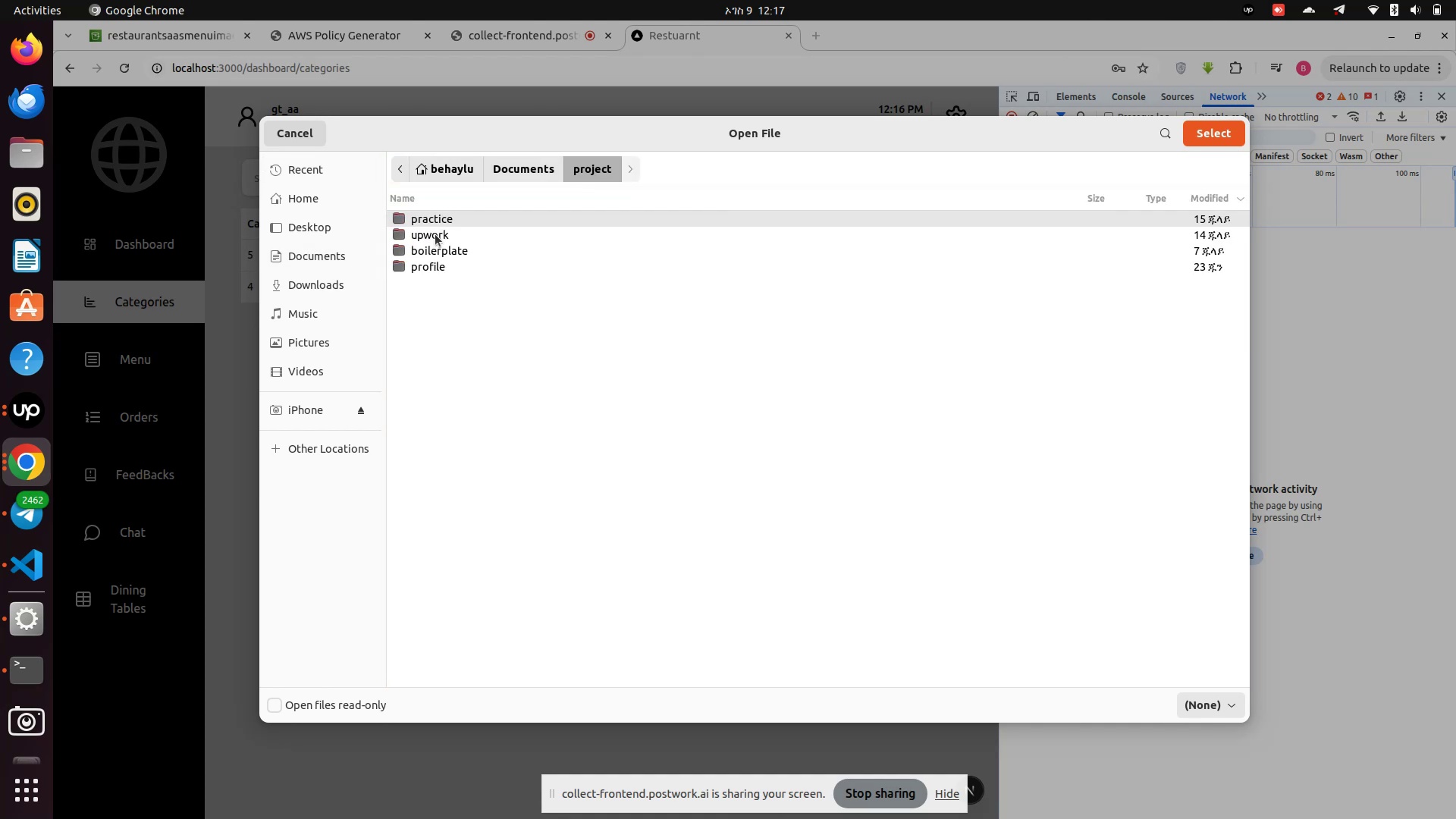 
double_click([435, 234])
 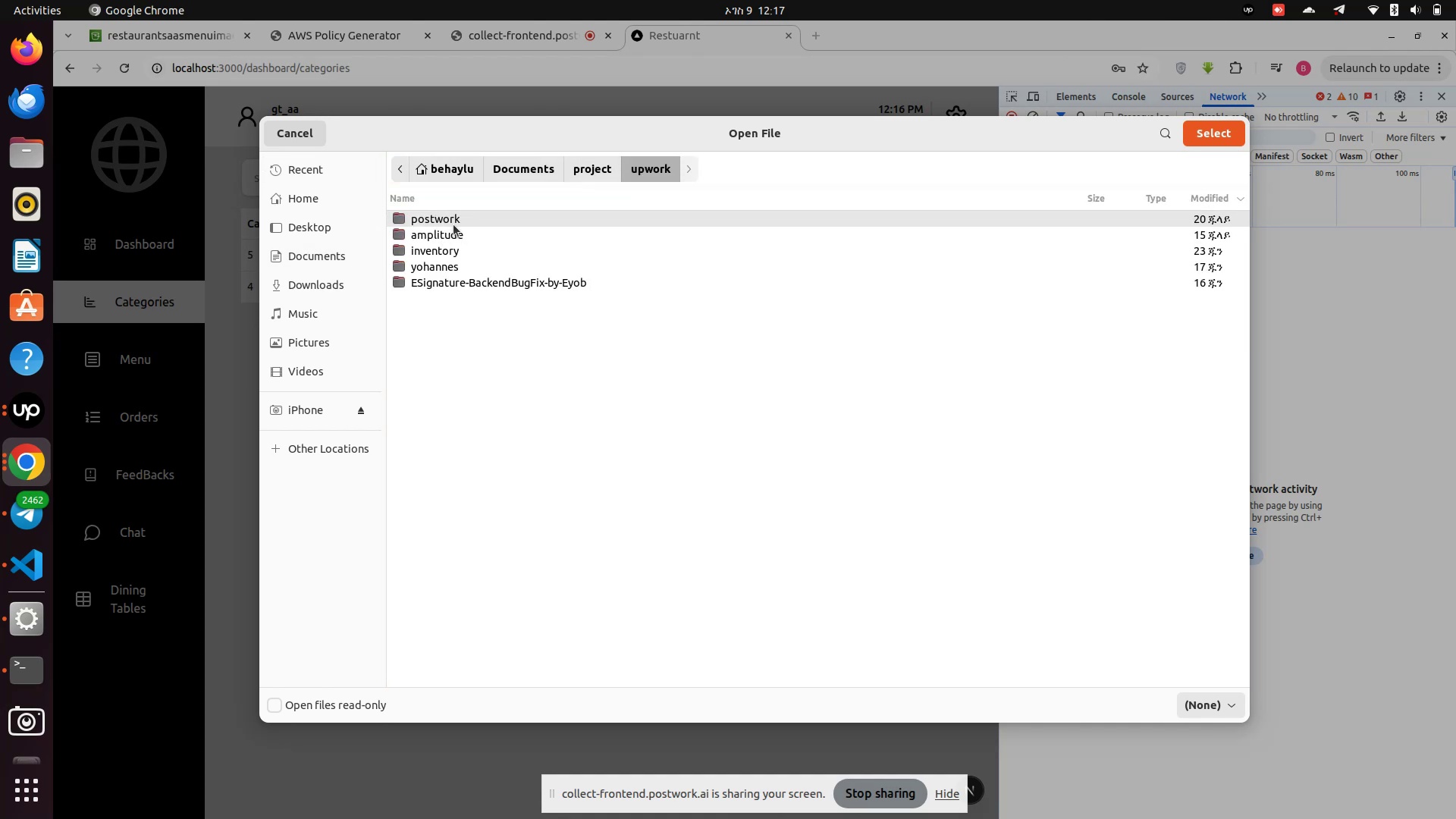 
double_click([453, 223])
 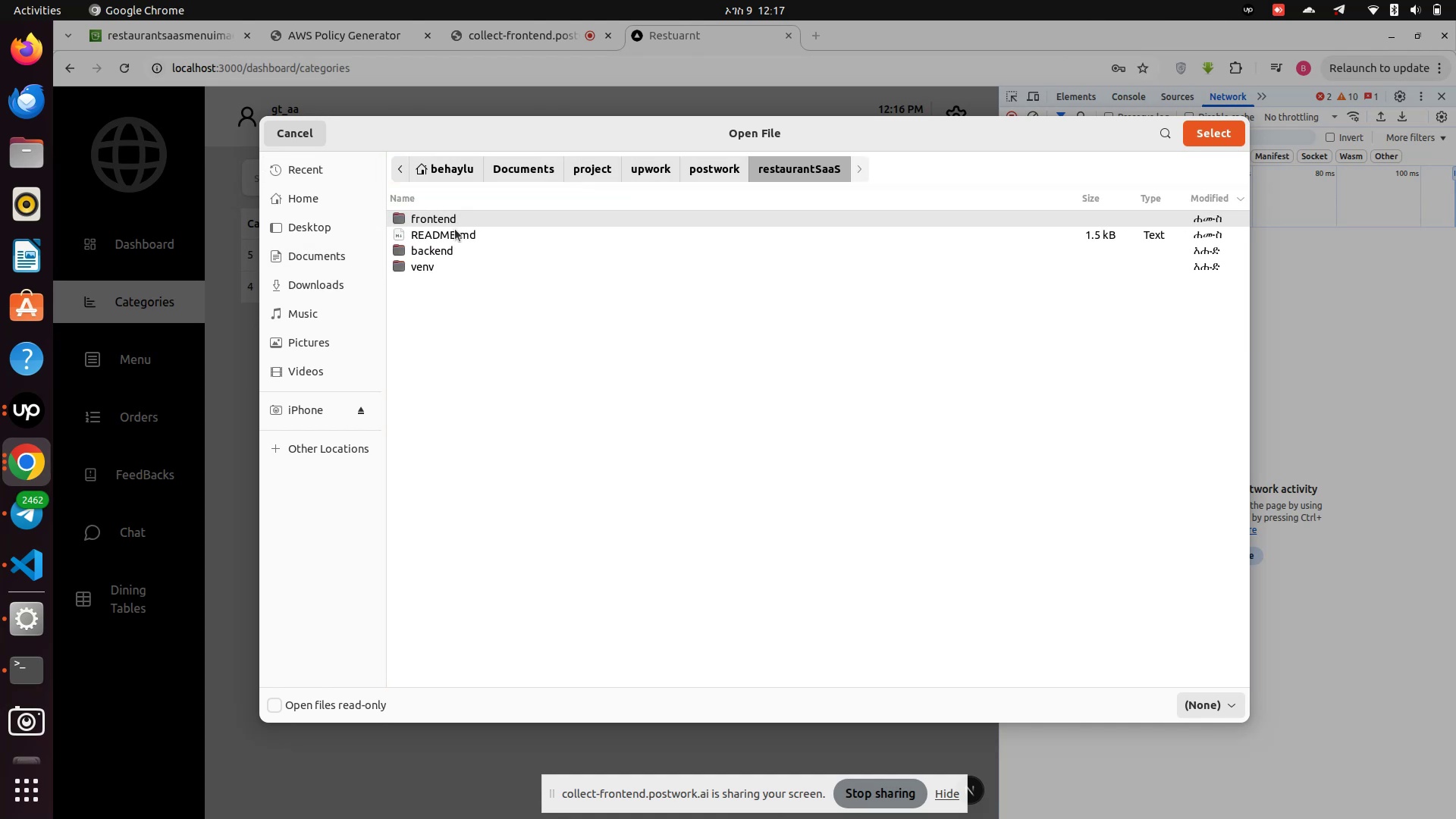 
left_click([455, 221])
 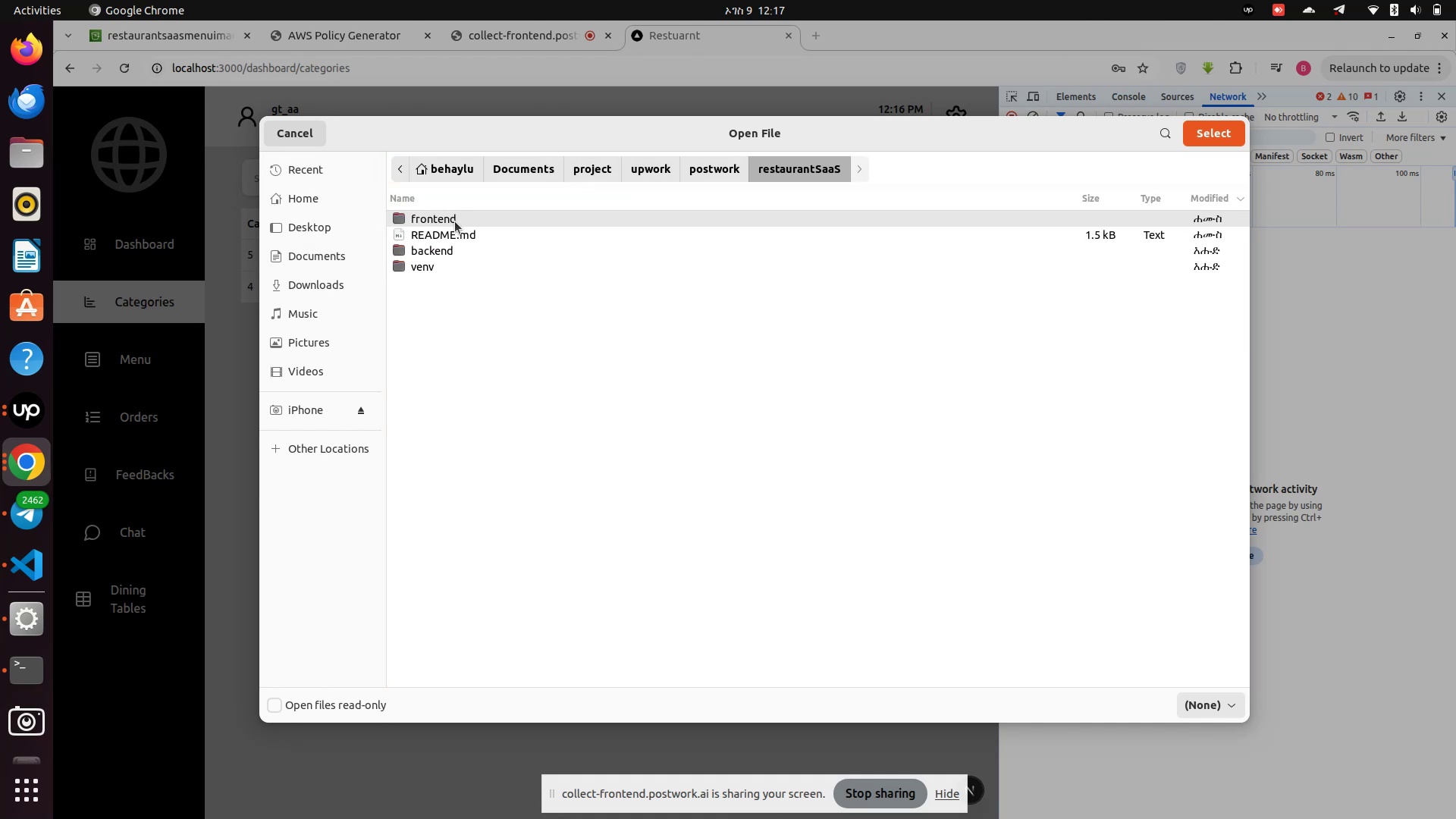 
left_click([455, 221])
 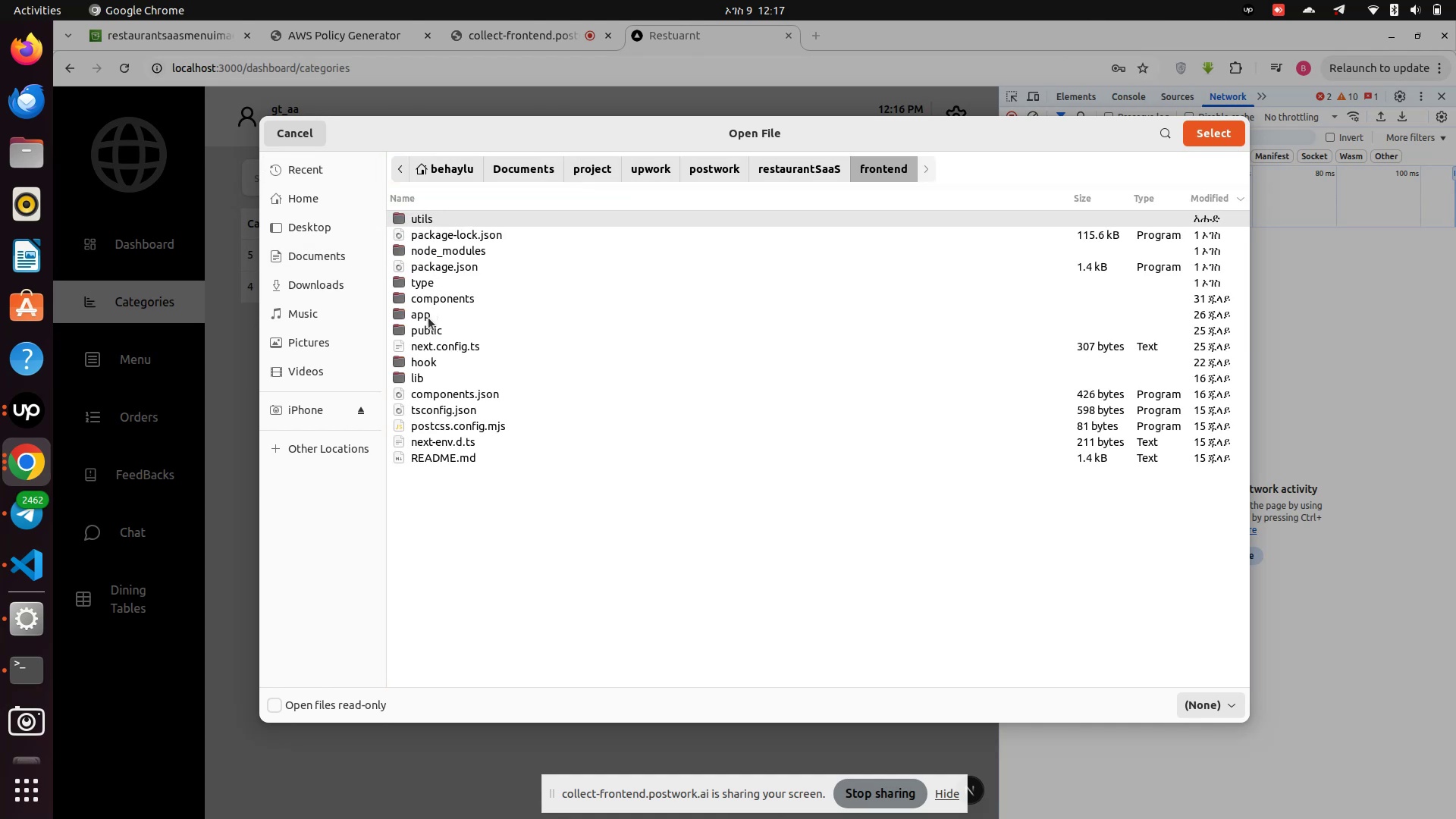 
double_click([429, 328])
 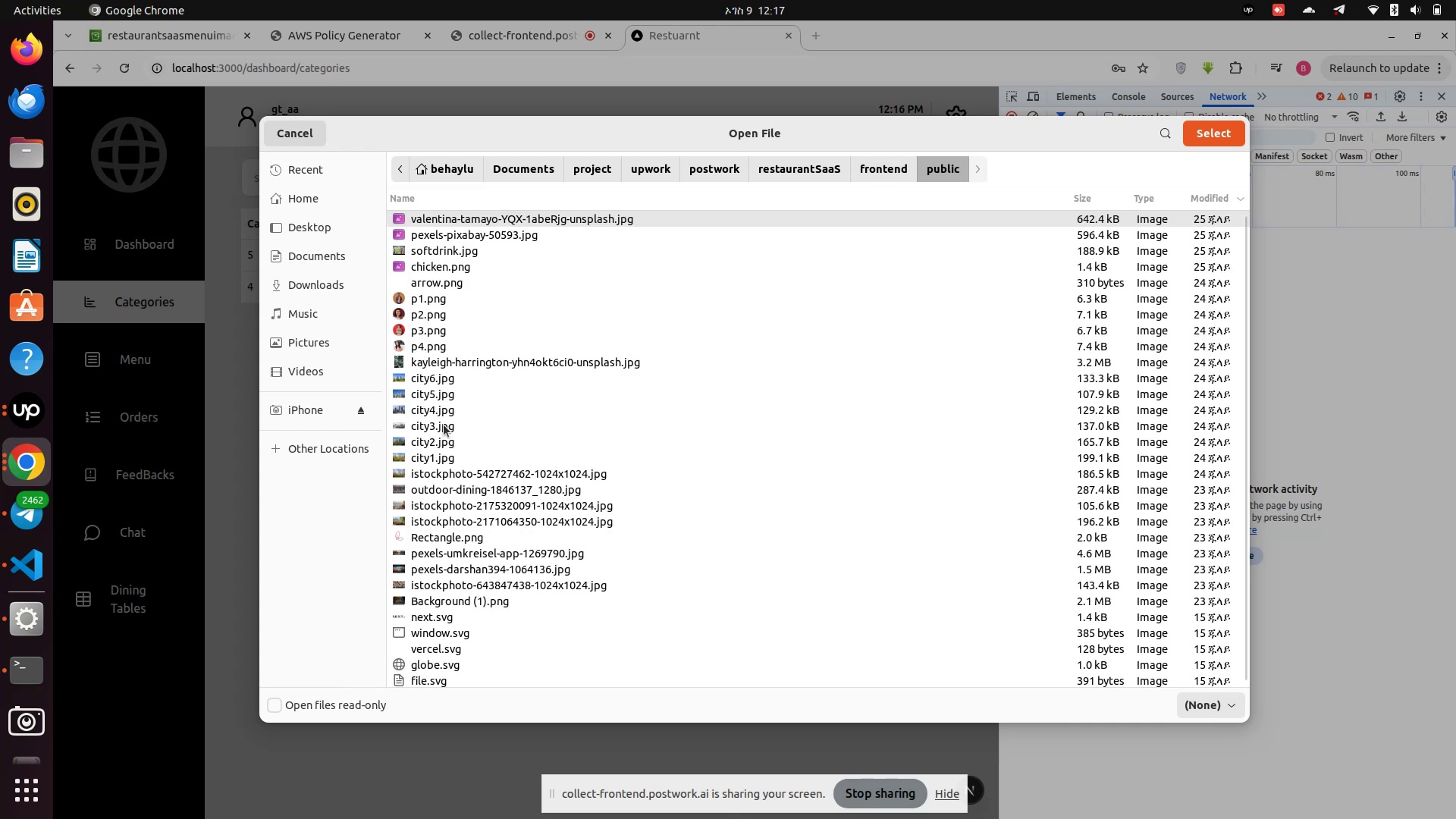 
wait(5.34)
 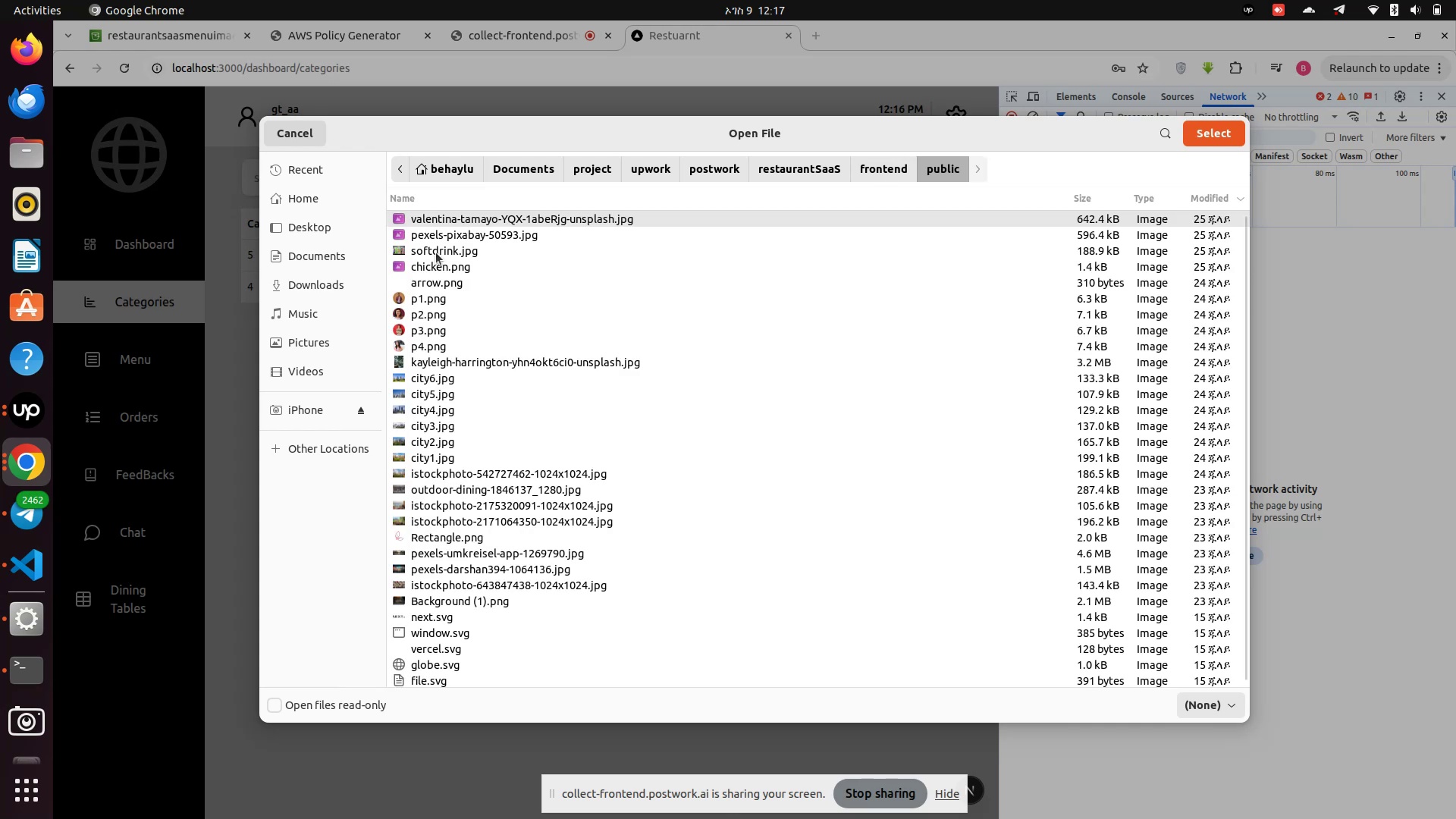 
double_click([442, 253])
 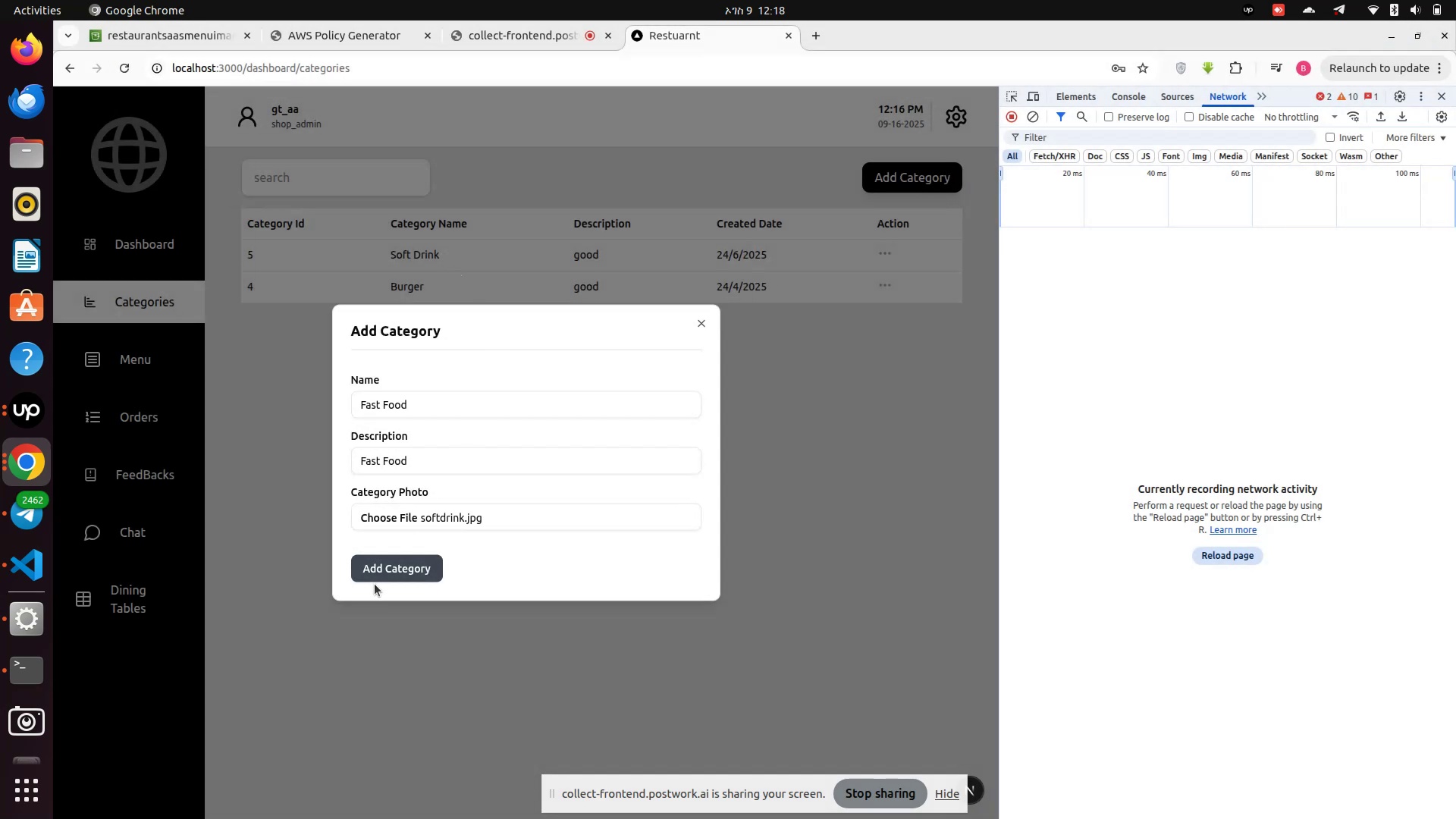 
left_click([388, 568])
 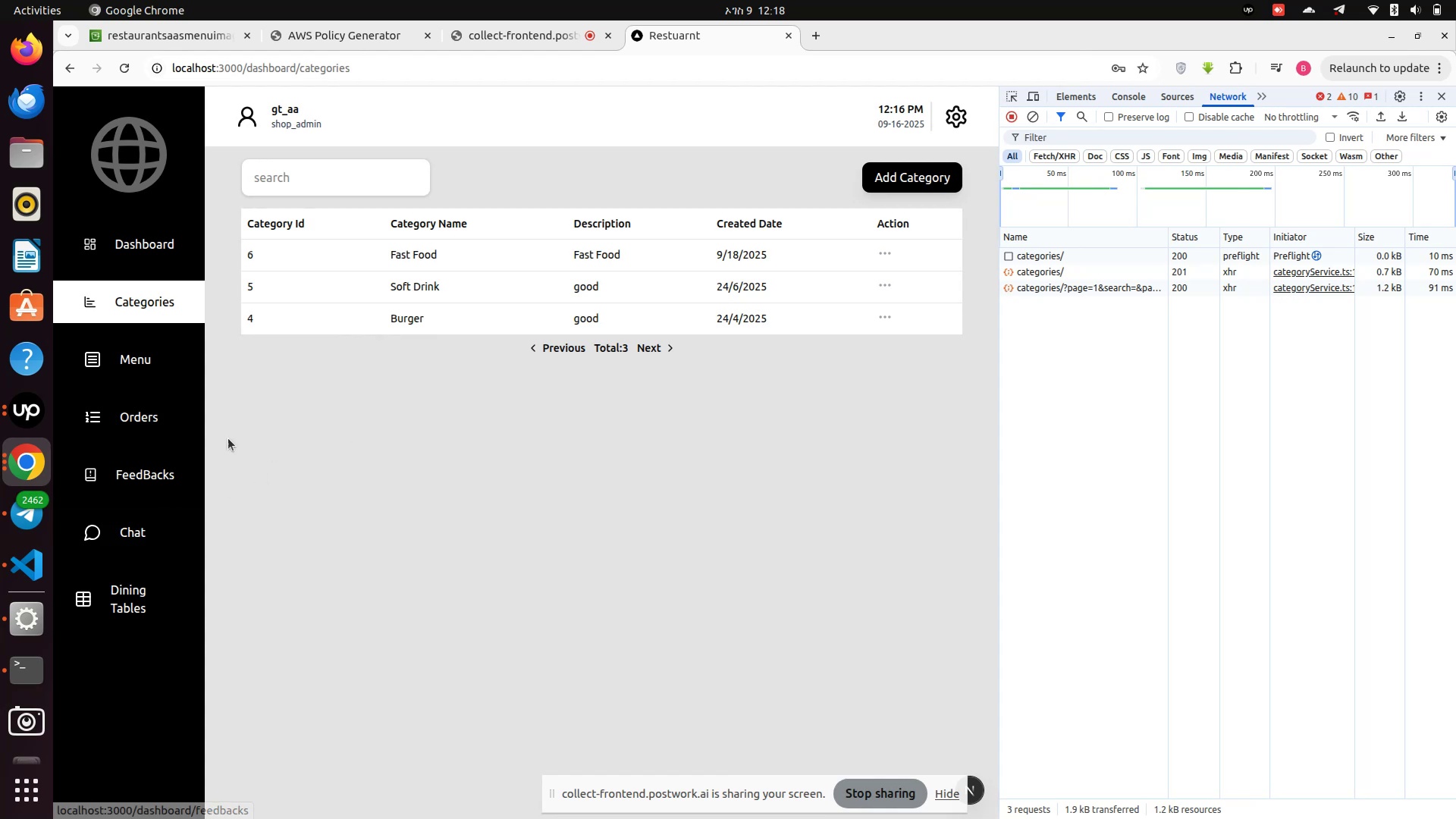 
left_click([31, 679])
 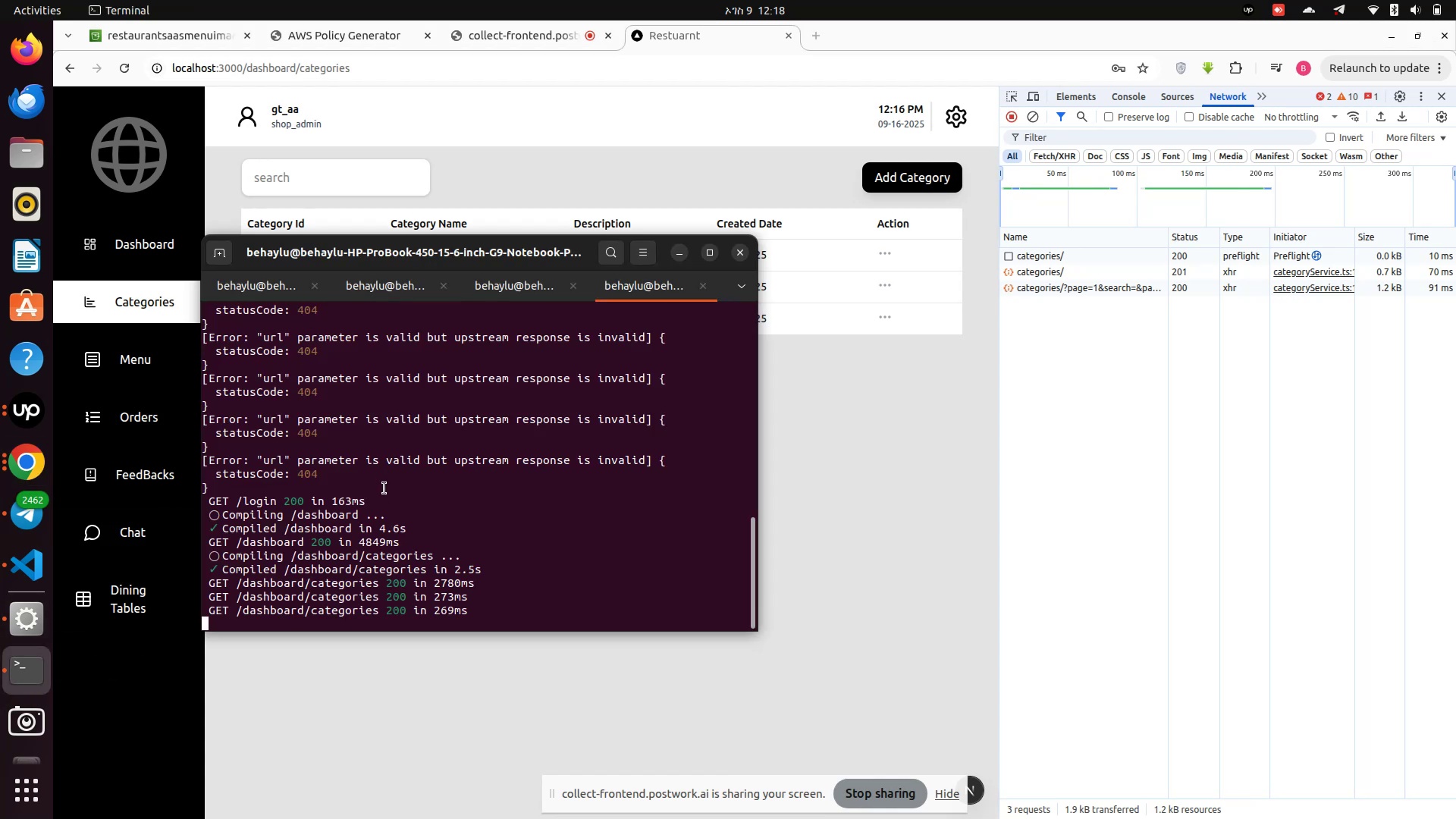 
scroll: coordinate [383, 475], scroll_direction: up, amount: 7.0
 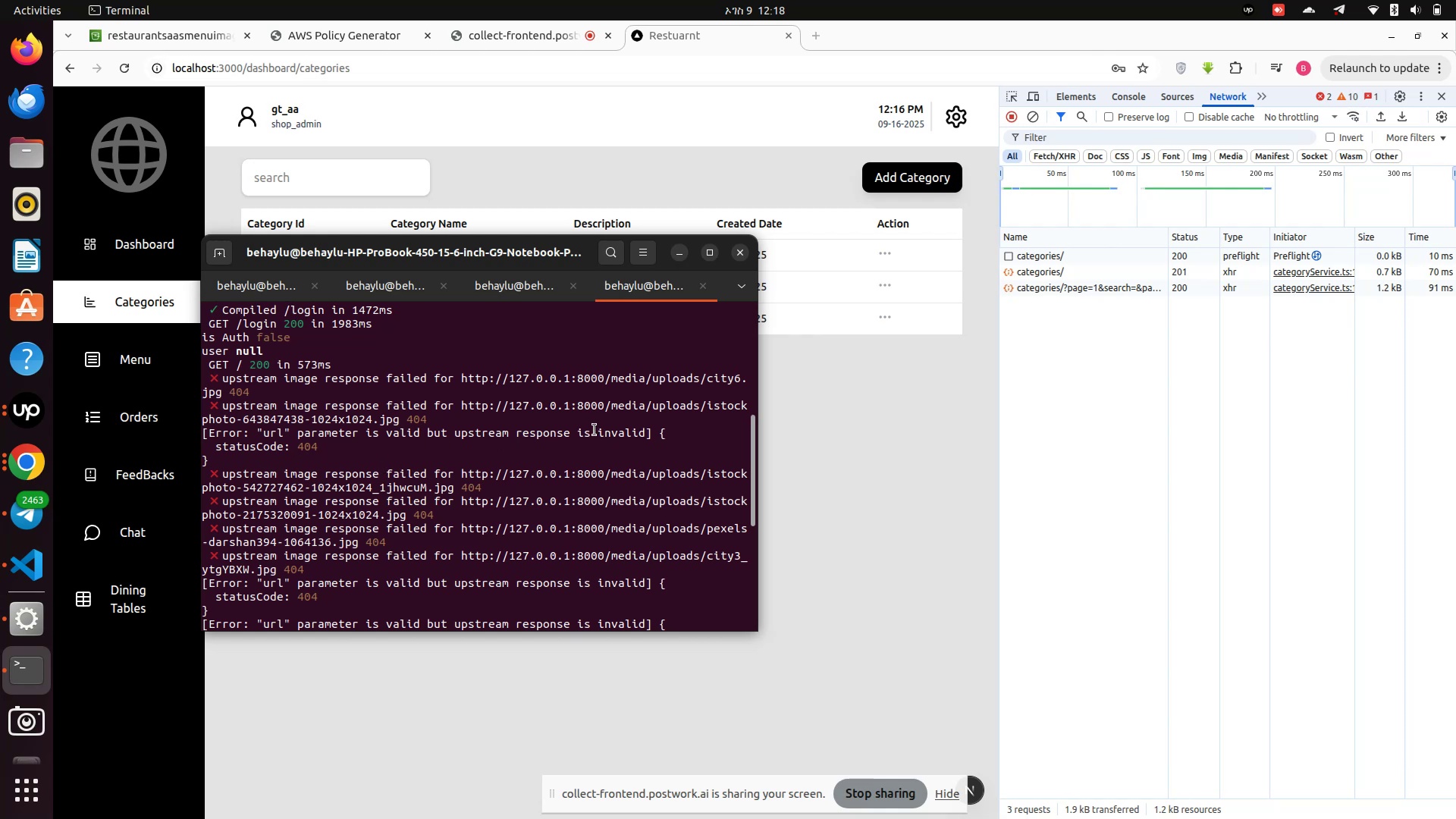 
scroll: coordinate [369, 521], scroll_direction: down, amount: 9.0
 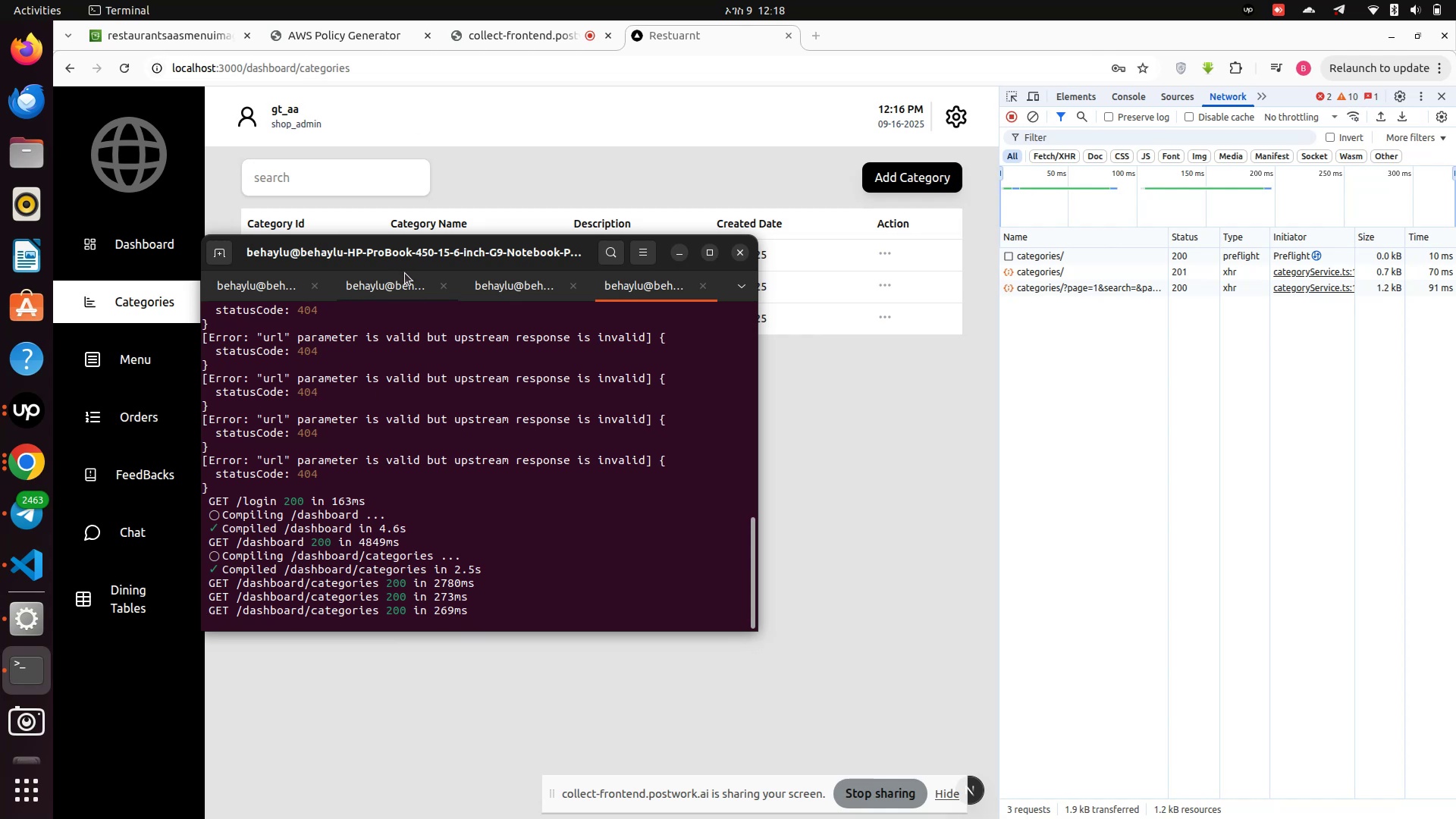 
left_click([504, 286])
 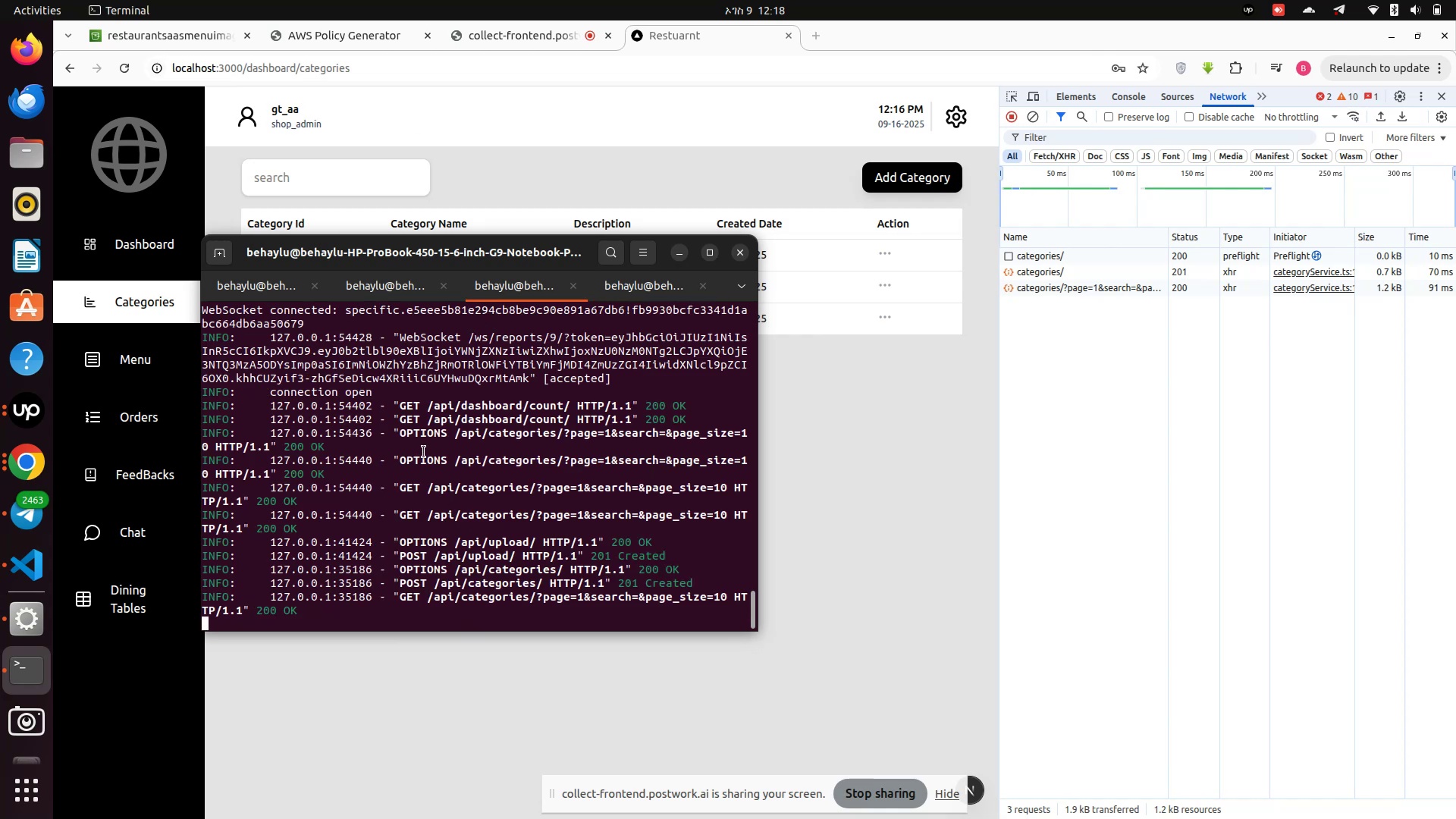 
scroll: coordinate [422, 450], scroll_direction: down, amount: 2.0
 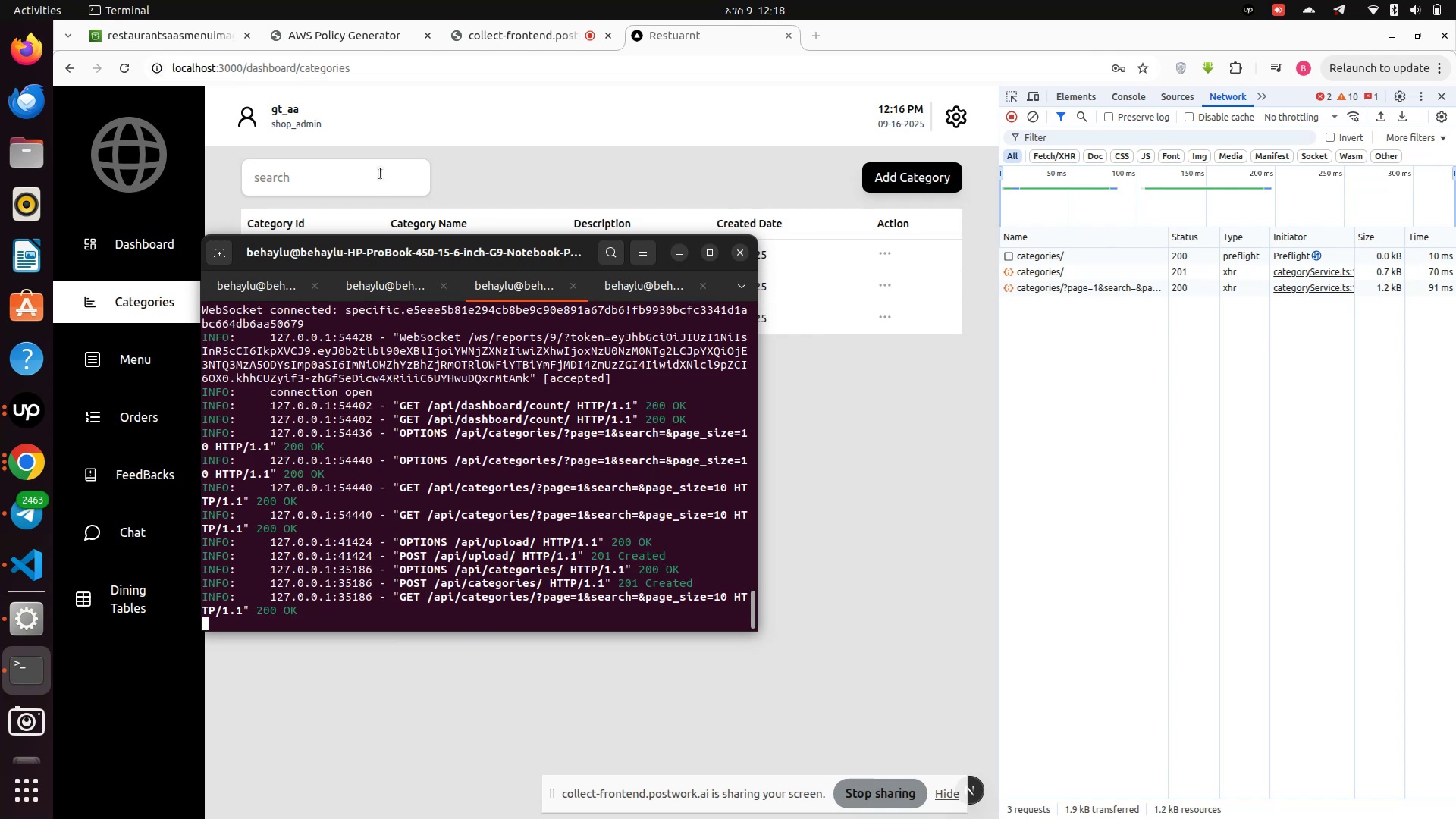 
left_click([302, 35])
 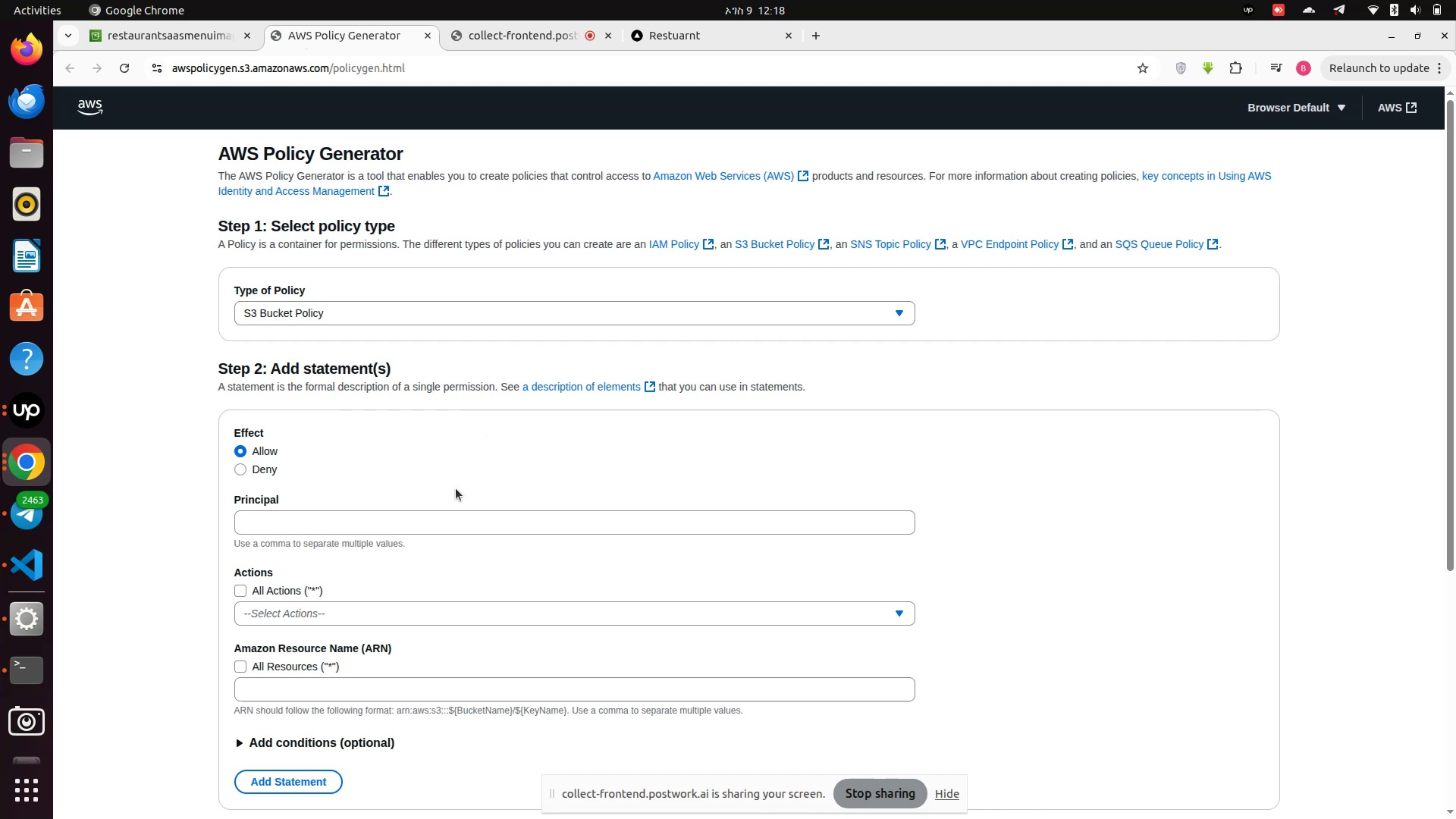 
scroll: coordinate [268, 105], scroll_direction: up, amount: 3.0
 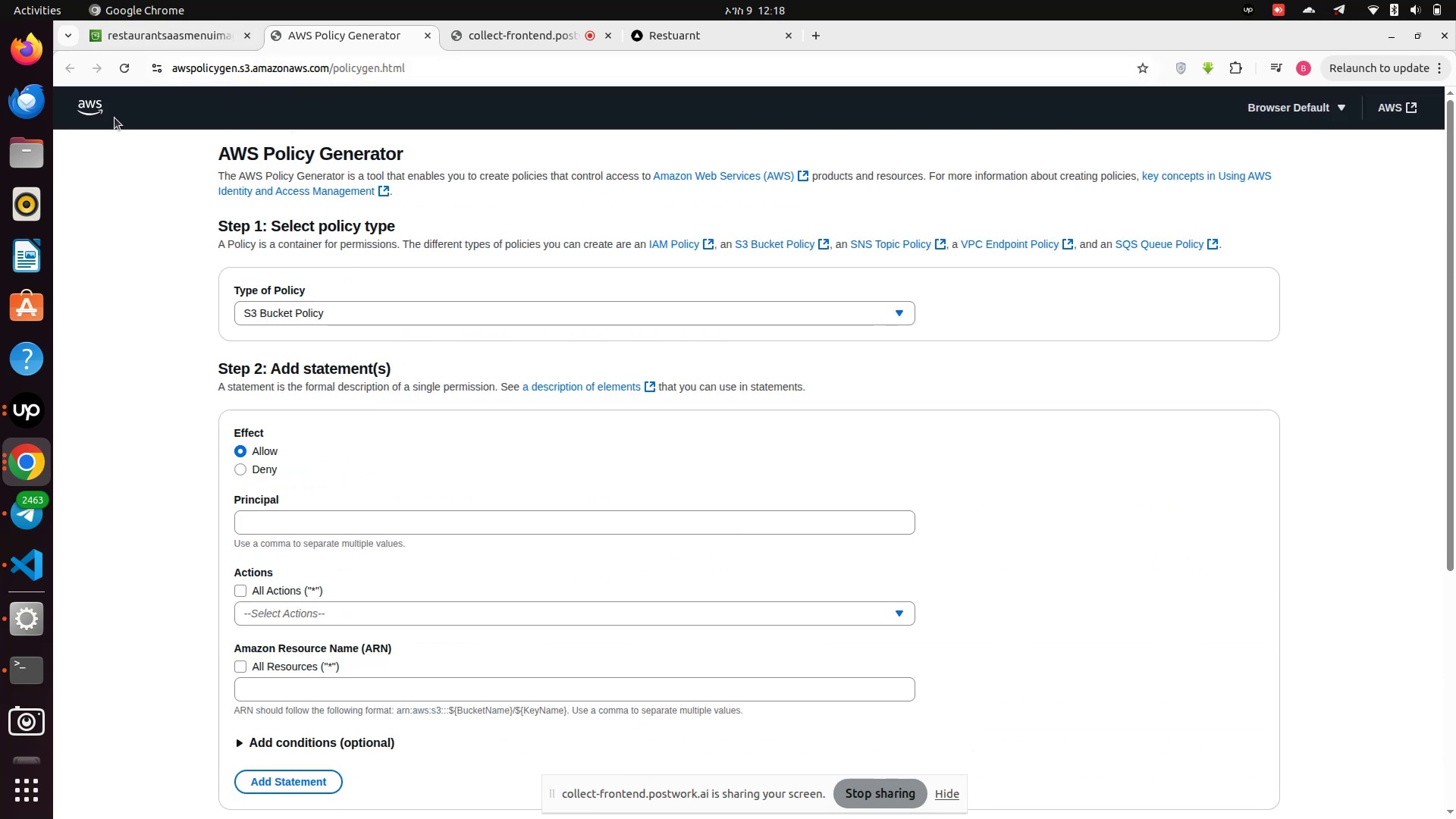 
left_click([137, 33])
 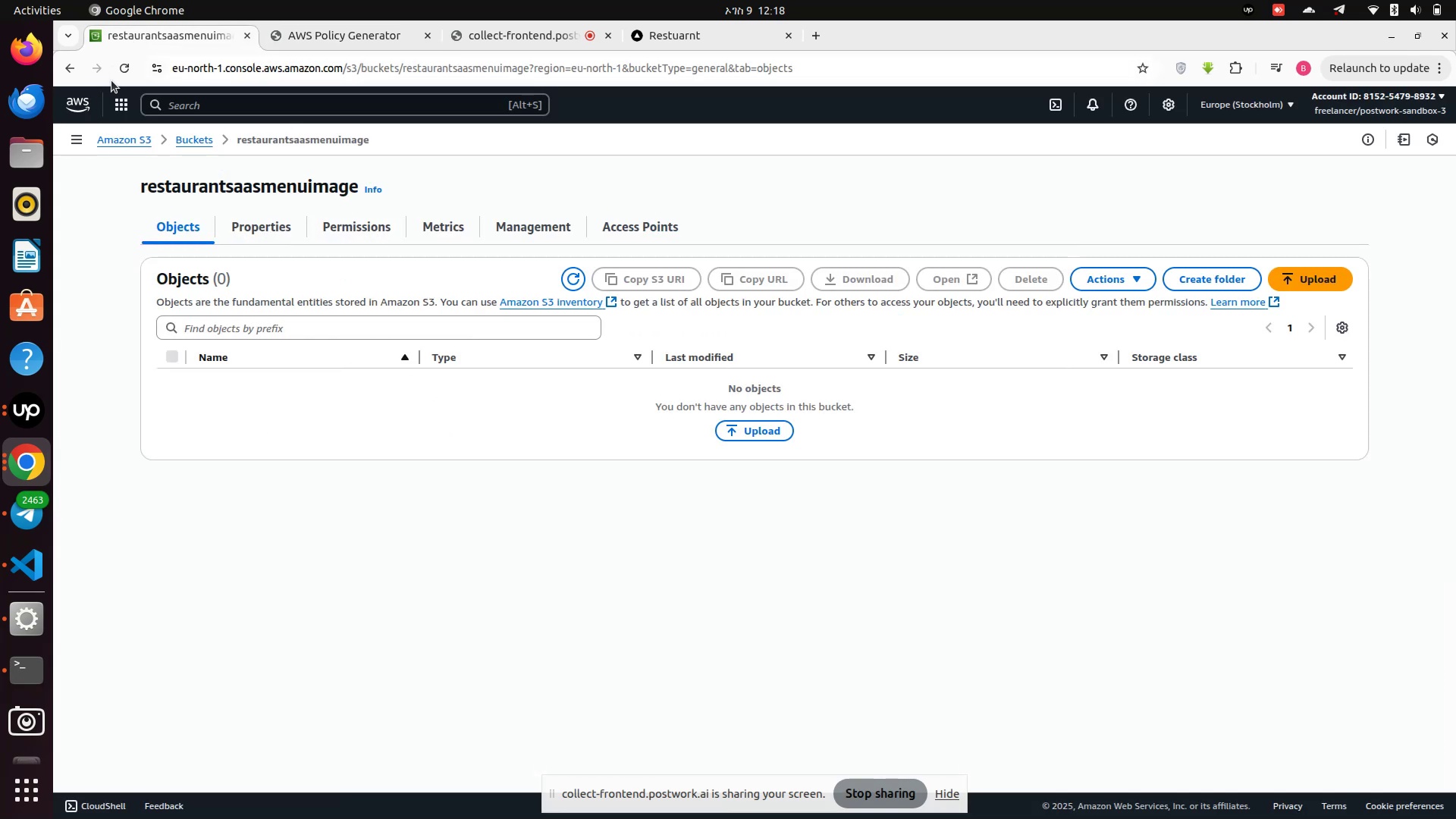 
left_click([118, 63])
 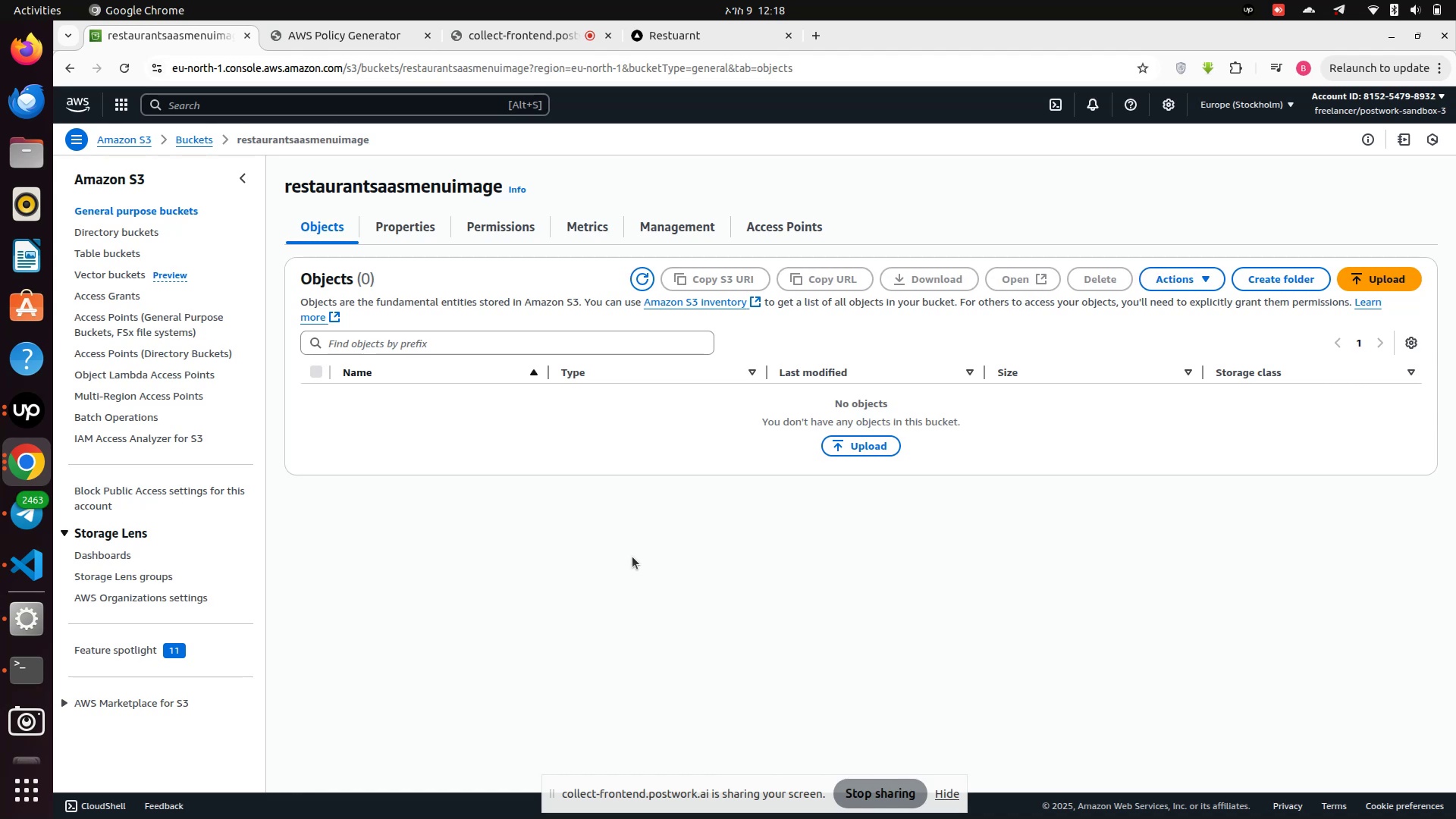 
wait(18.26)
 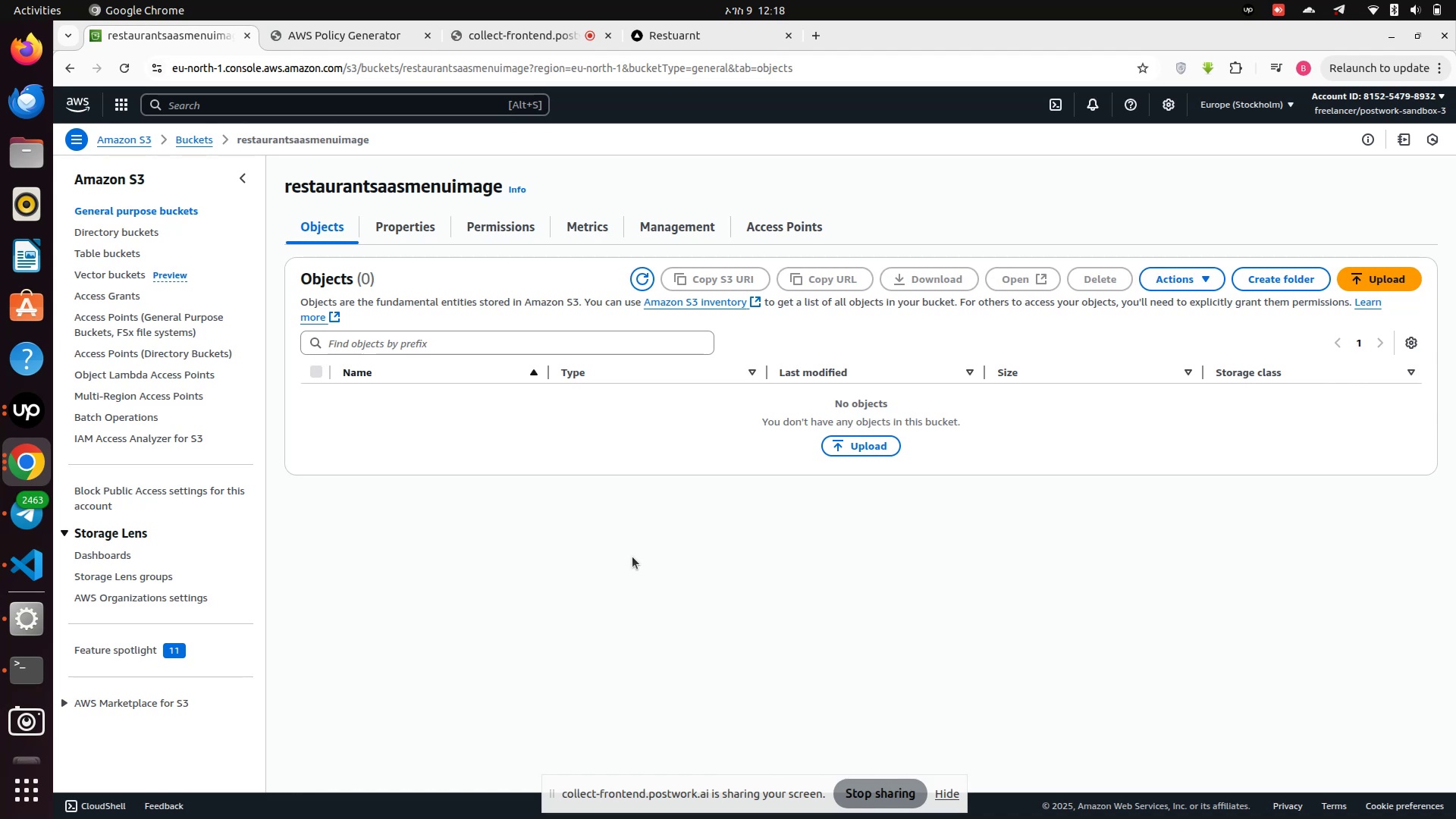 
left_click([21, 660])
 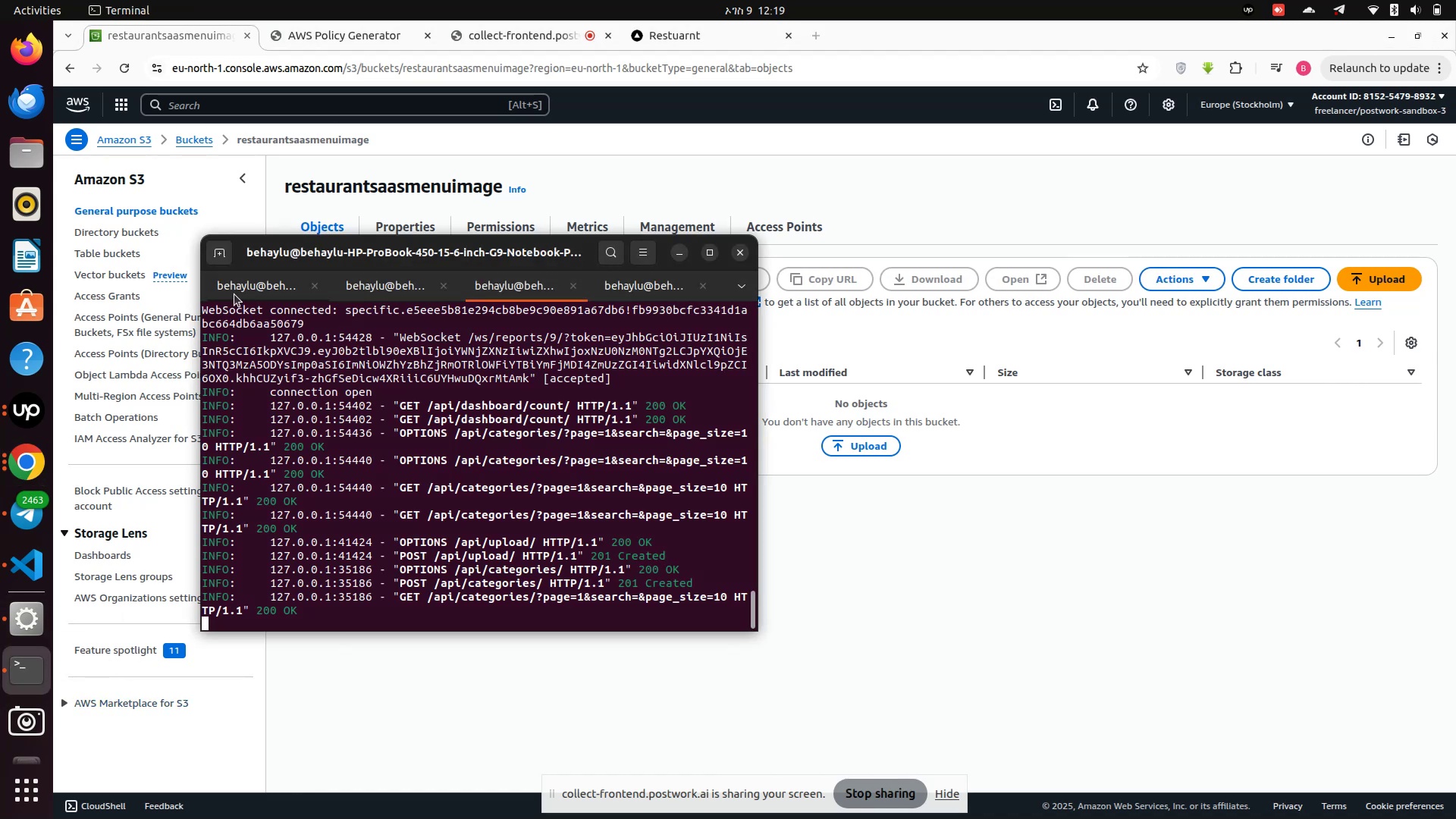 
left_click([238, 291])
 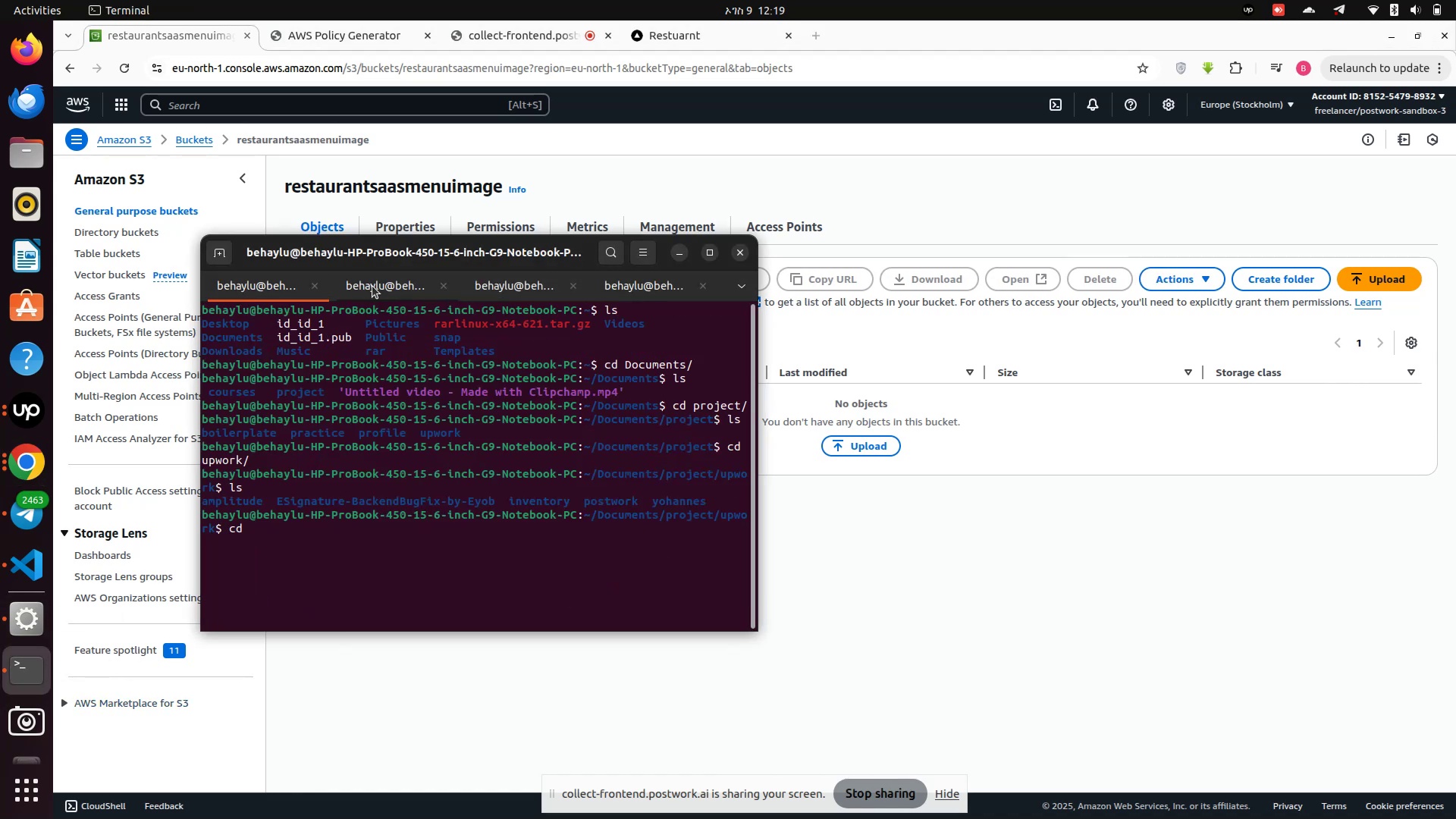 
left_click([372, 286])
 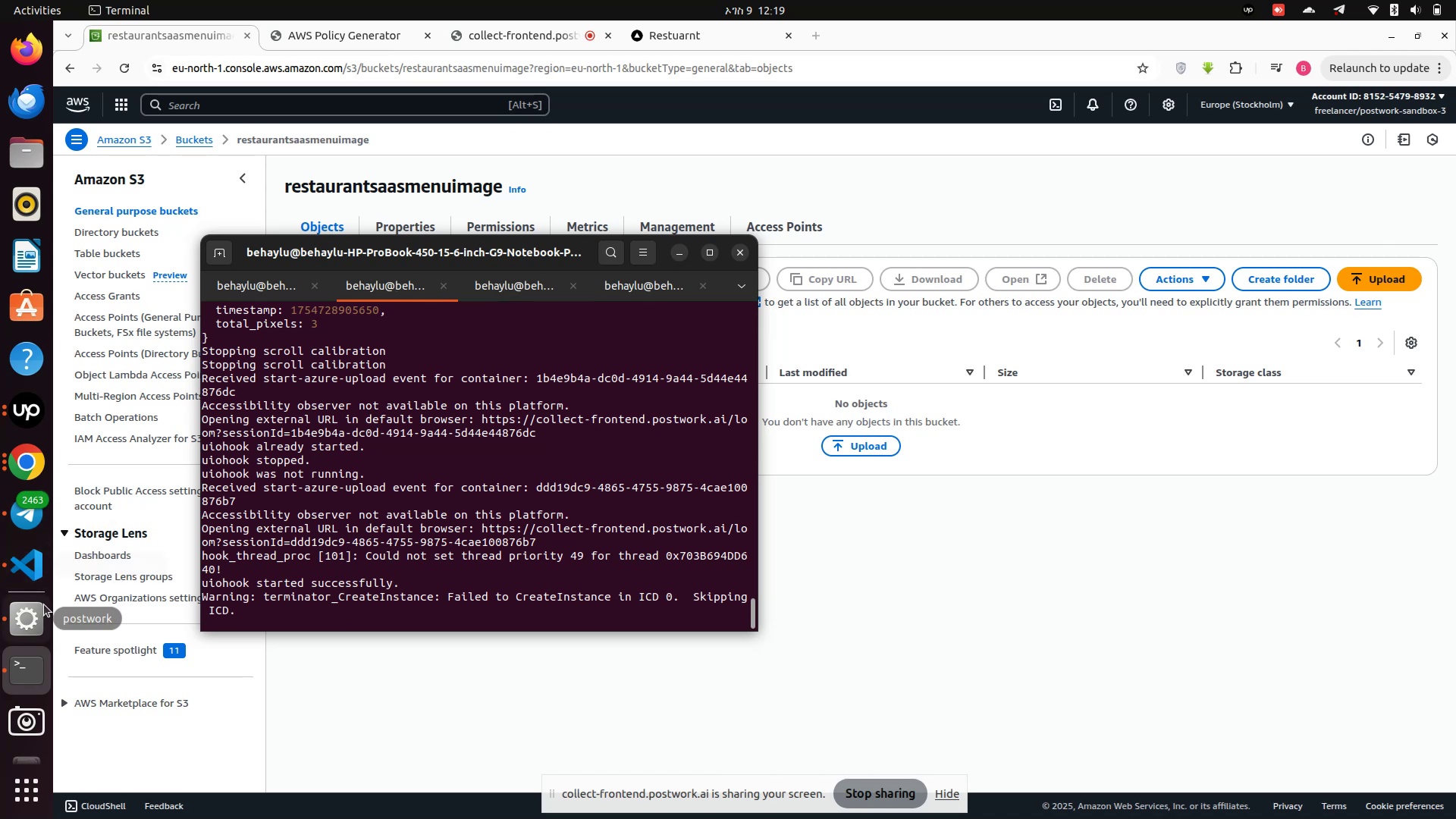 
left_click([18, 580])
 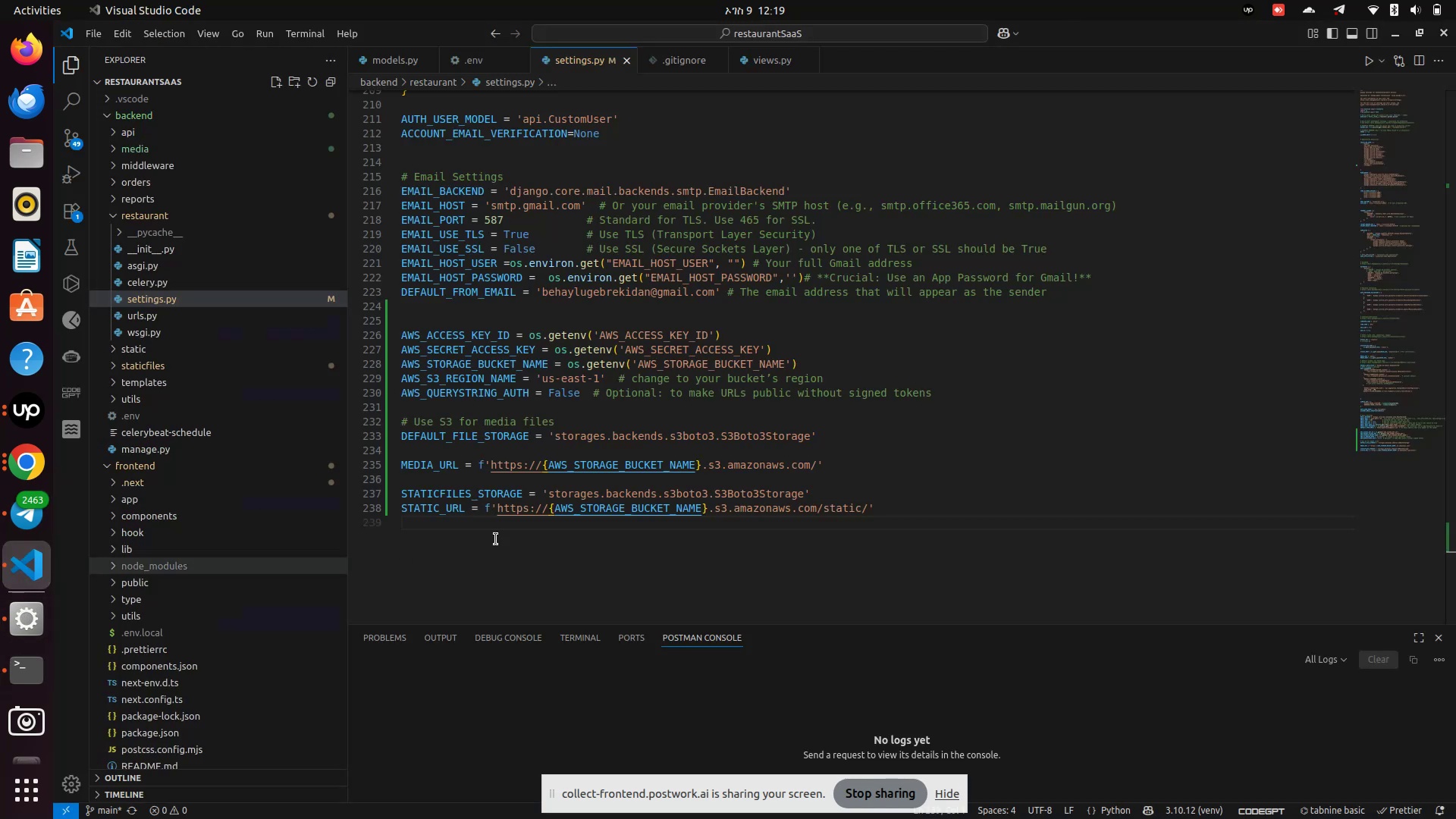 
scroll: coordinate [537, 500], scroll_direction: up, amount: 13.0
 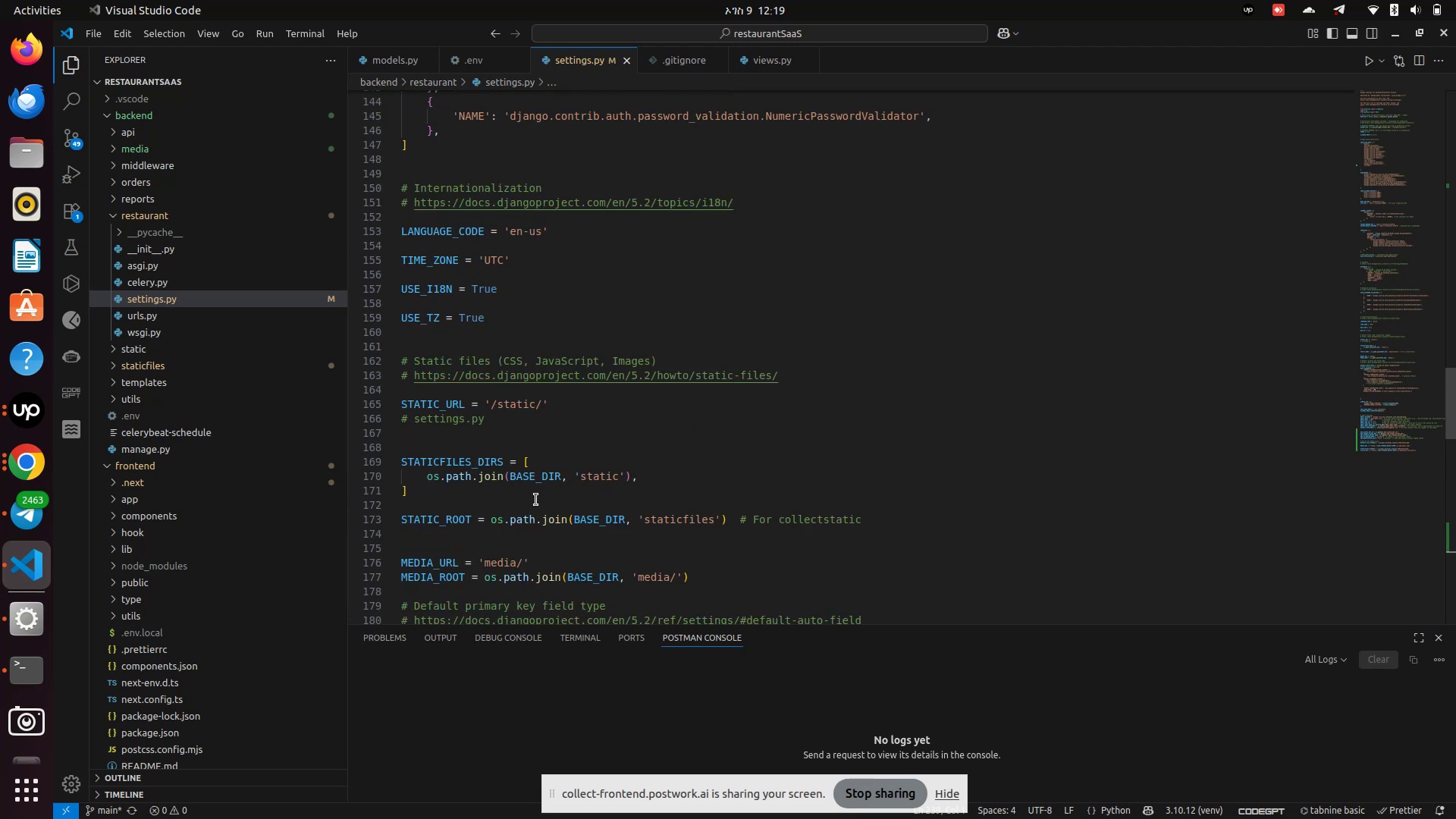 
scroll: coordinate [536, 500], scroll_direction: down, amount: 26.0
 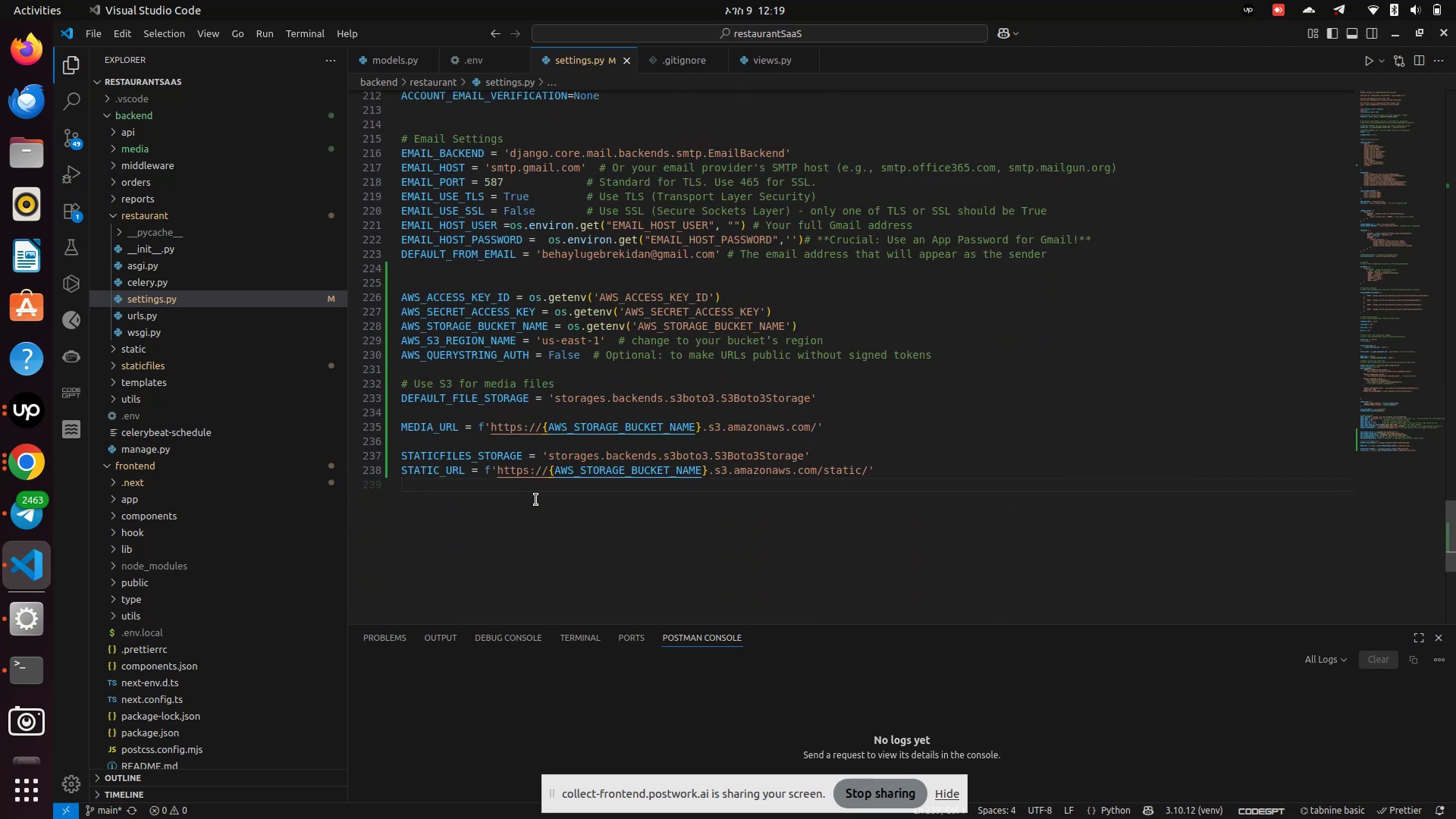 
scroll: coordinate [536, 500], scroll_direction: up, amount: 2.0
 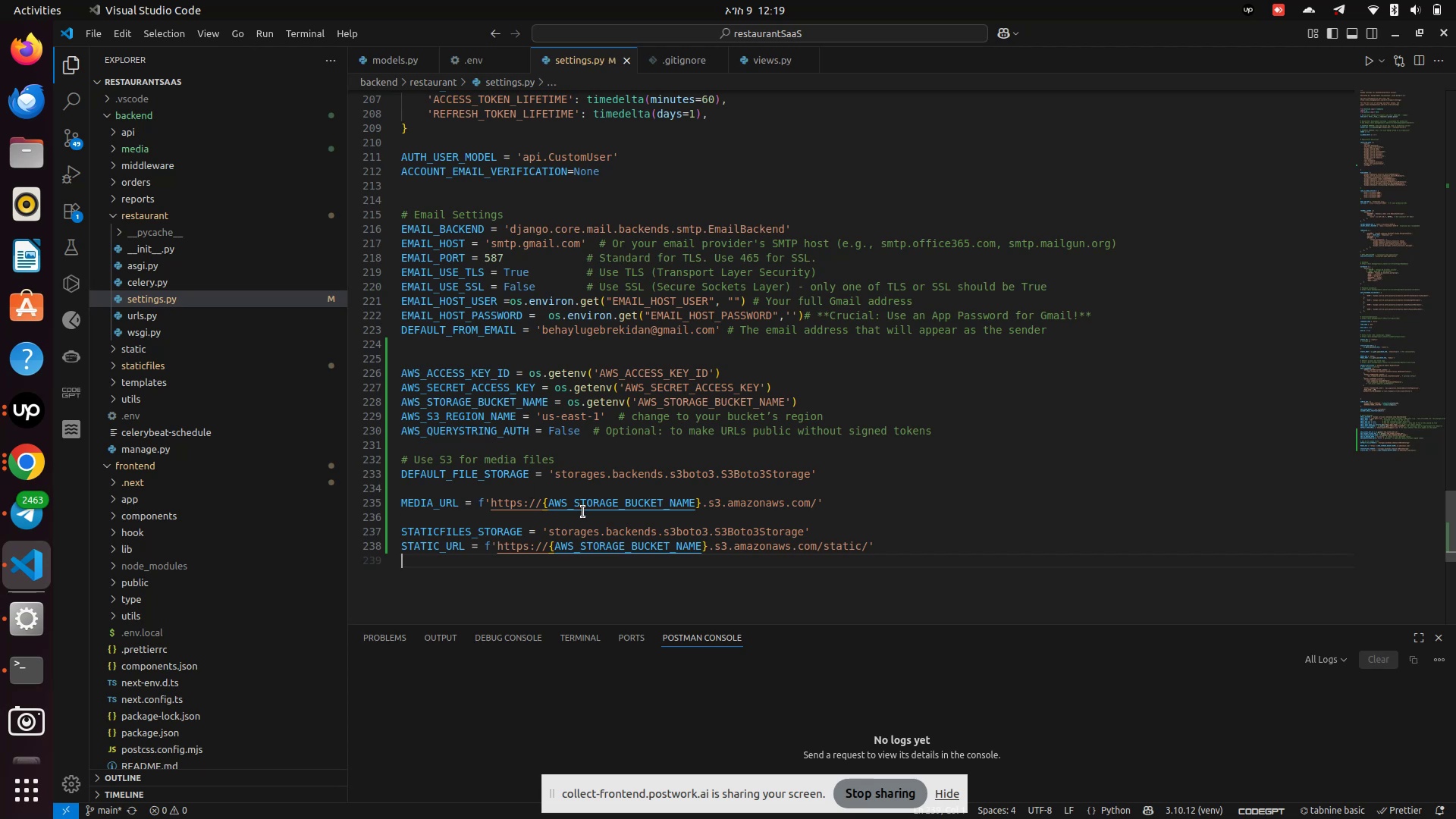 
left_click([602, 494])
 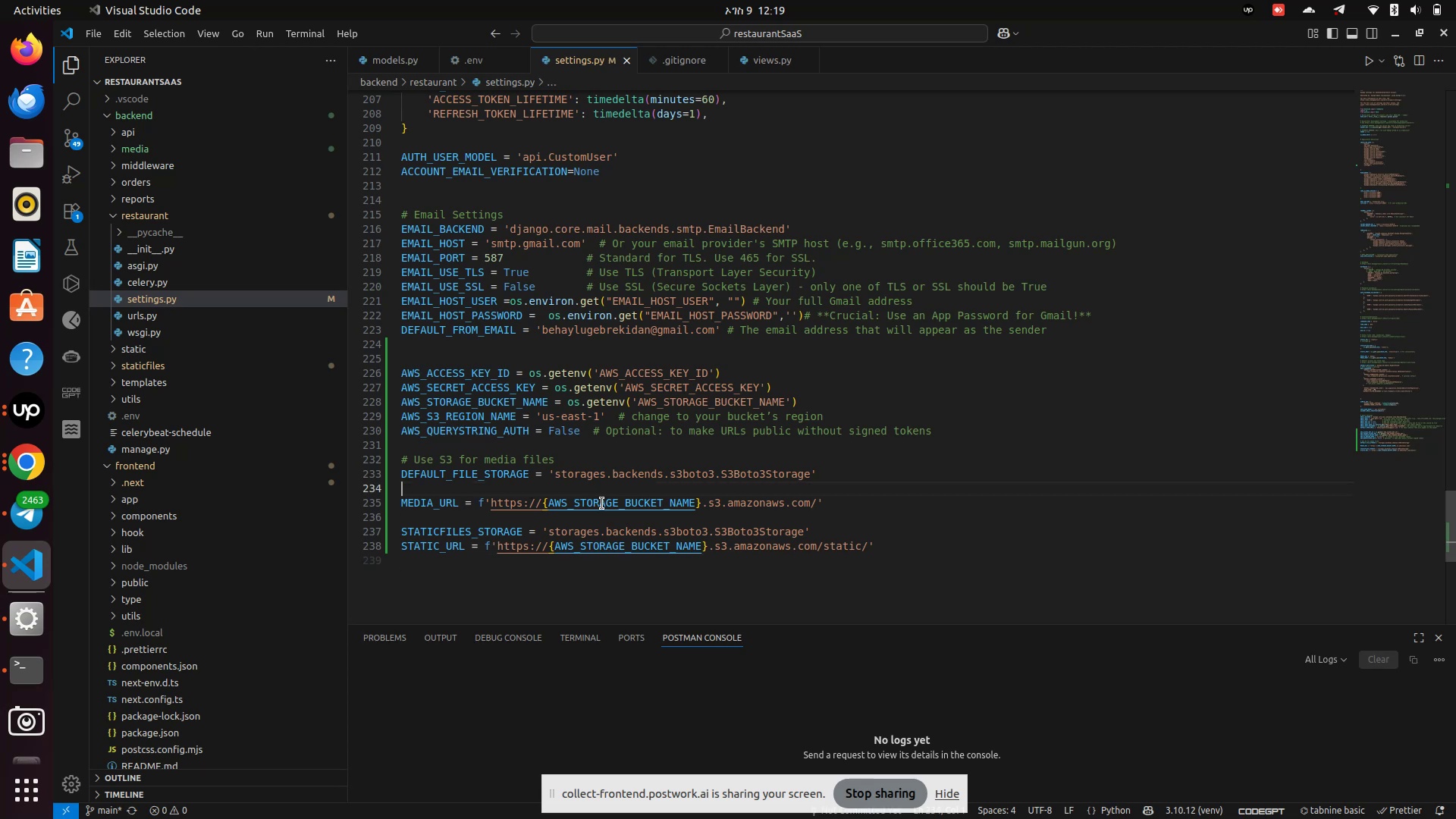 
left_click([602, 504])
 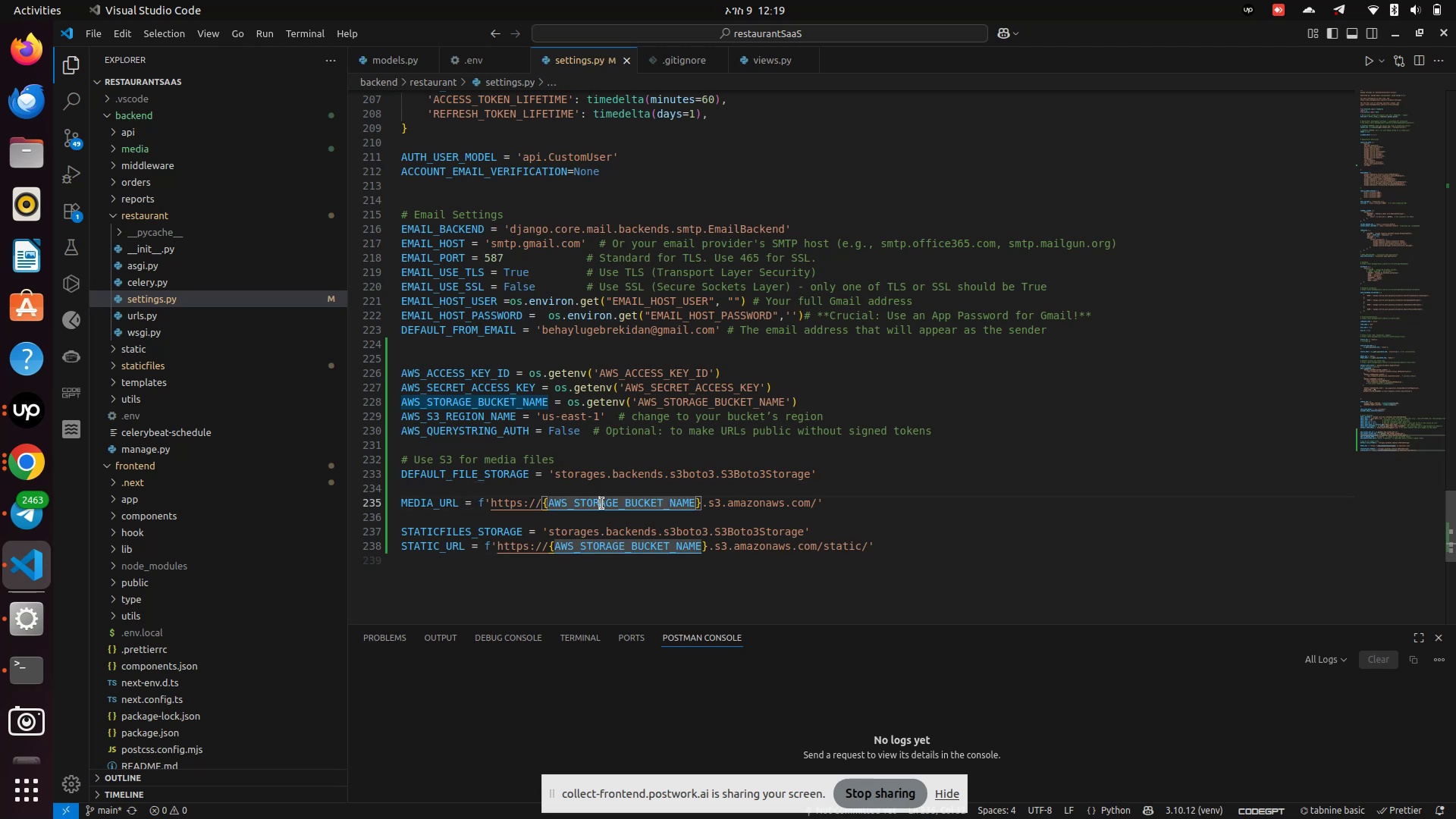 
left_click([602, 504])
 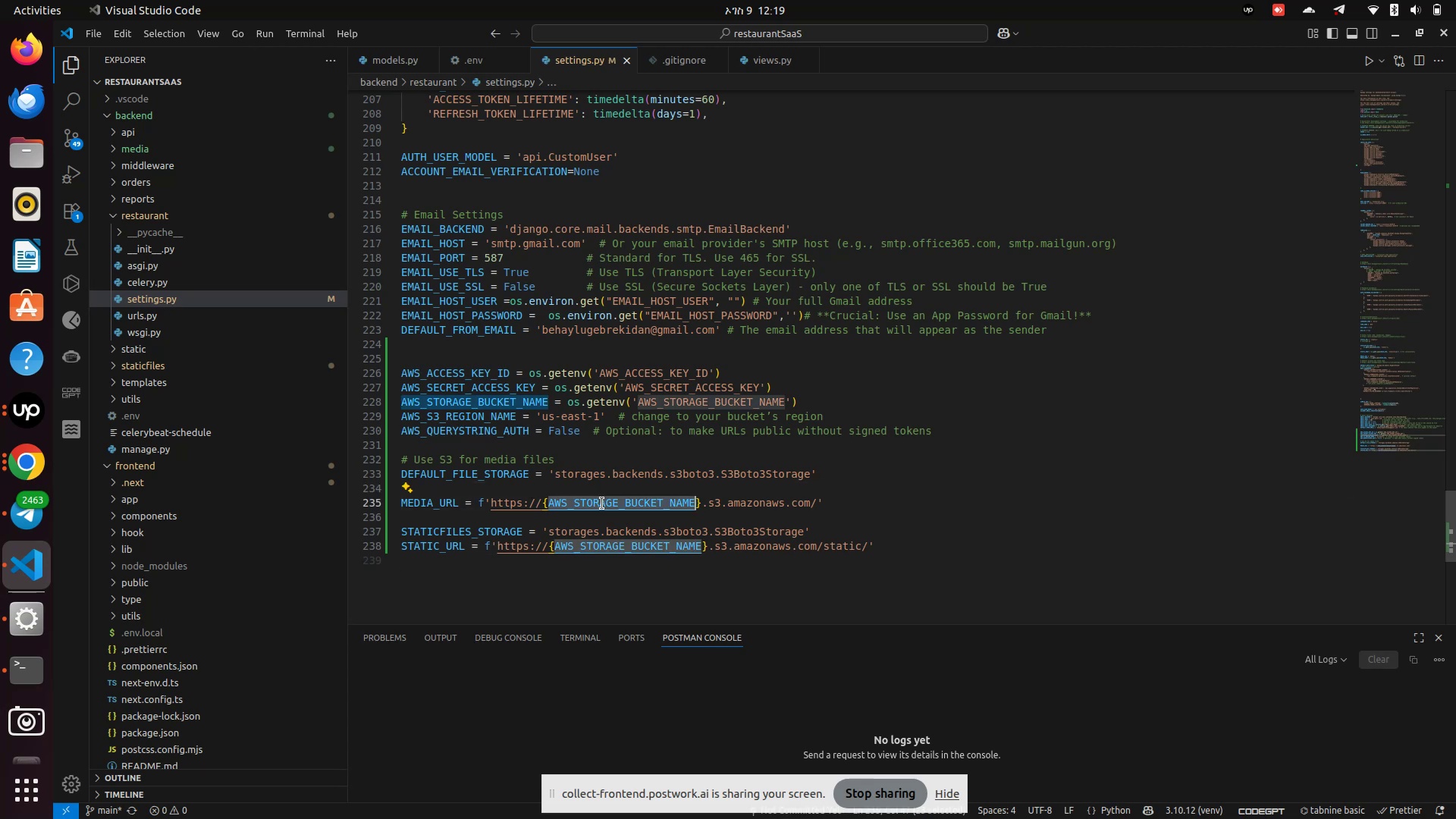 
scroll: coordinate [413, 253], scroll_direction: up, amount: 20.0
 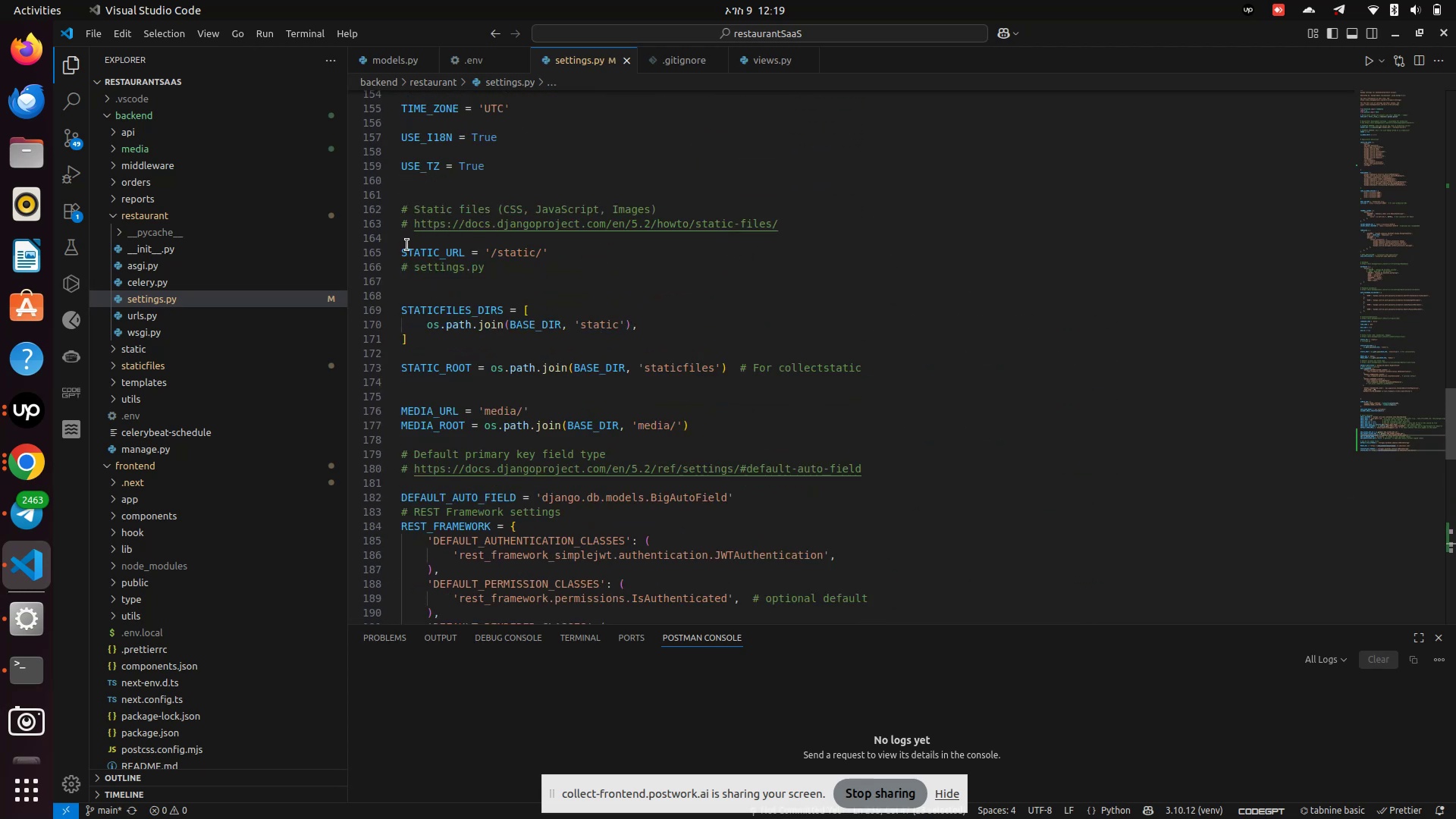 
left_click_drag(start_coordinate=[403, 243], to_coordinate=[723, 428])
 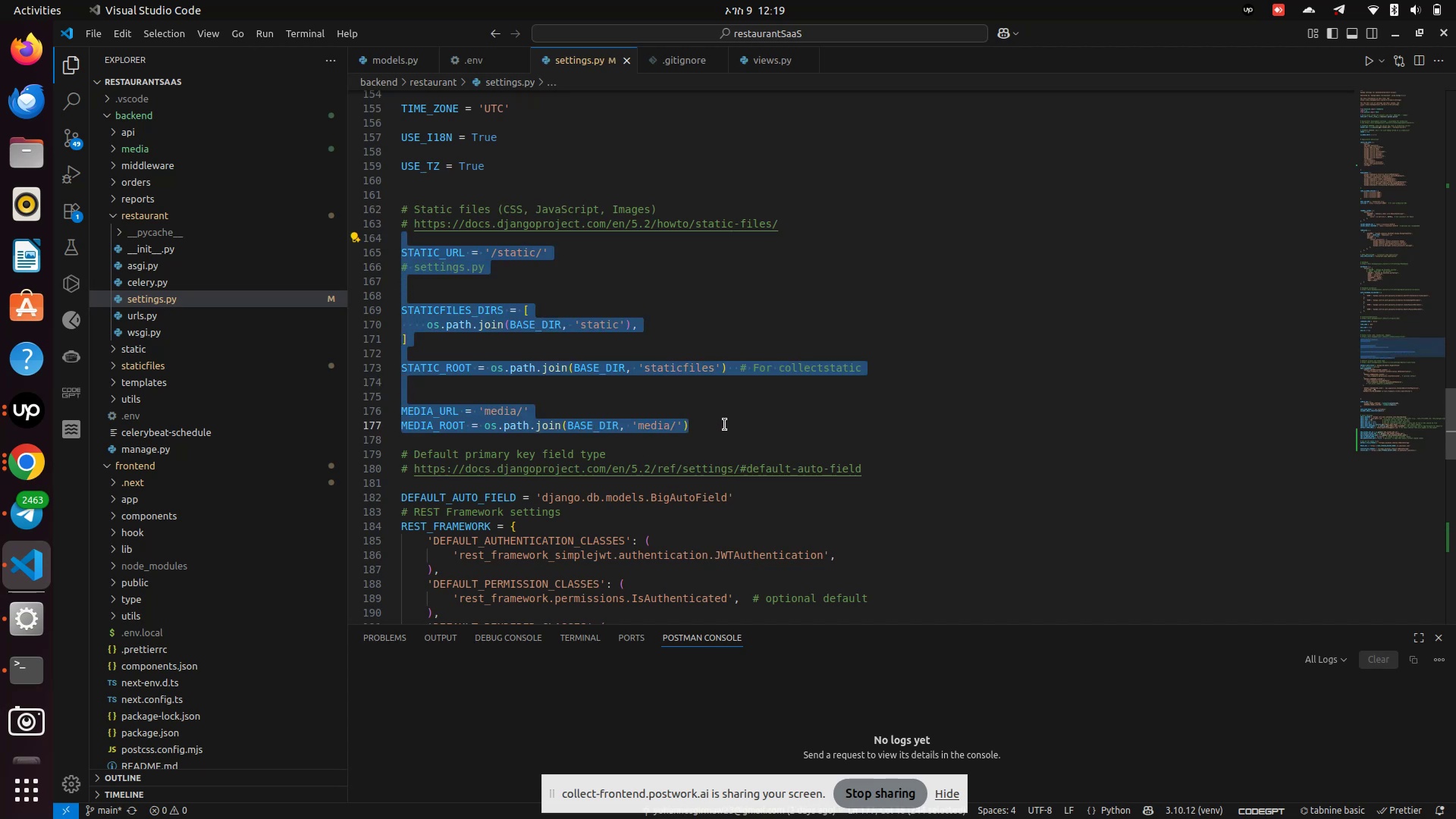 
key(Control+Slash)
 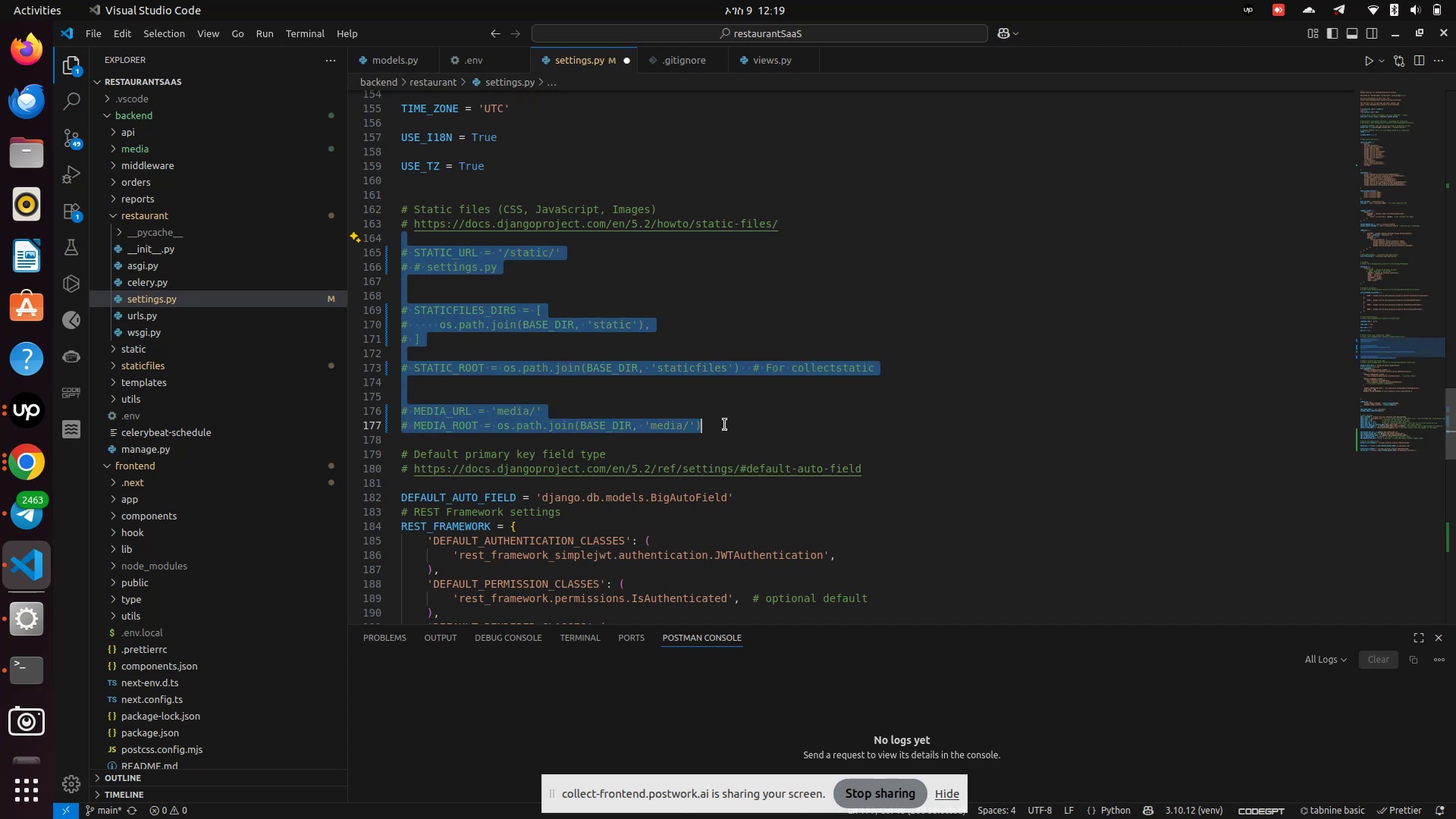 
key(Control+S)
 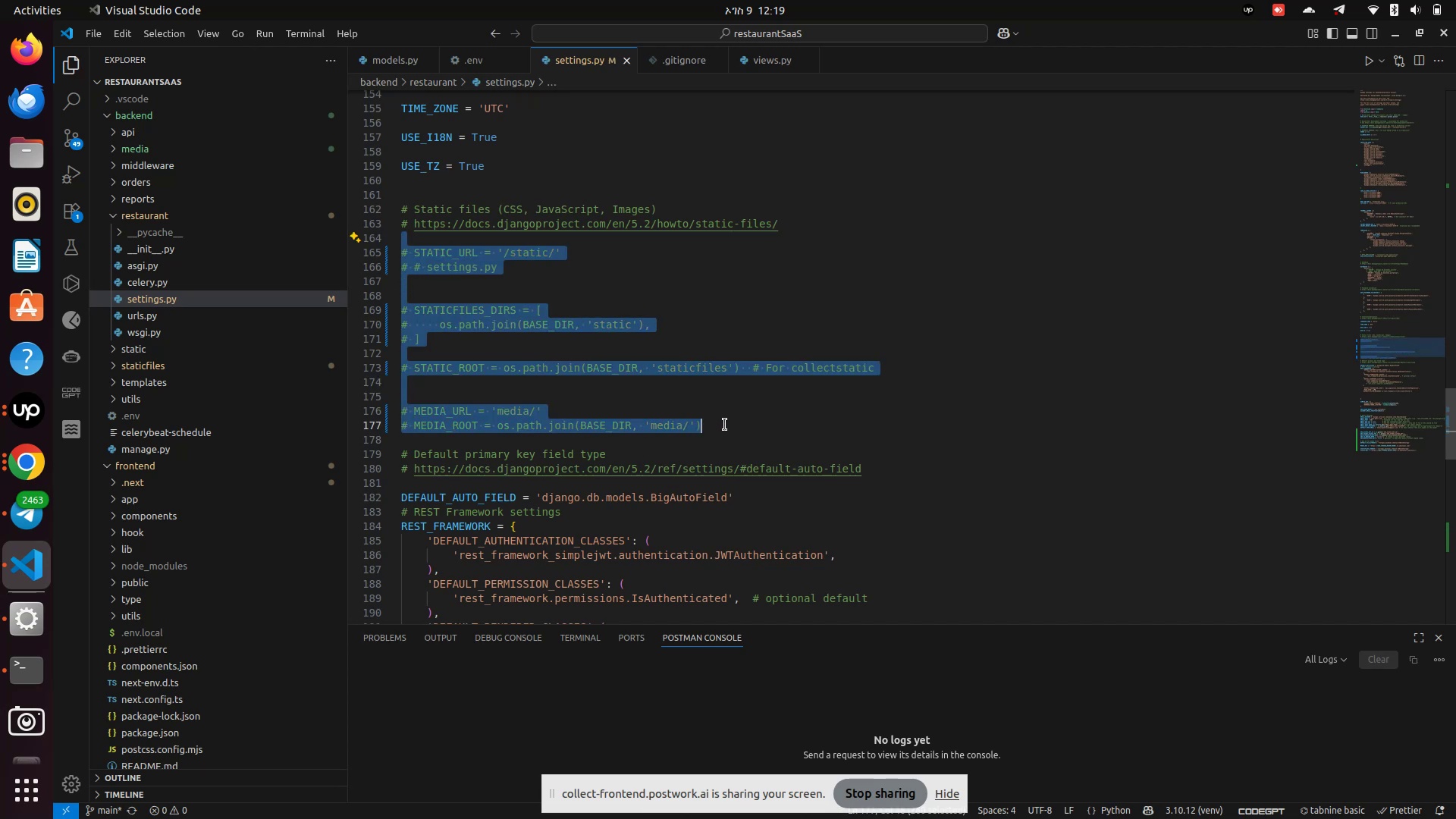 
key(Control+S)
 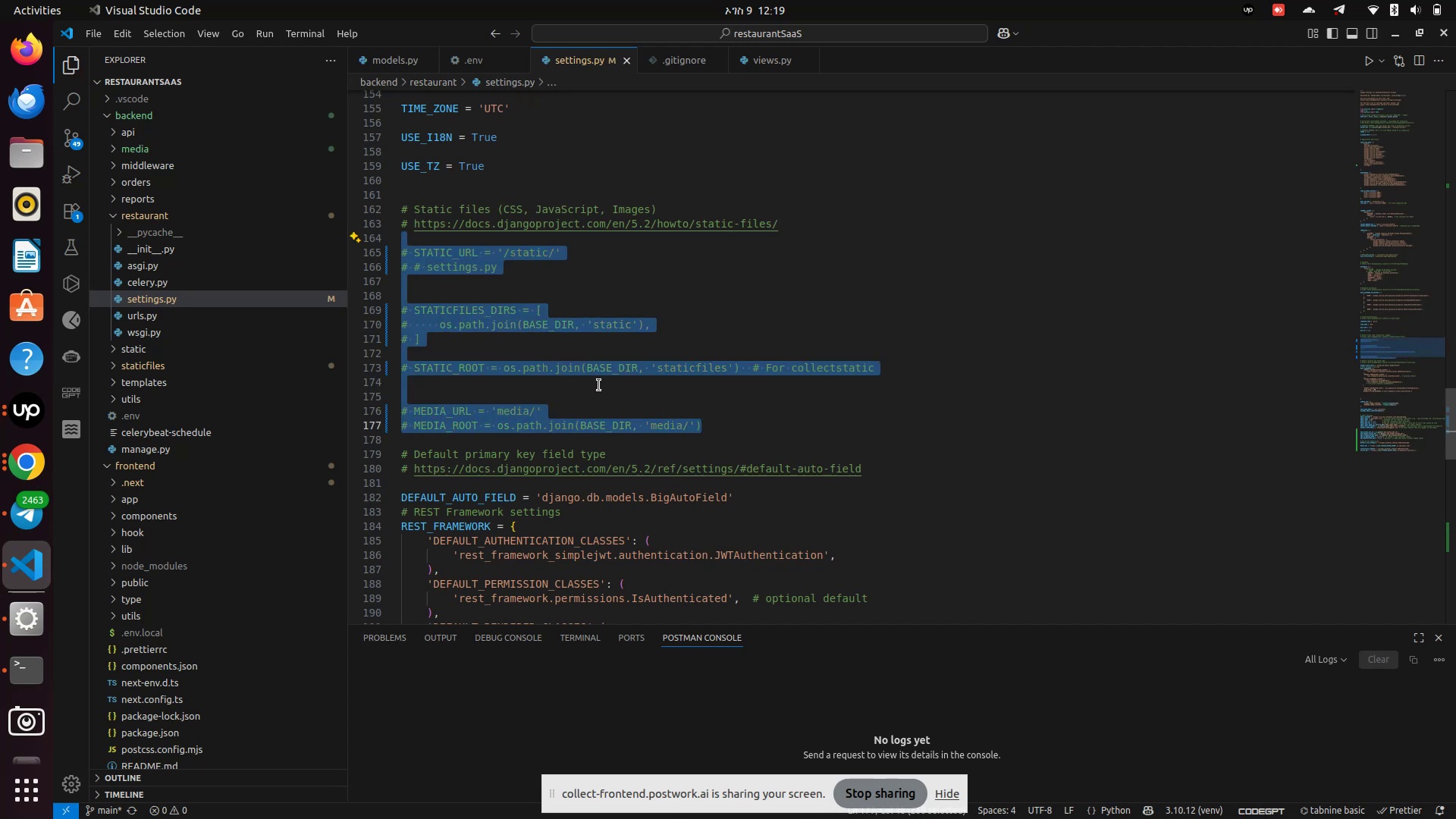 
scroll: coordinate [609, 385], scroll_direction: up, amount: 32.0
 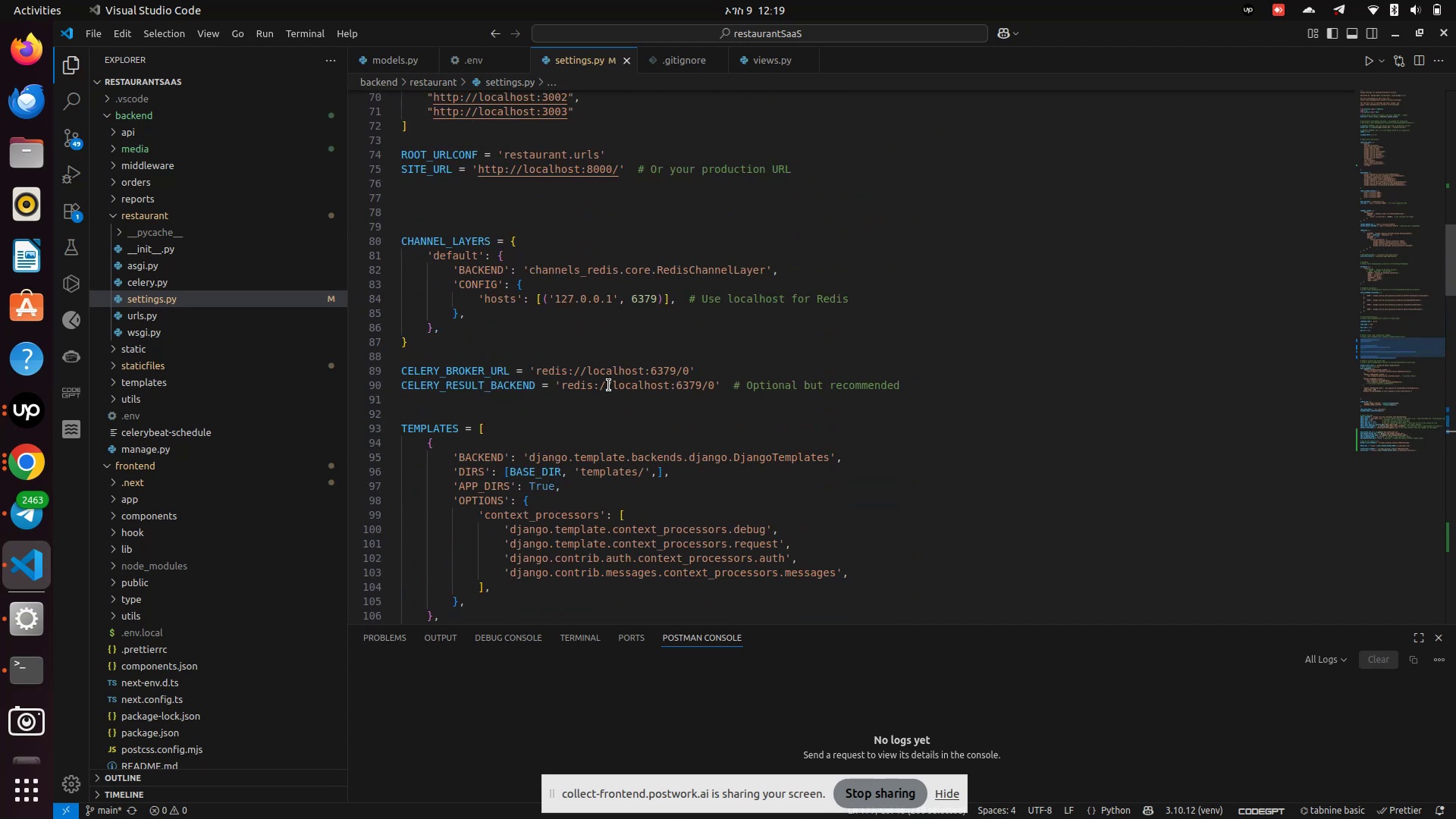 
scroll: coordinate [613, 389], scroll_direction: down, amount: 46.0
 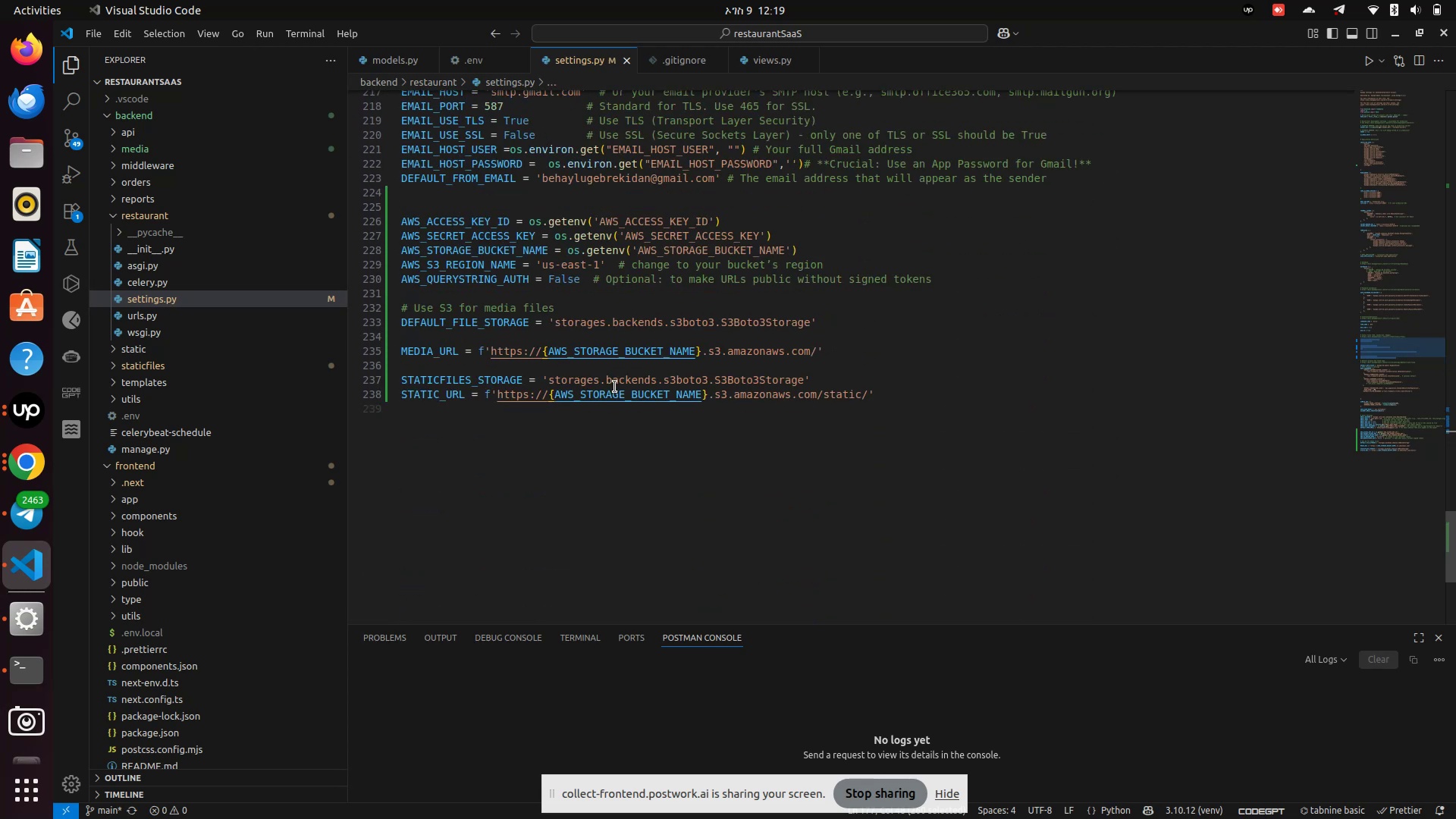 
scroll: coordinate [615, 387], scroll_direction: up, amount: 2.0
 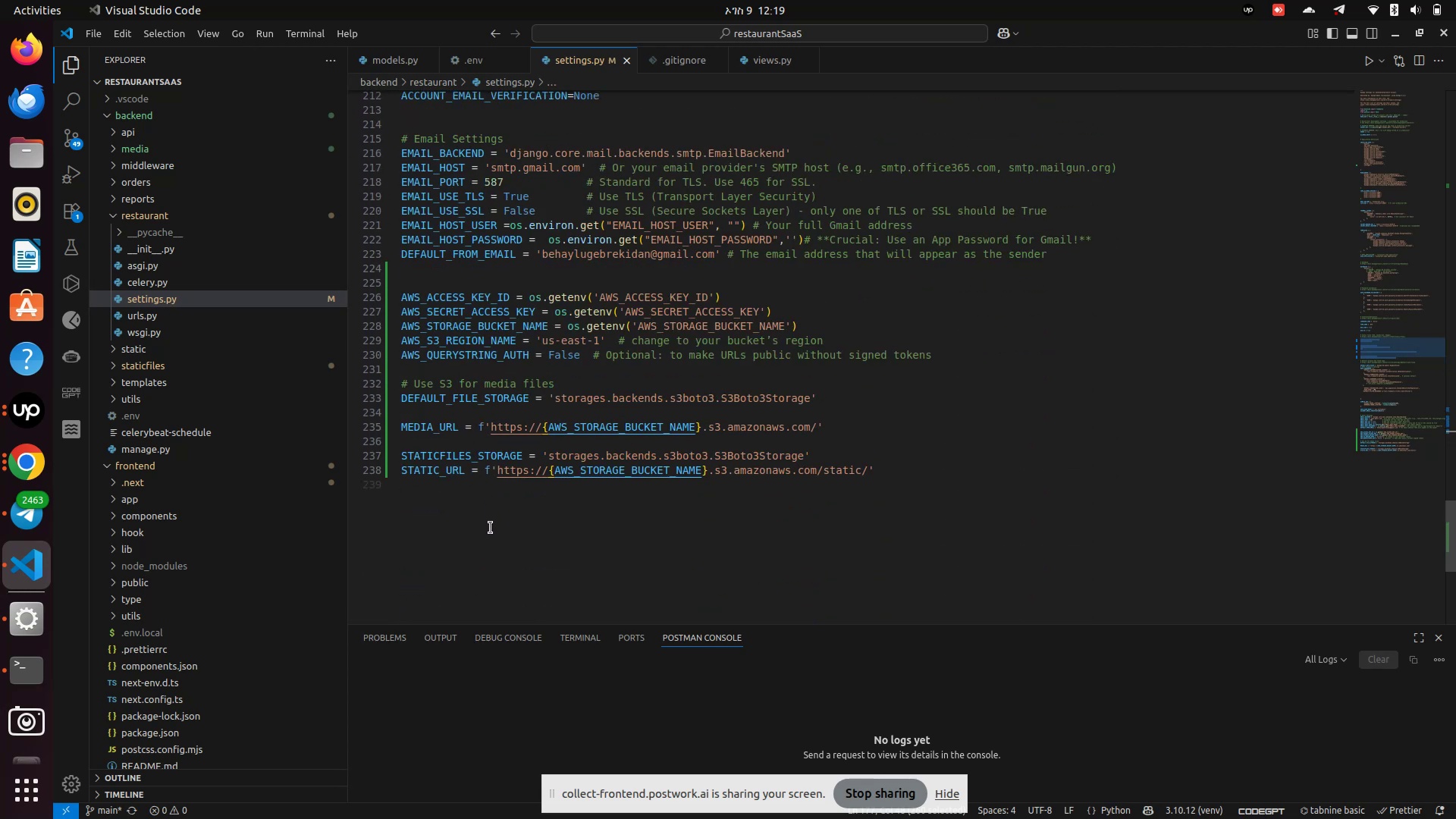 
left_click([491, 528])
 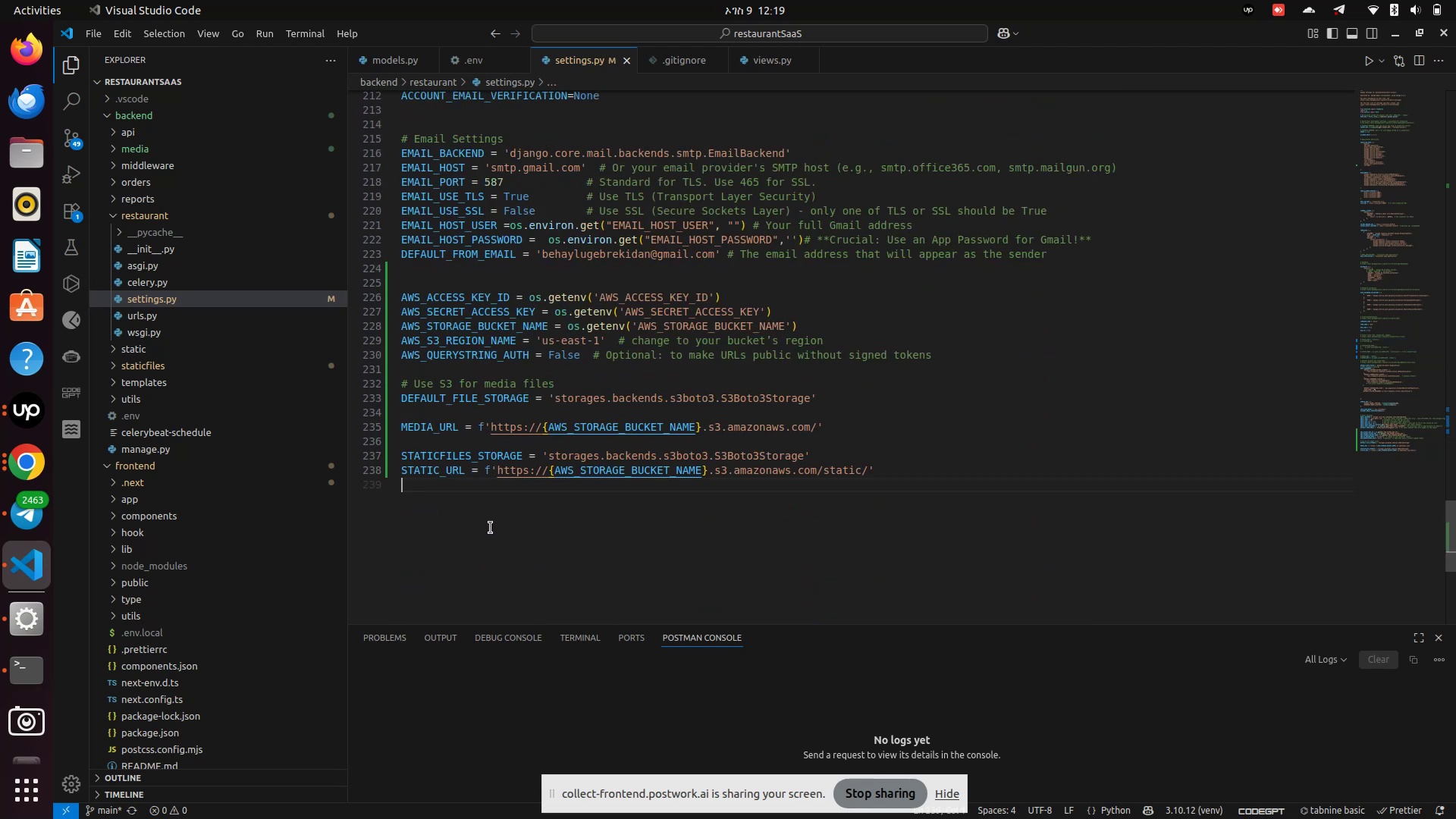 
key(Control+S)
 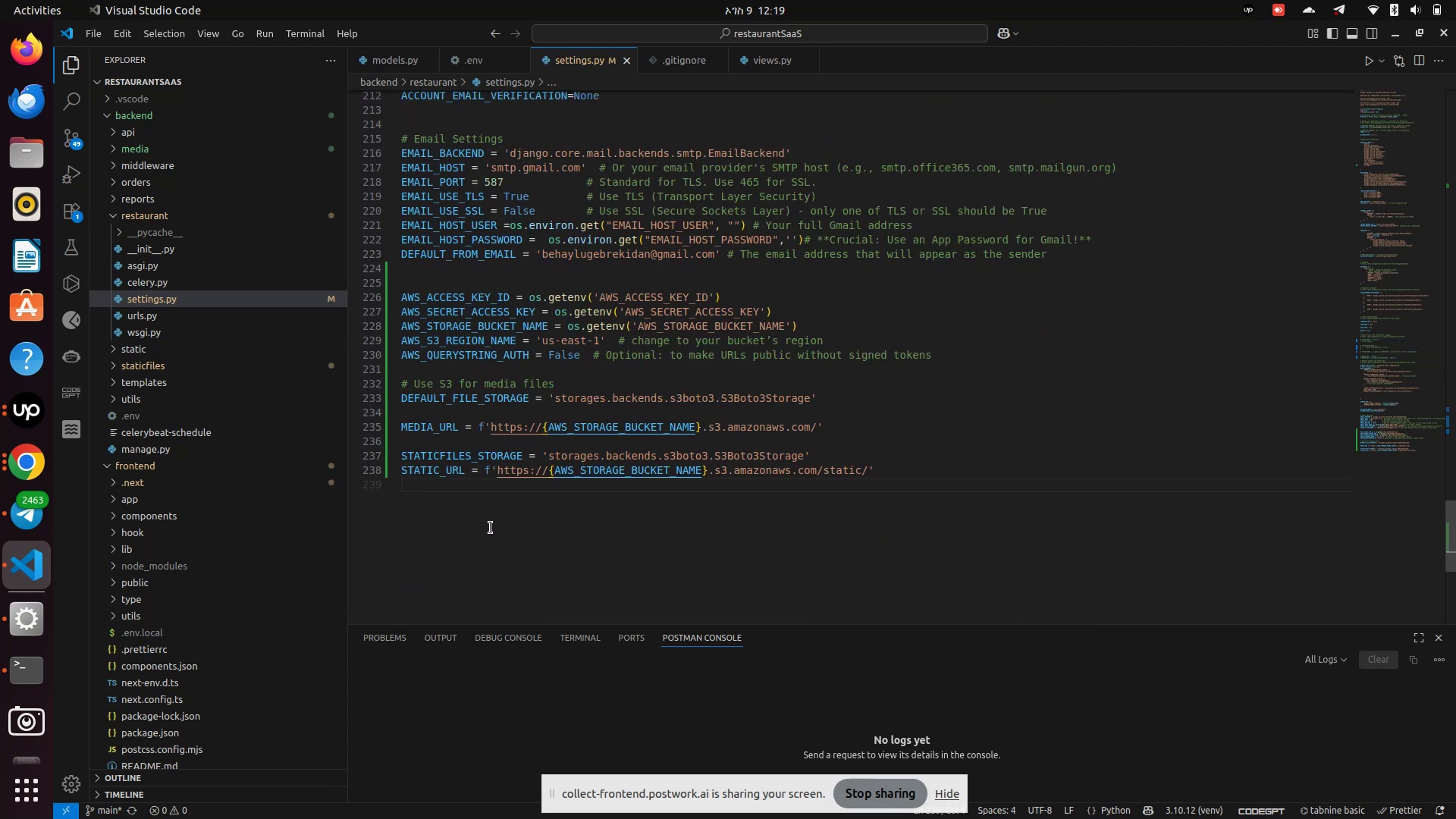 
key(Control+S)
 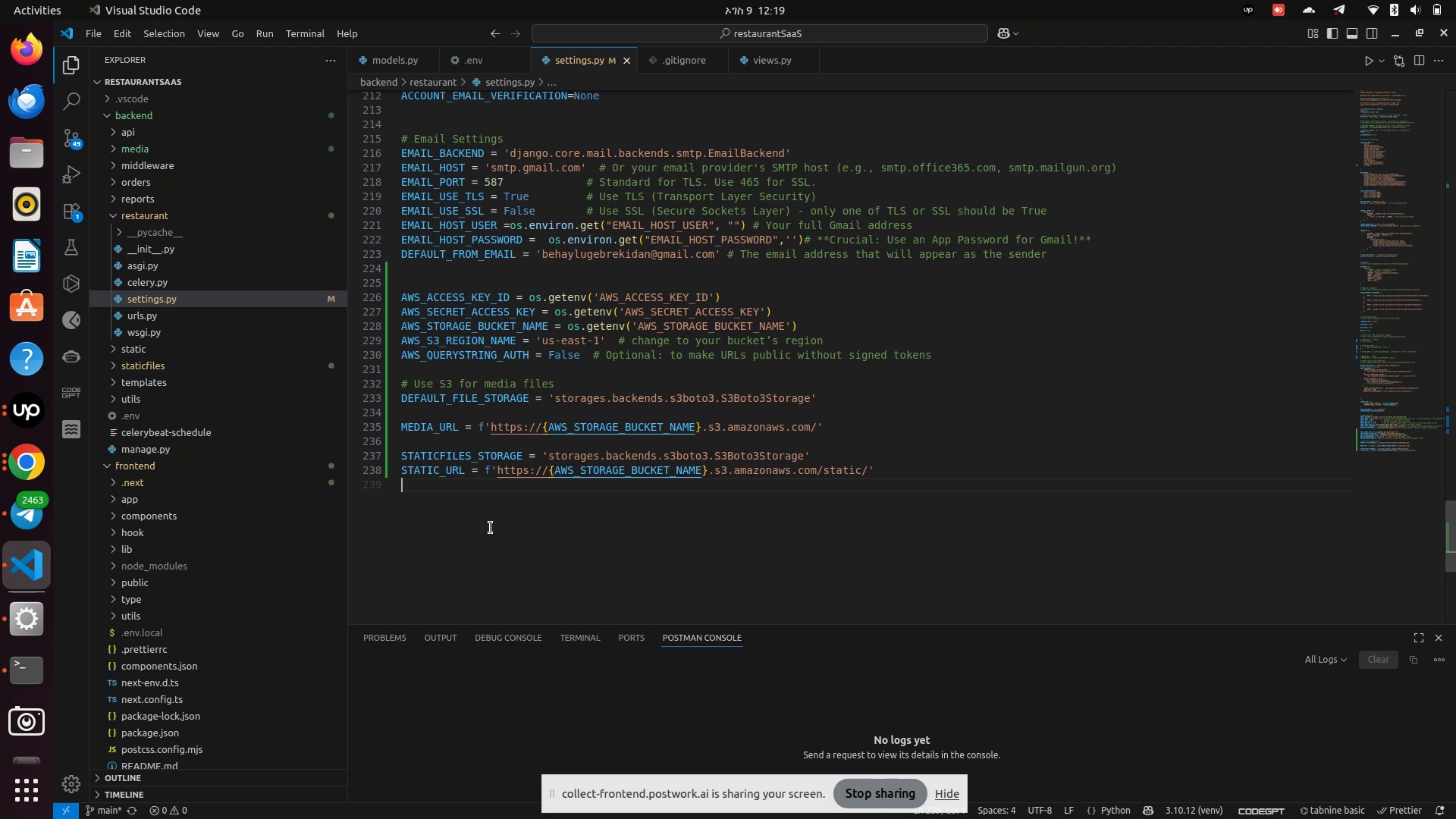 
key(Control+S)
 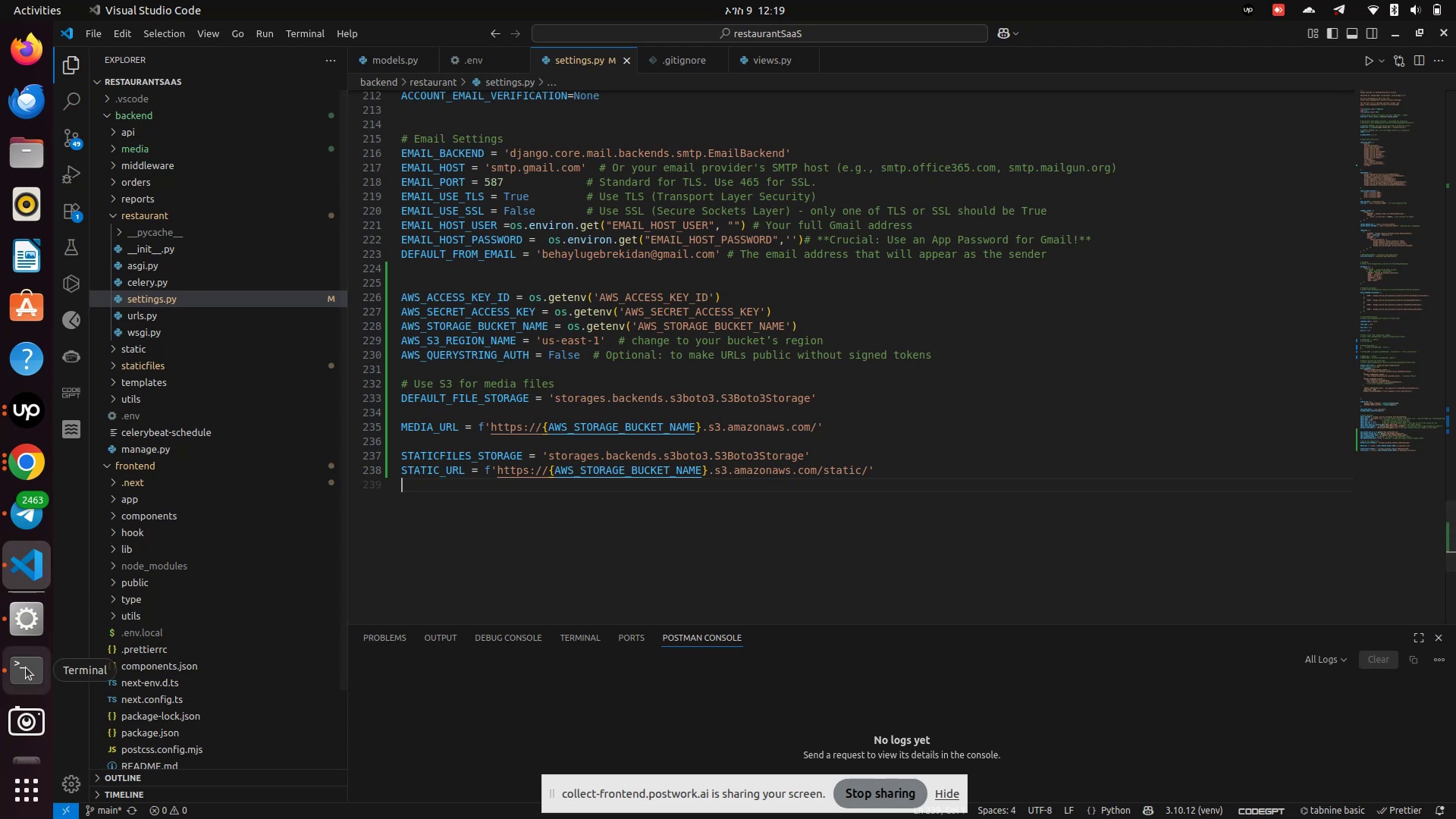 
left_click([25, 665])
 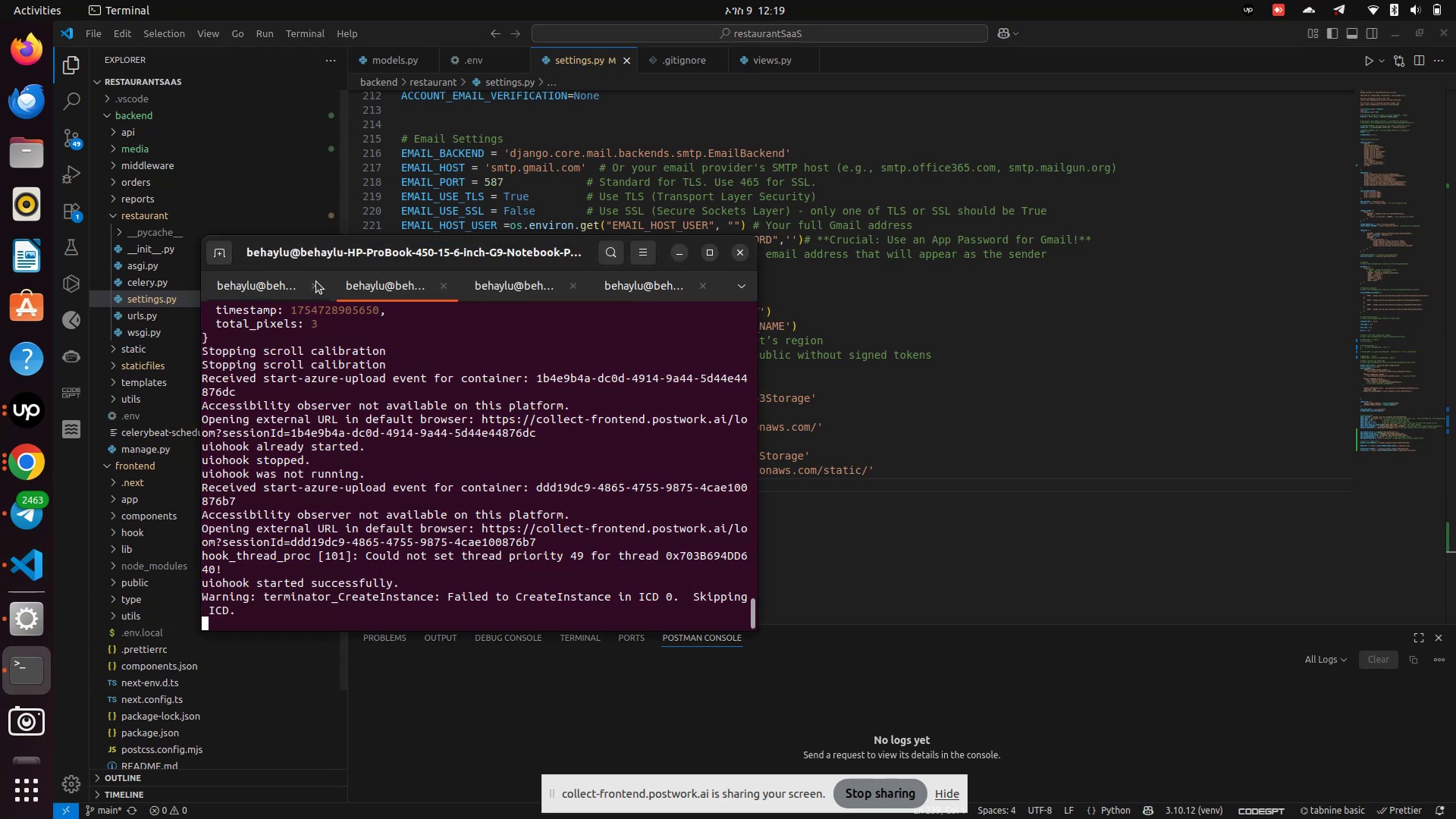 
left_click([268, 292])
 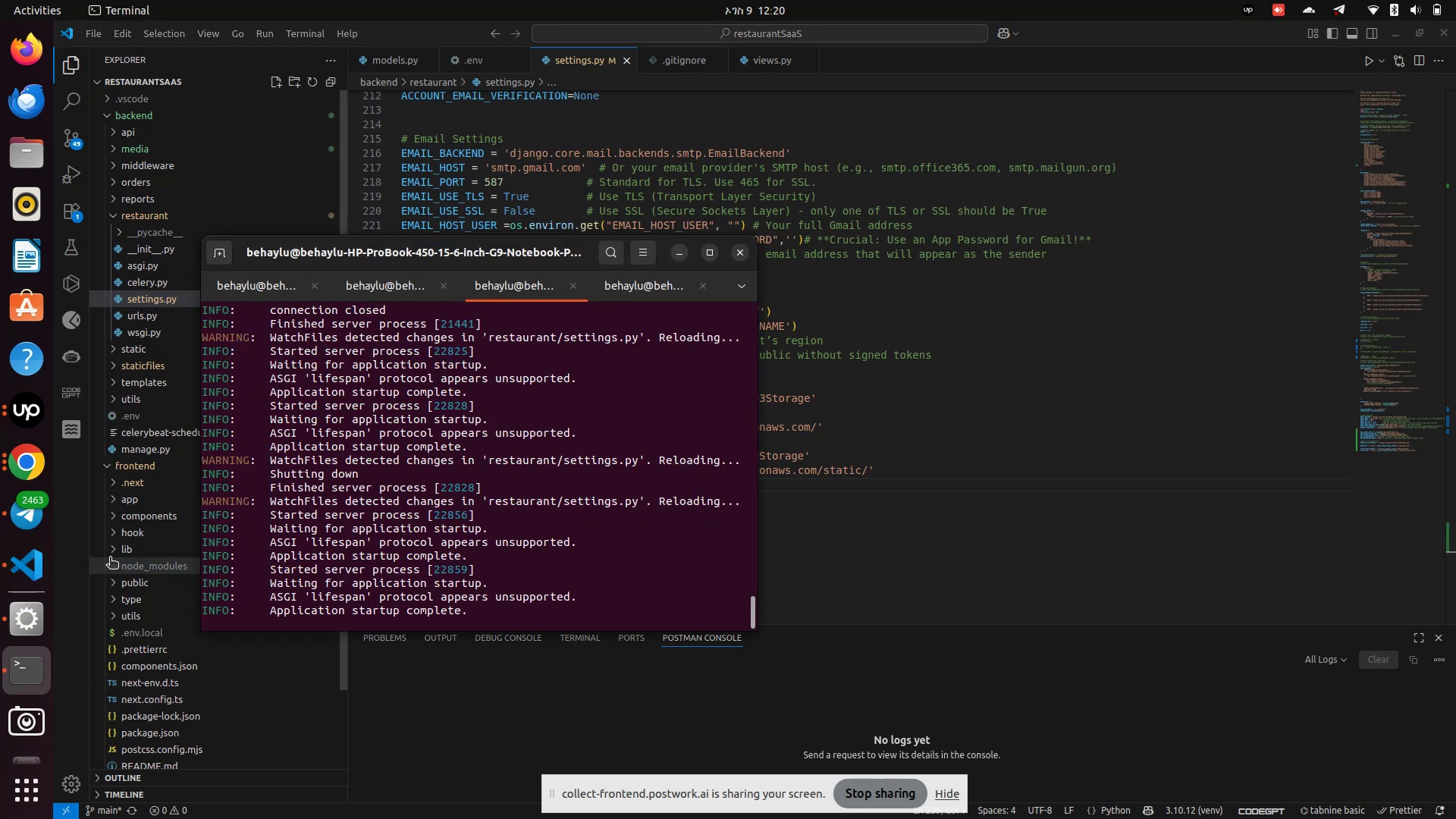 
left_click([12, 466])
 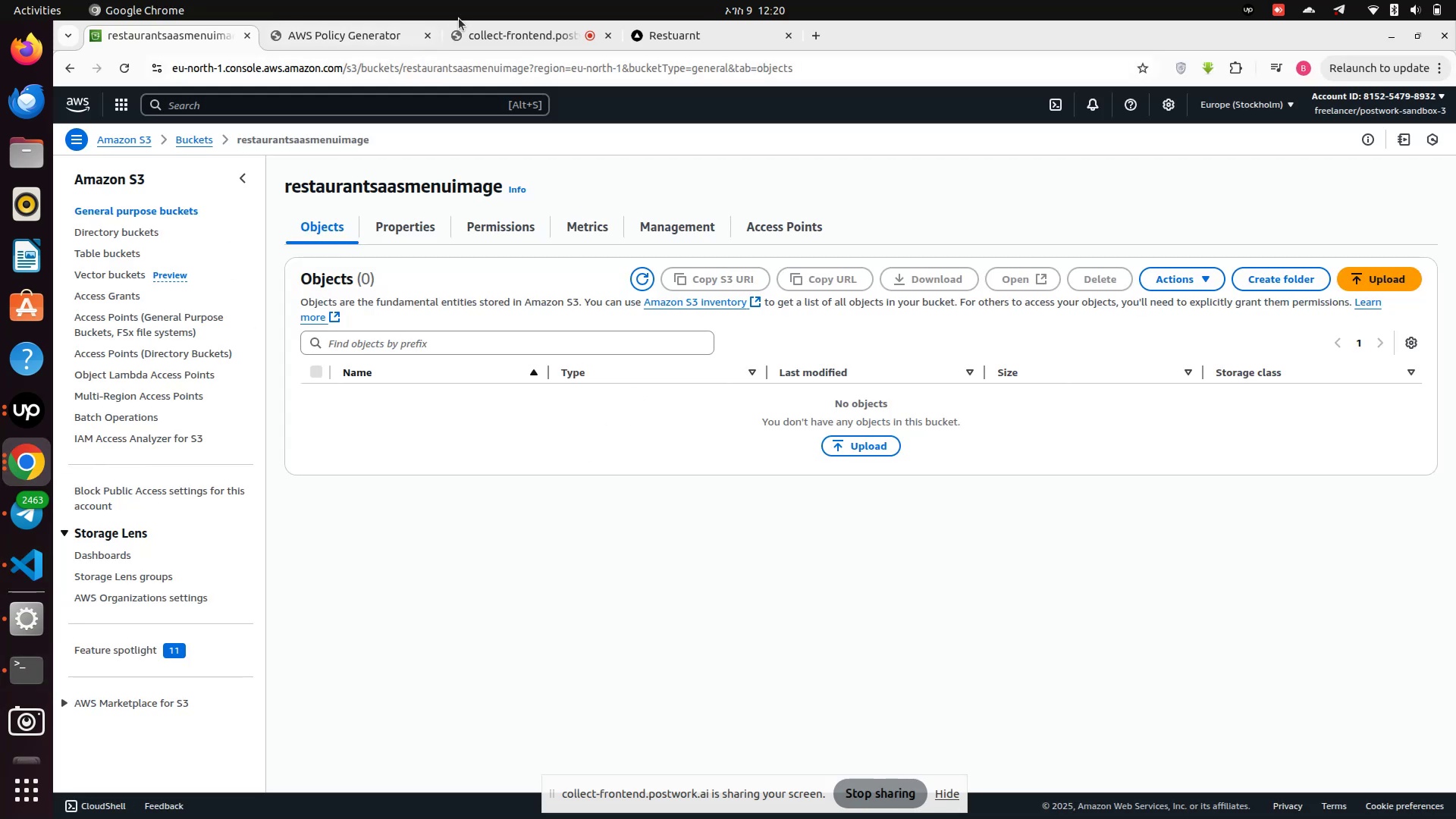 
left_click([332, 42])
 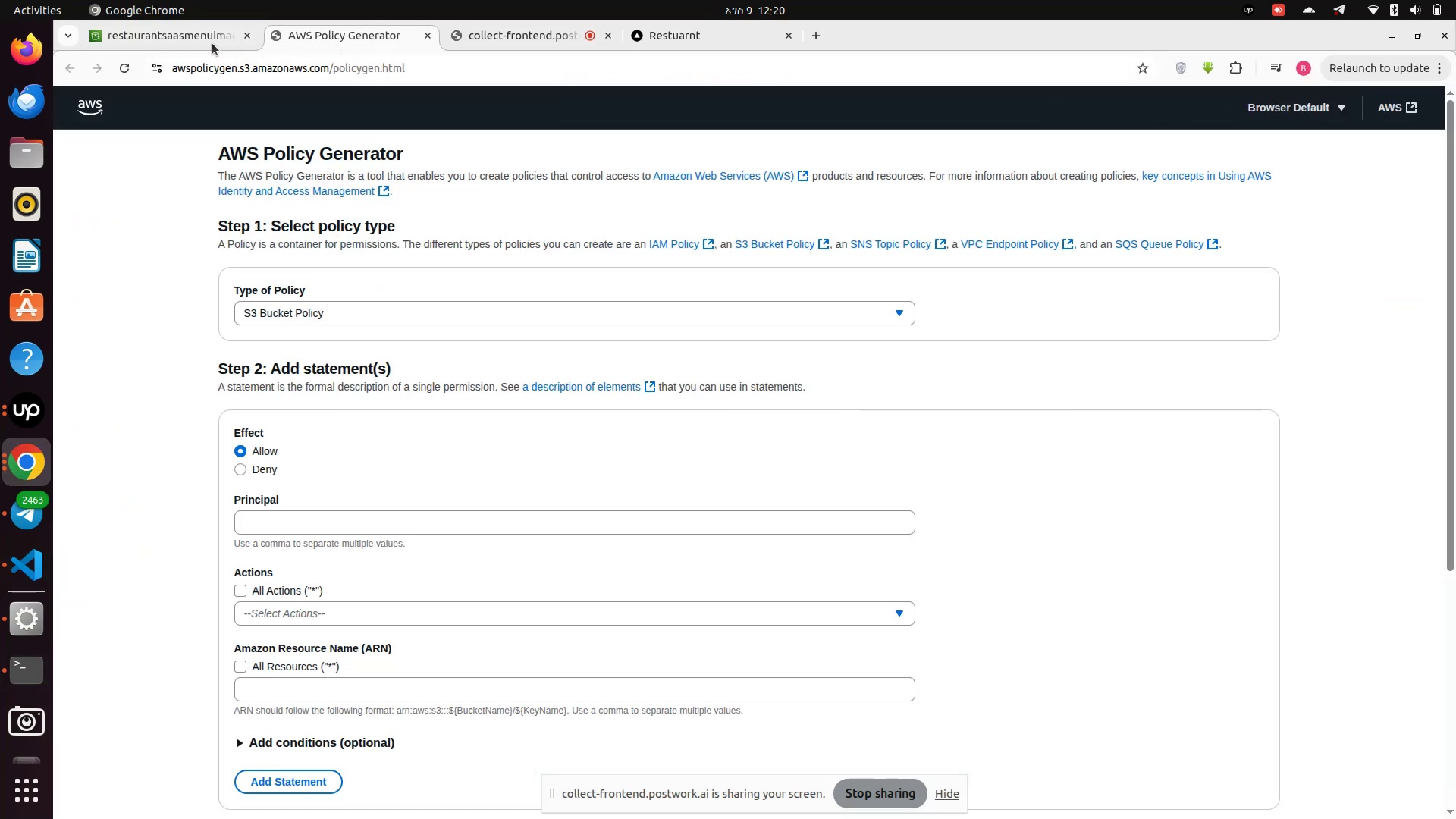 
left_click([174, 42])
 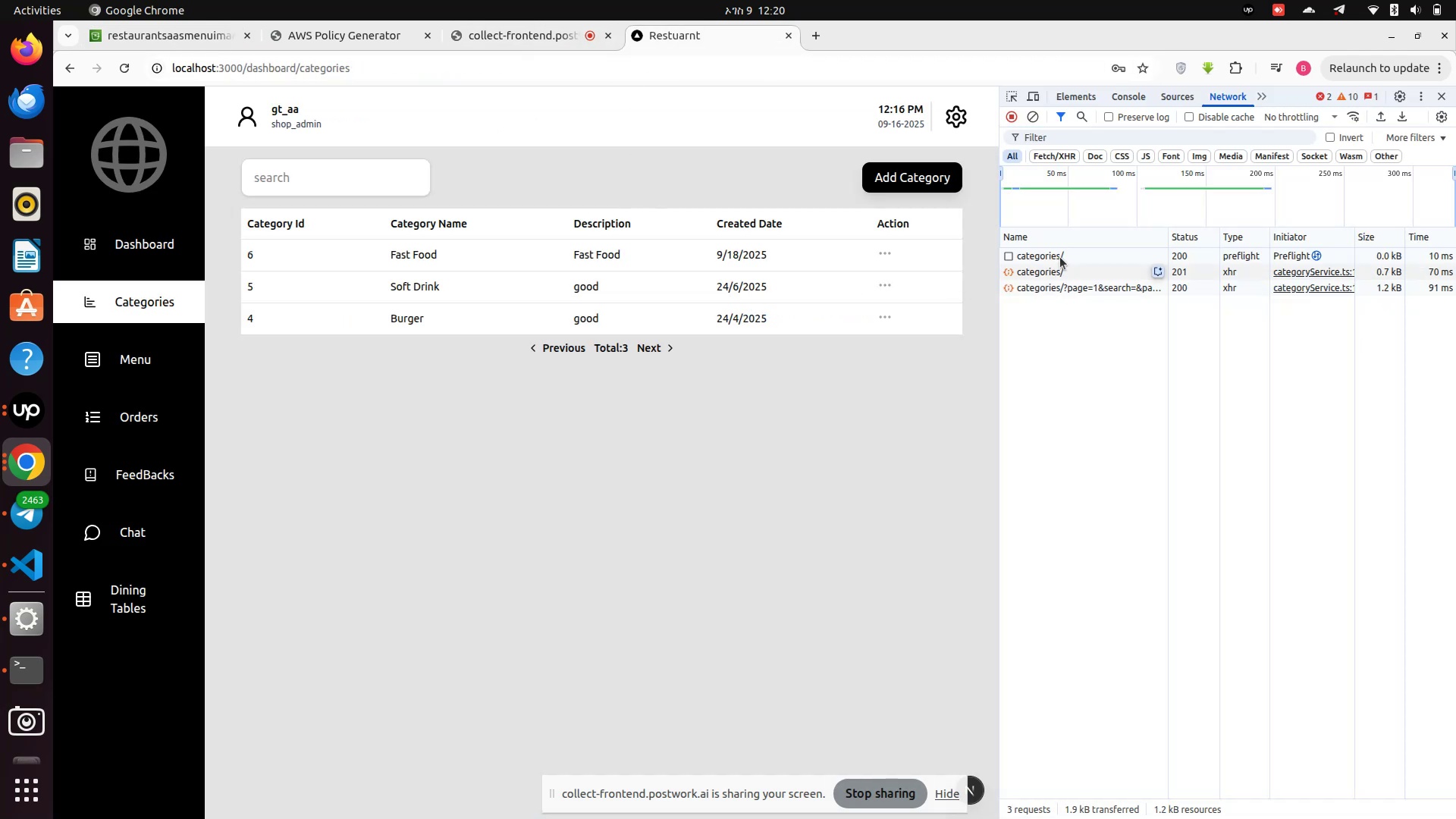 
left_click([896, 175])
 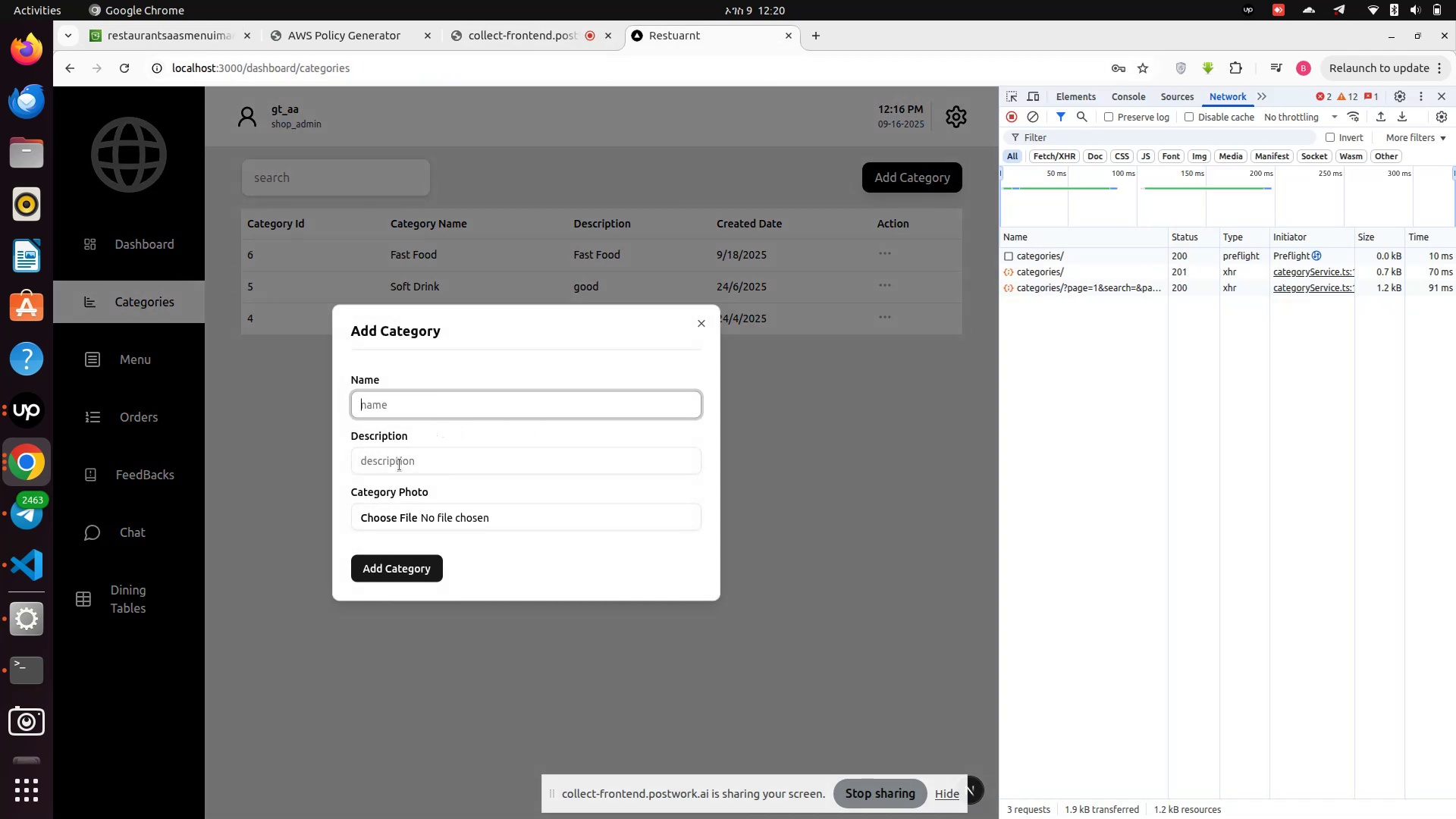 
left_click([396, 520])
 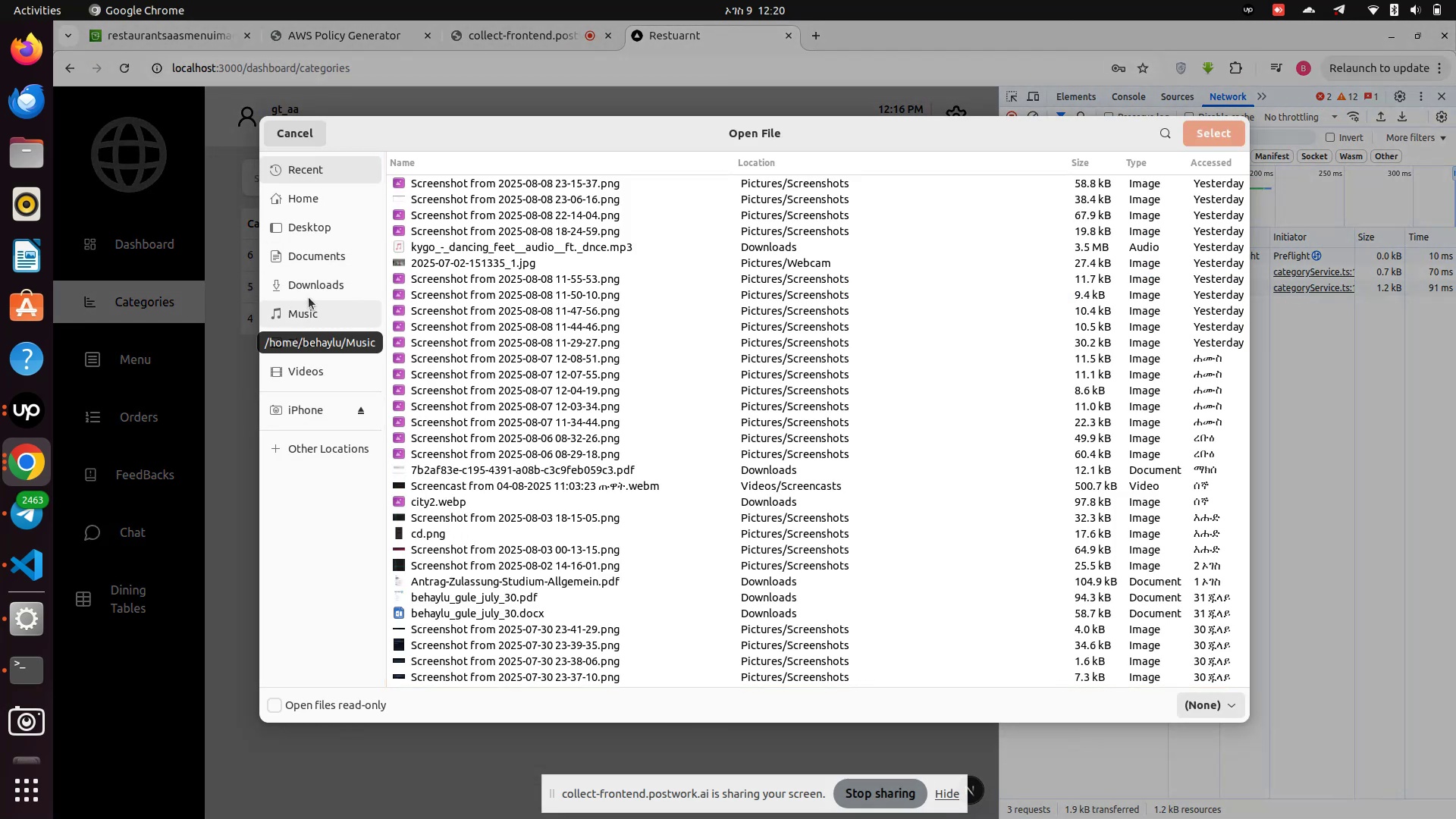 
wait(6.15)
 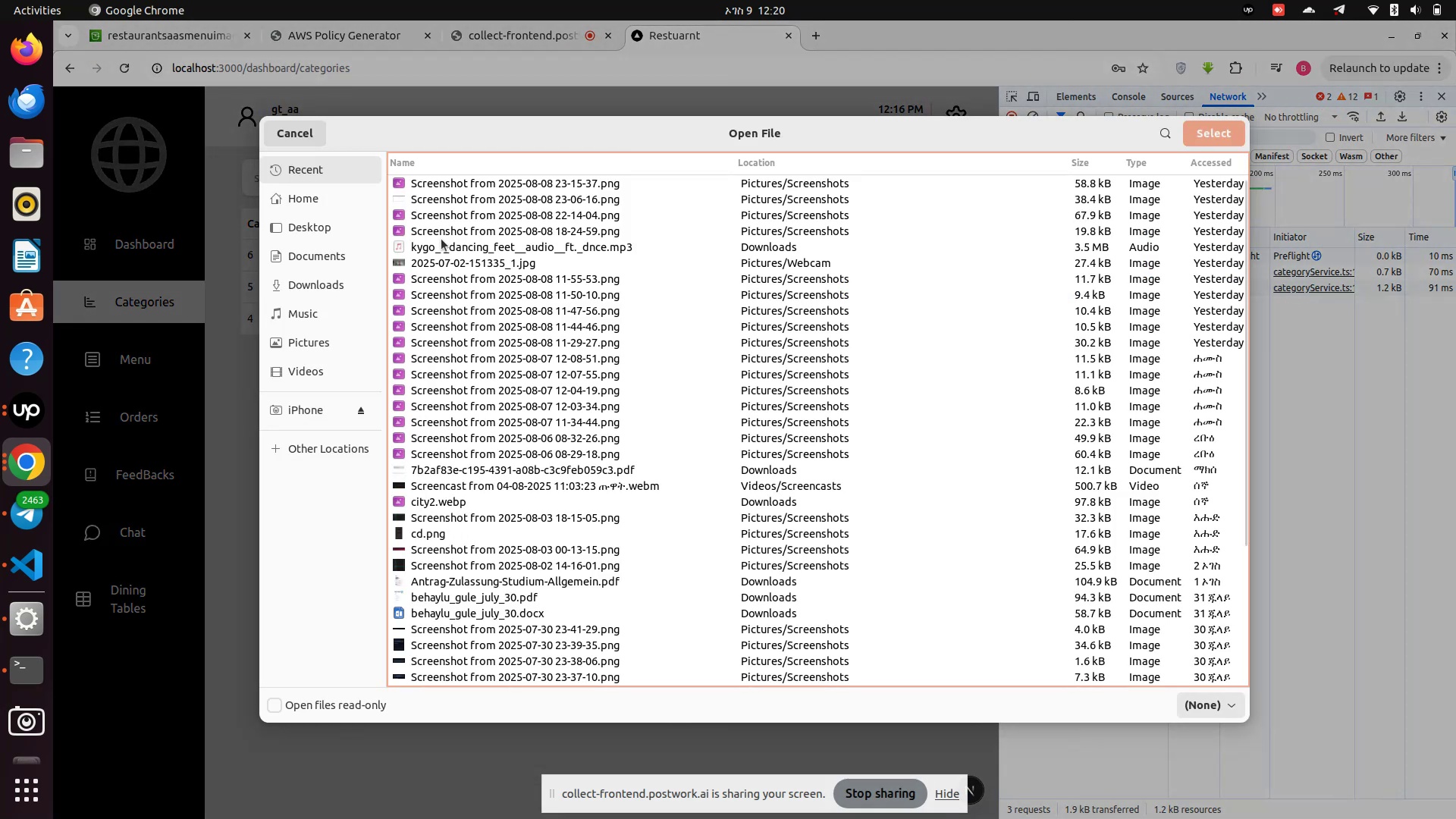 
scroll: coordinate [632, 433], scroll_direction: down, amount: 7.0
 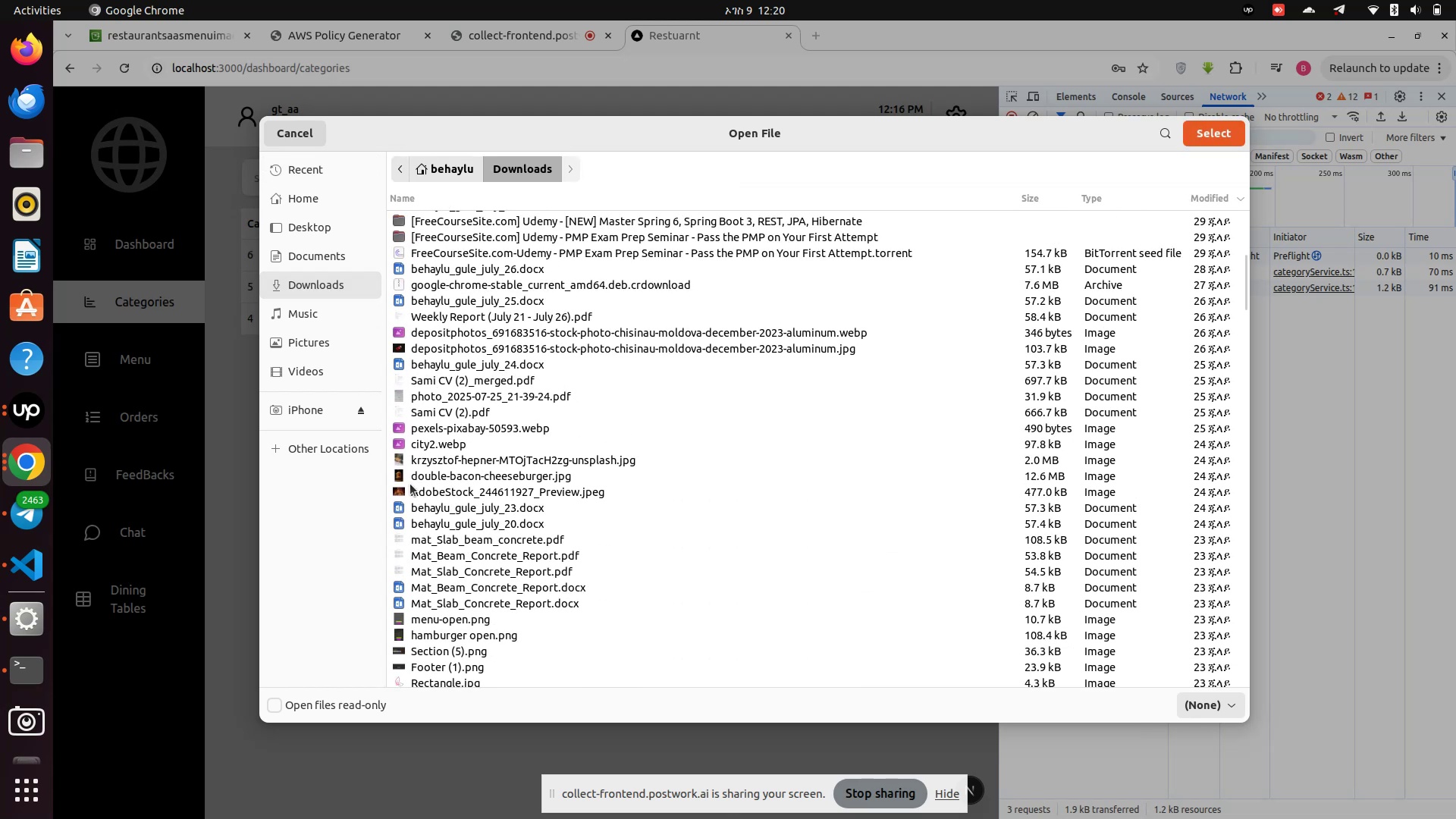 
double_click([403, 479])
 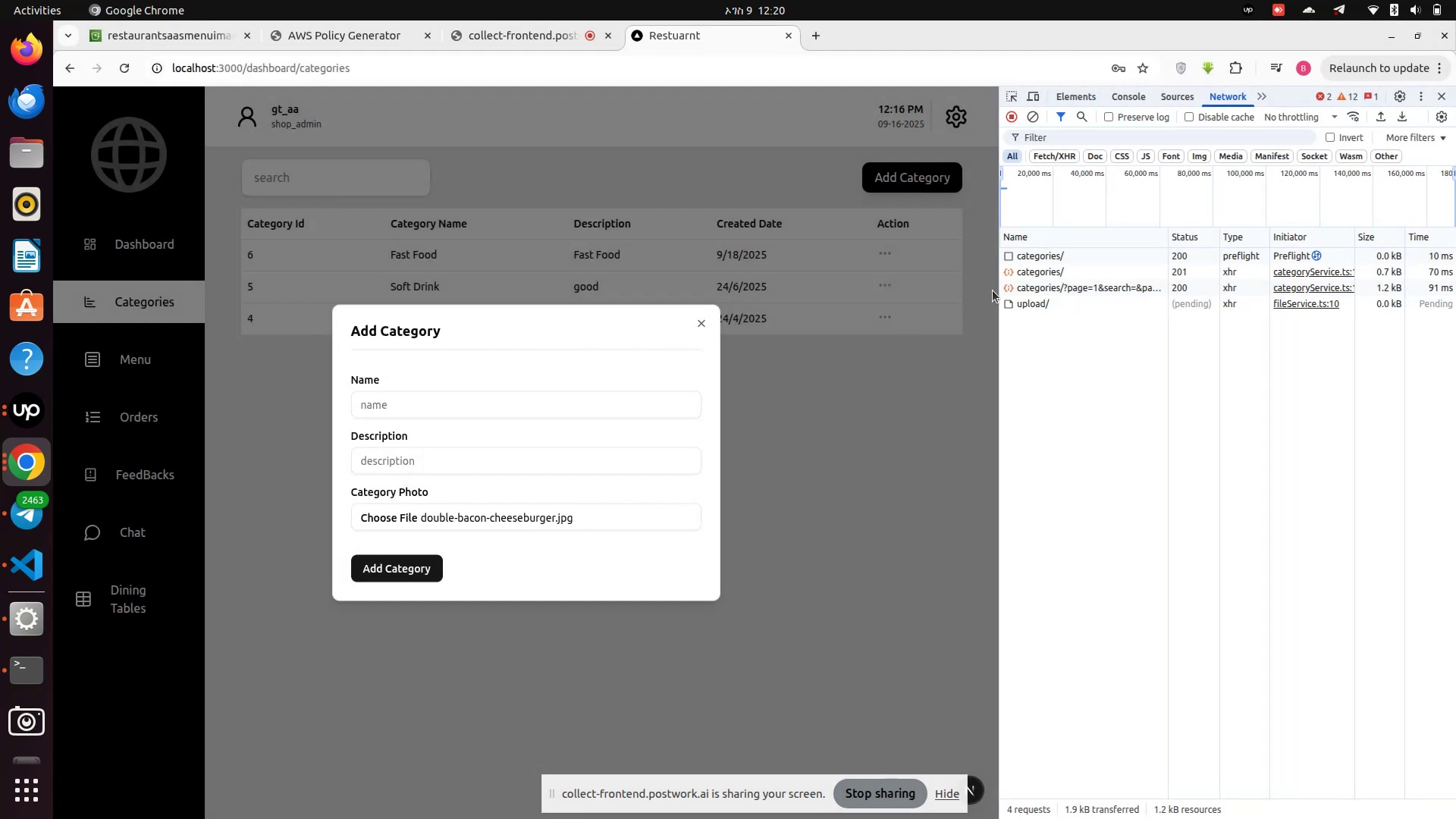 
left_click([1040, 300])
 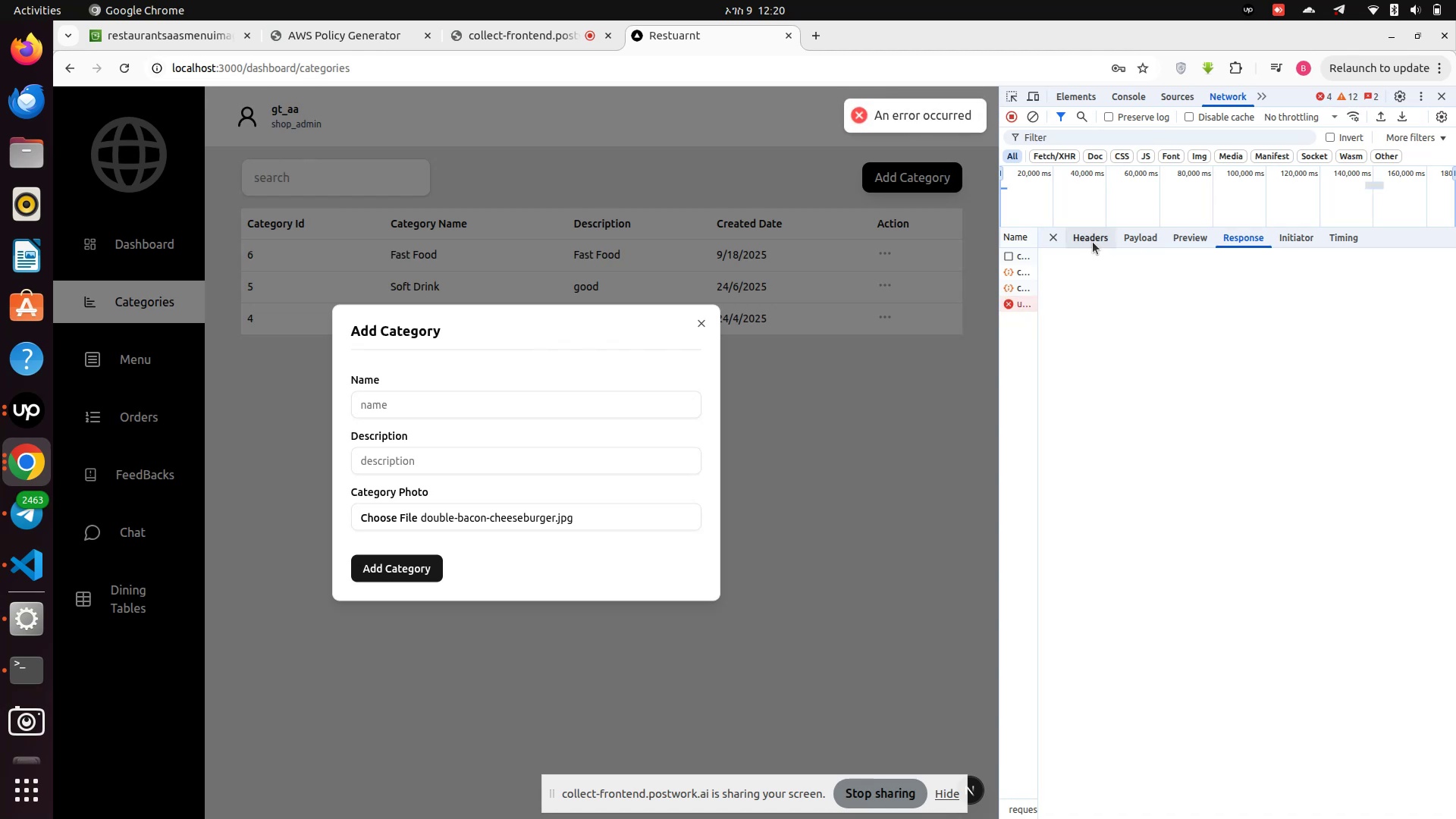 
left_click([1082, 239])
 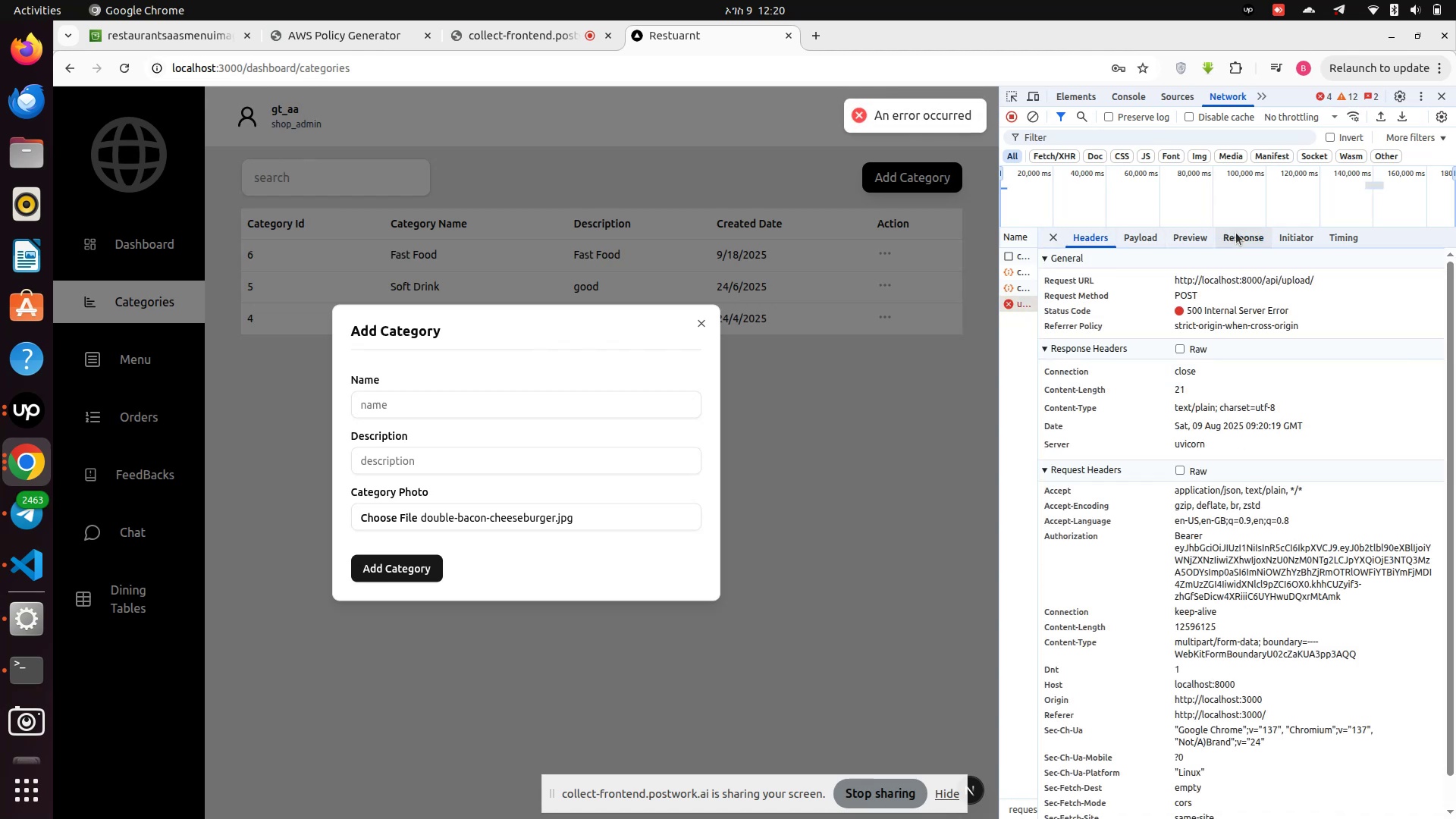 
left_click([1236, 233])
 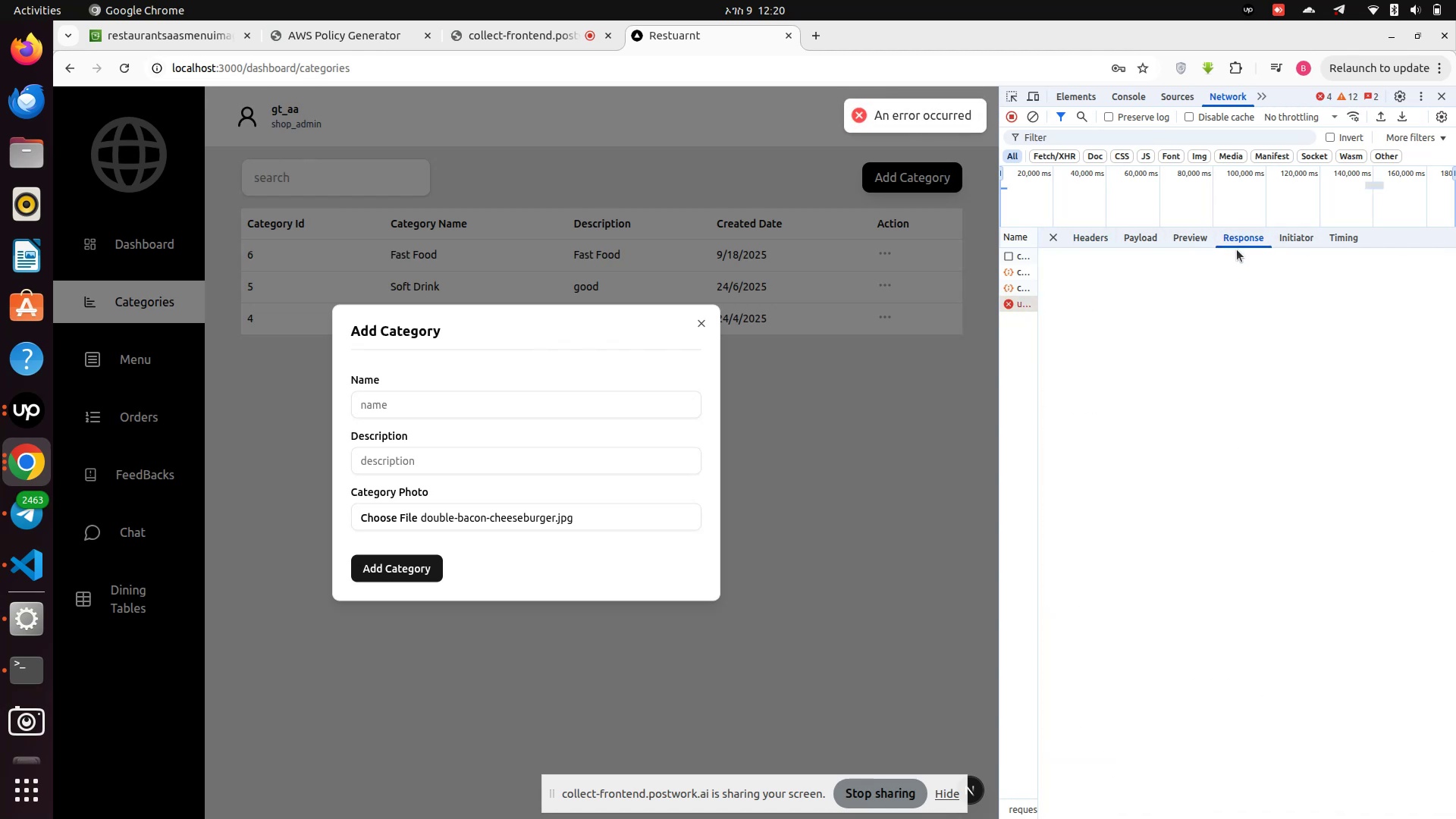 
left_click([1238, 243])
 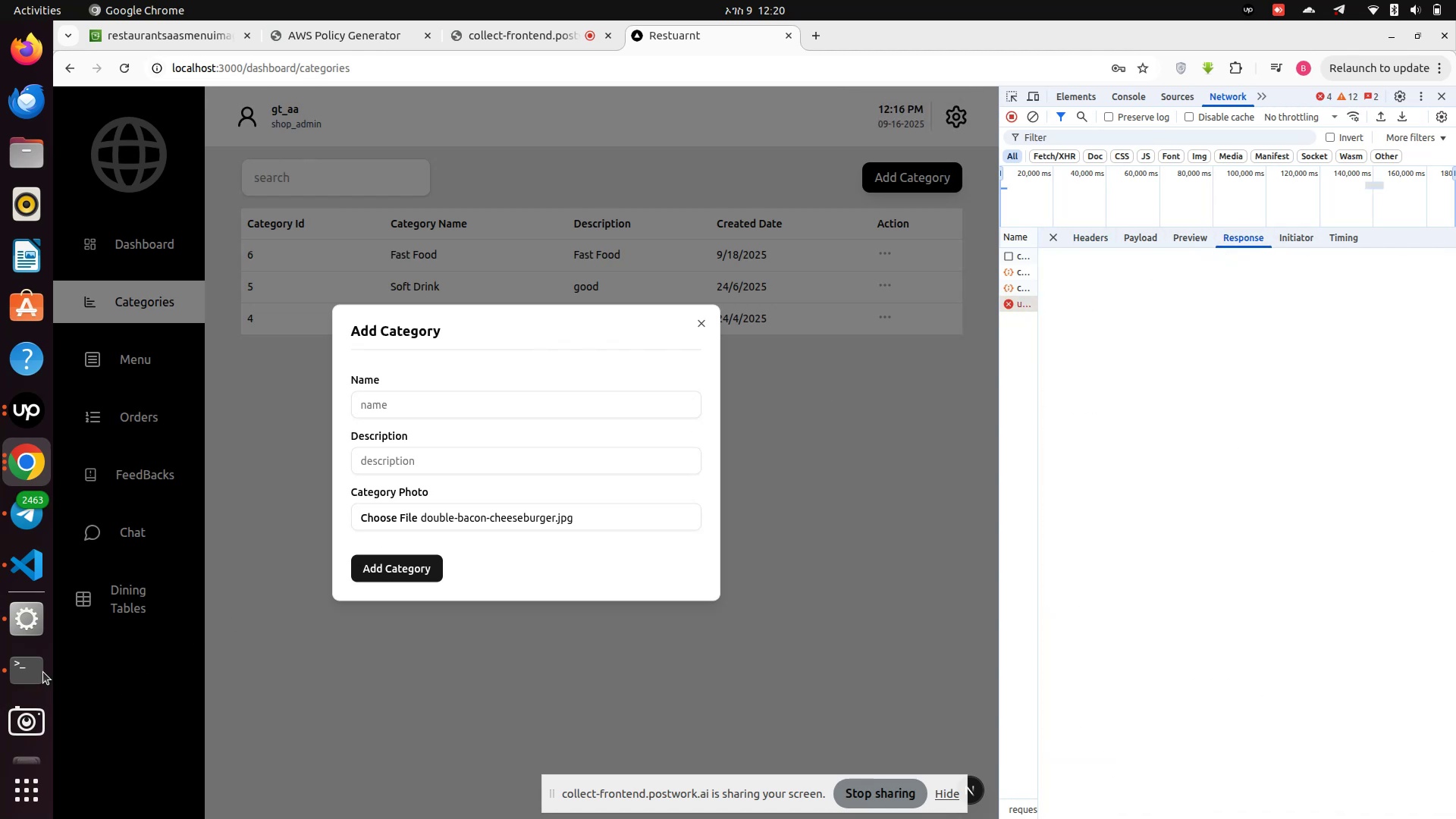 
left_click([41, 672])
 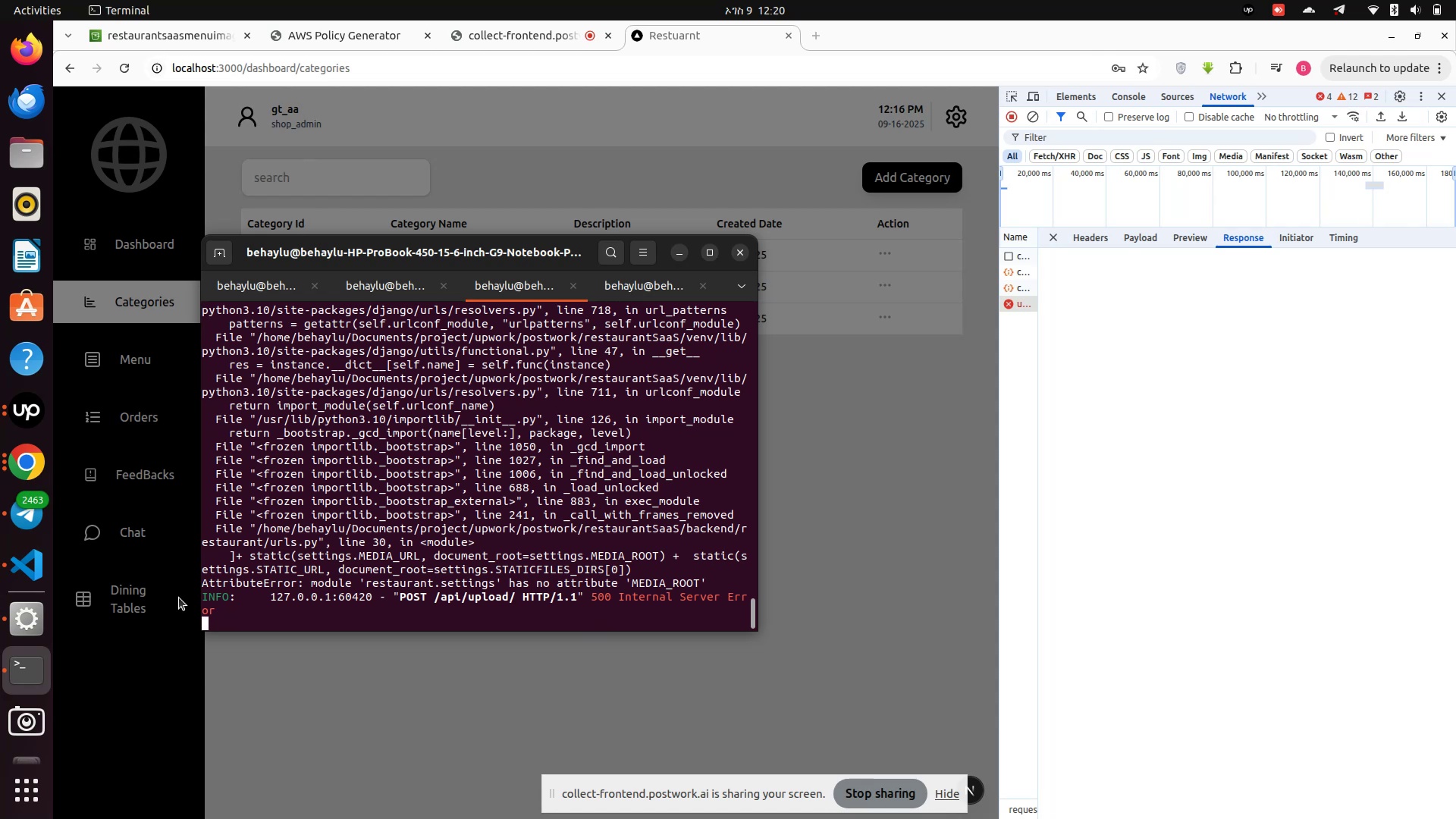 
wait(5.38)
 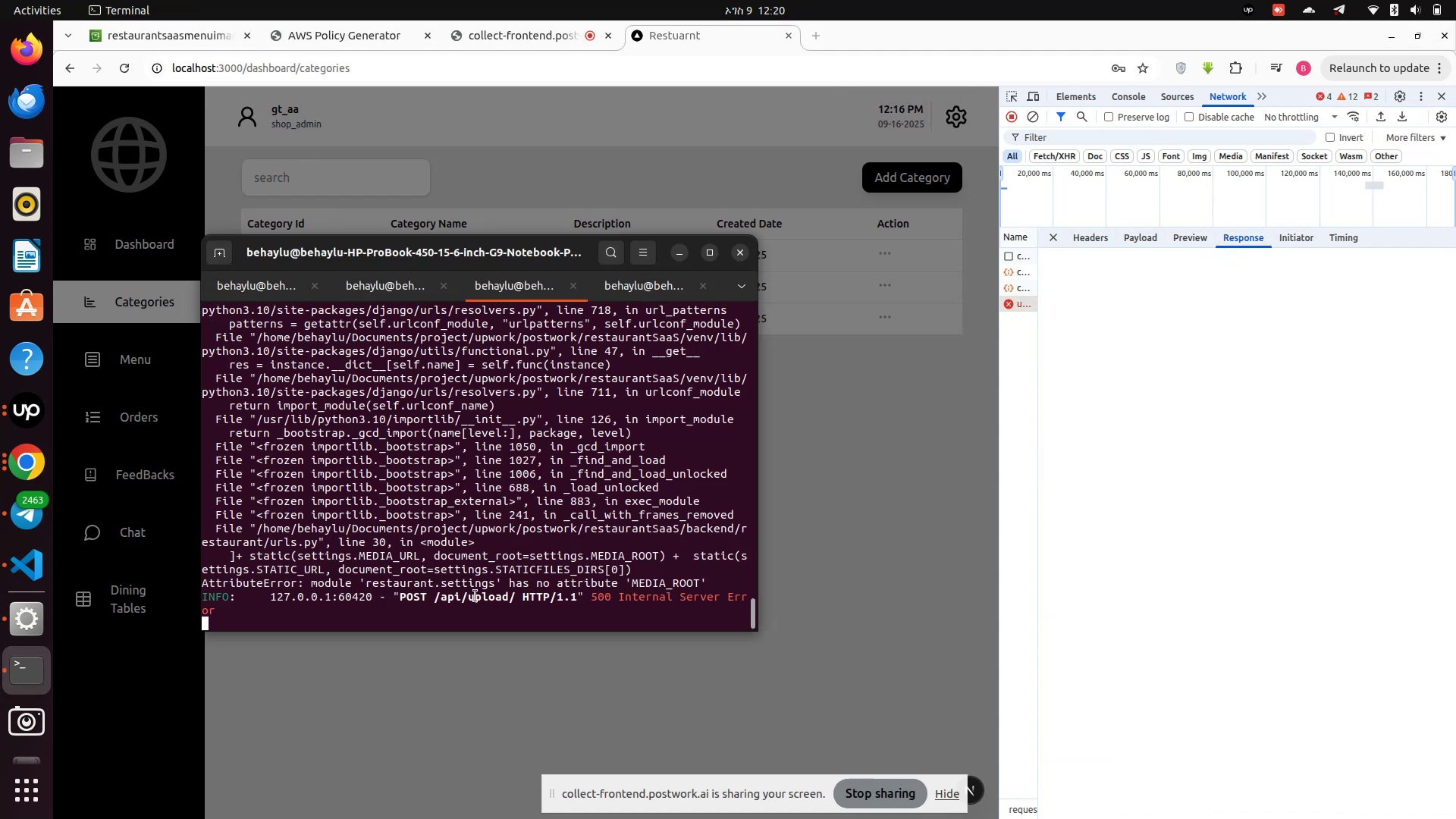 
left_click([30, 563])
 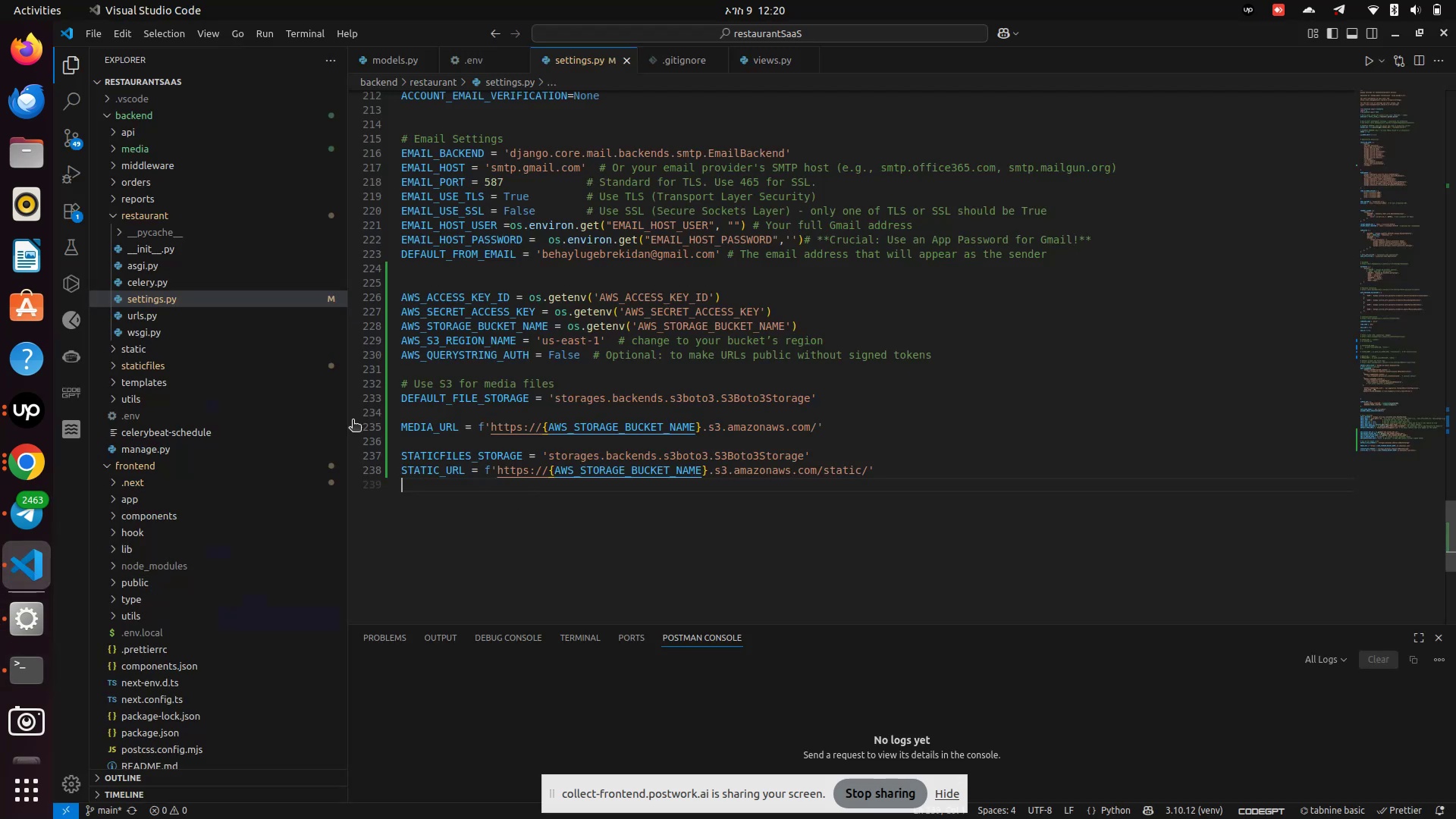 
scroll: coordinate [162, 312], scroll_direction: up, amount: 3.0
 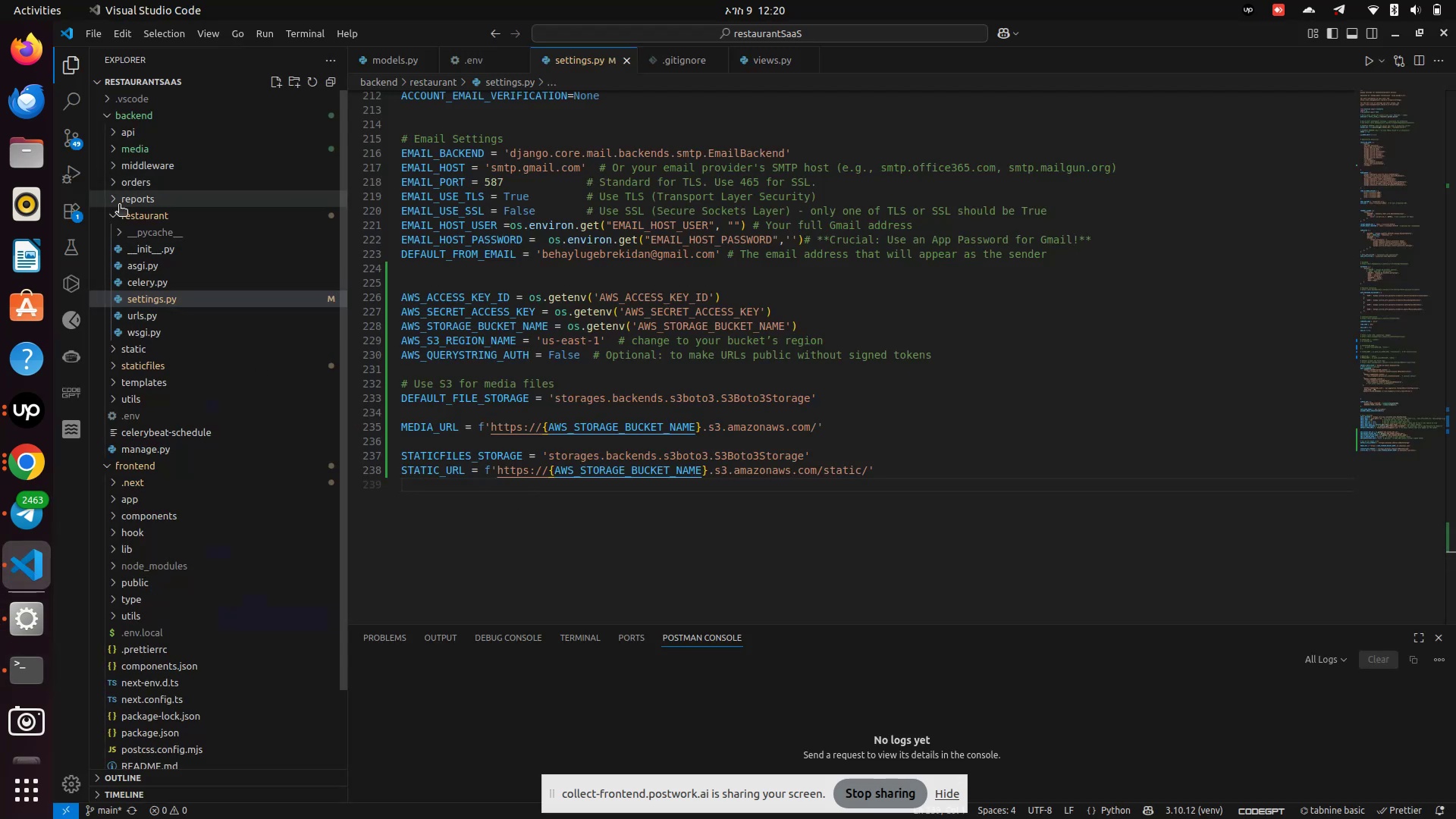 
left_click([115, 218])
 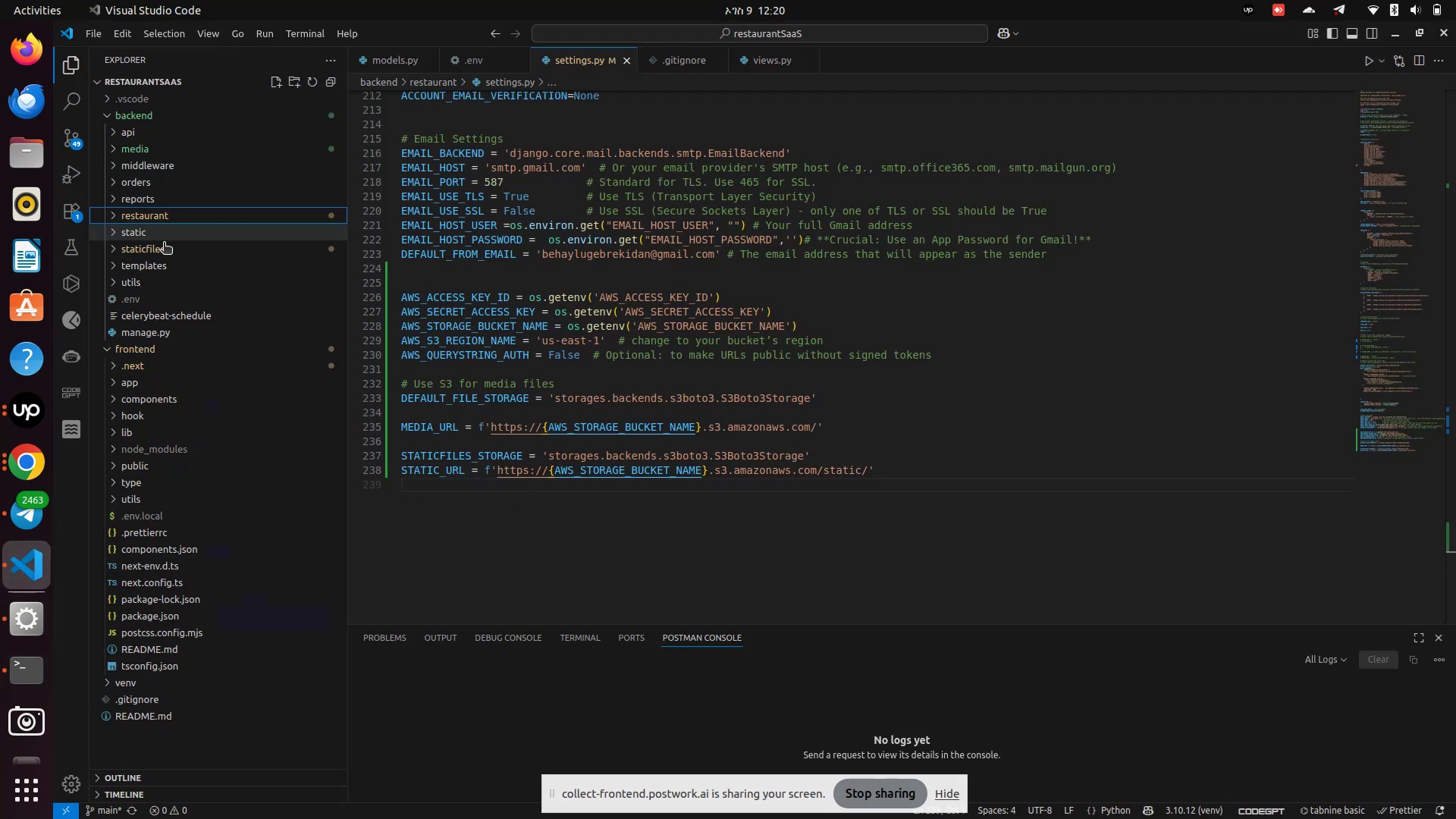 
scroll: coordinate [173, 258], scroll_direction: up, amount: 4.0
 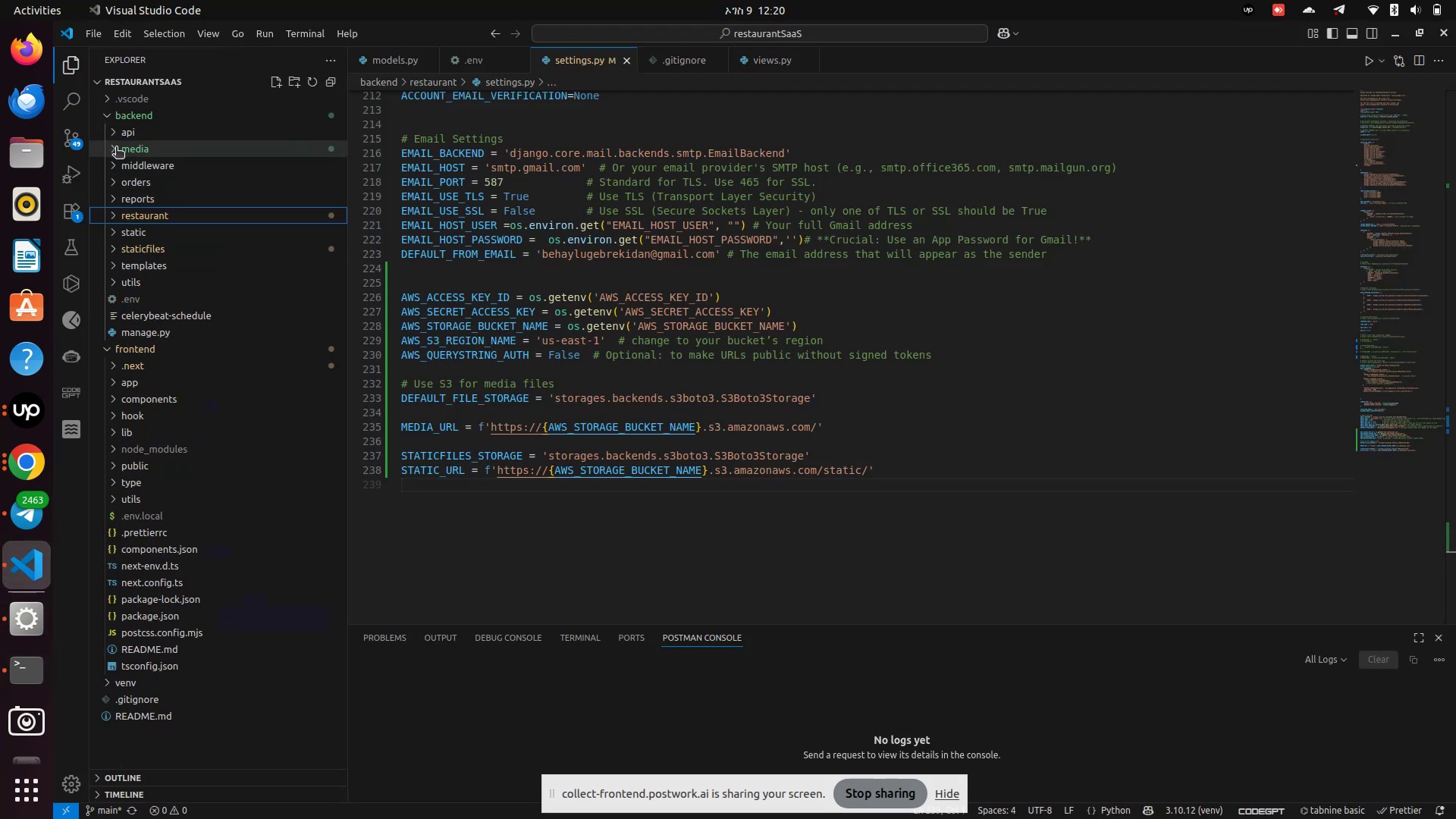 
left_click([116, 148])
 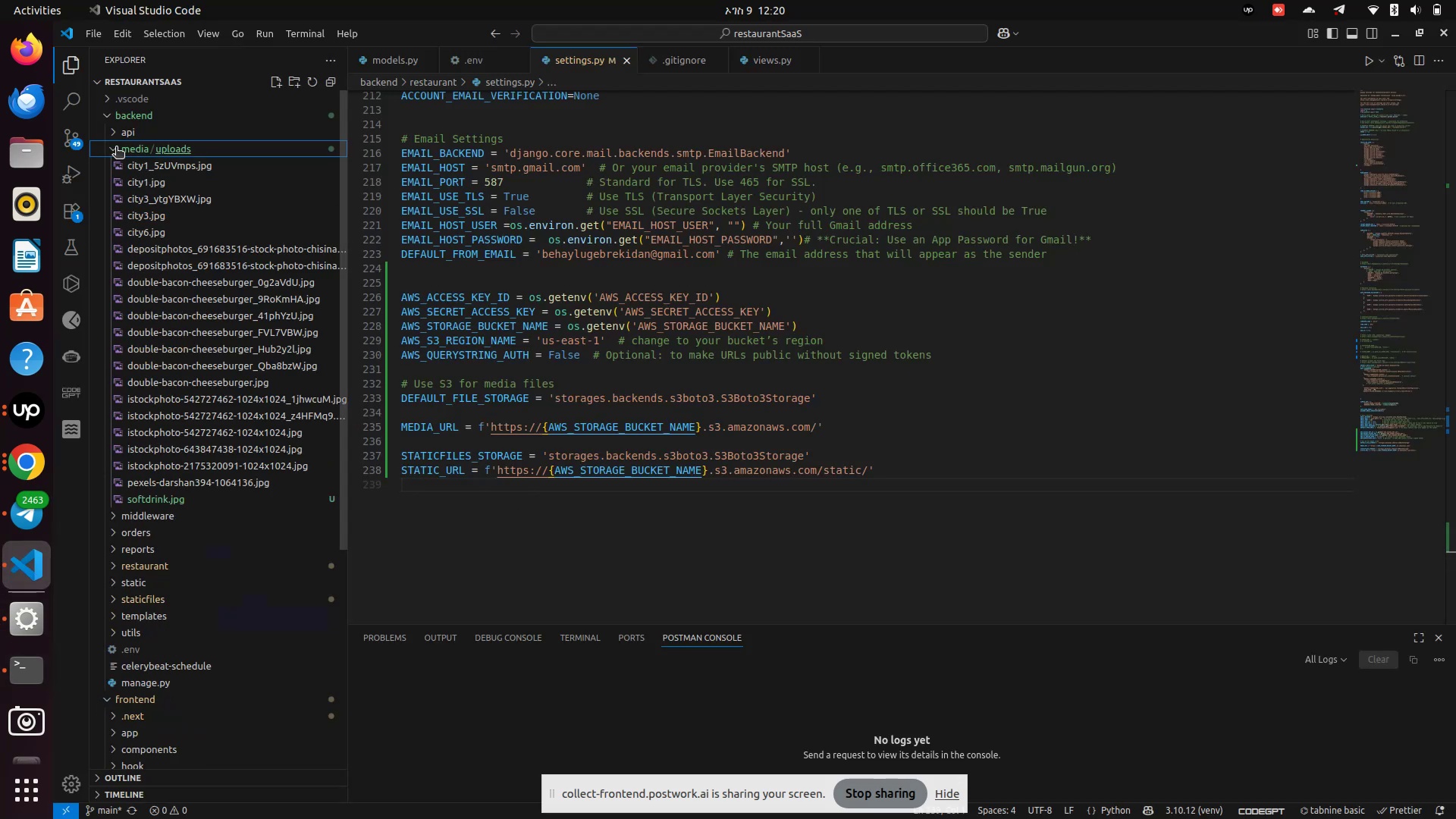 
left_click([116, 148])
 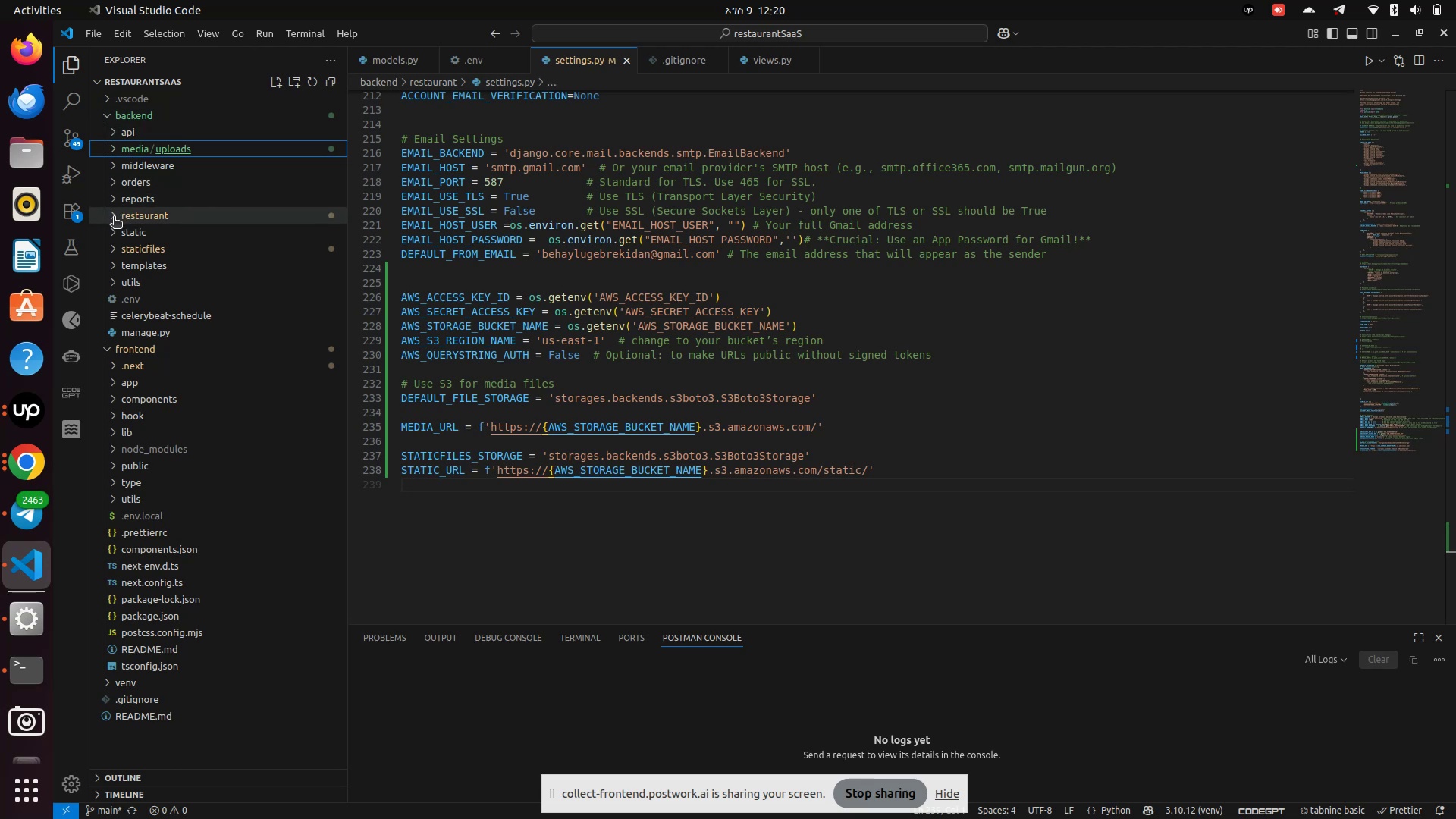 
wait(5.32)
 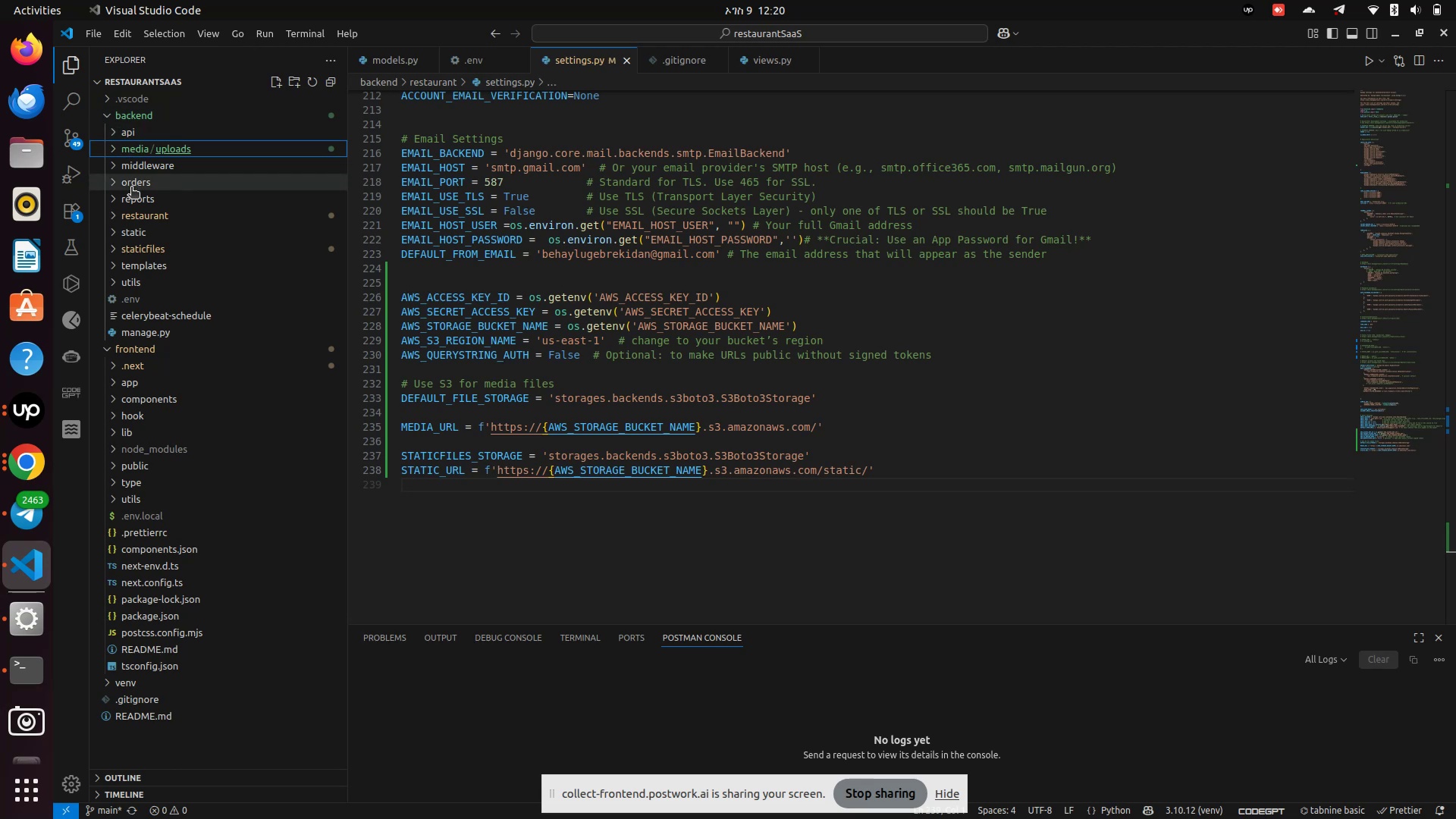 
left_click([115, 221])
 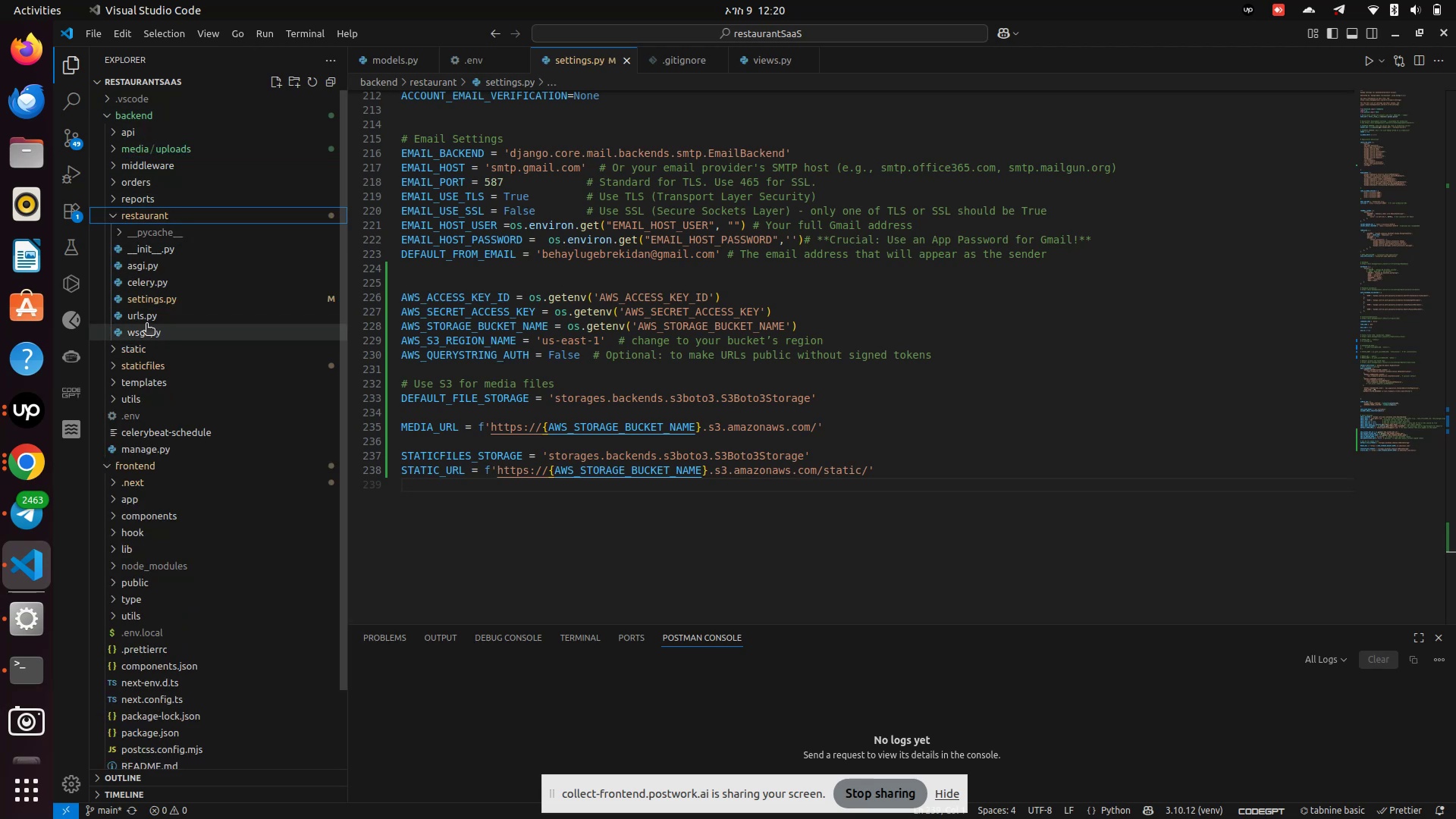 
left_click([143, 319])
 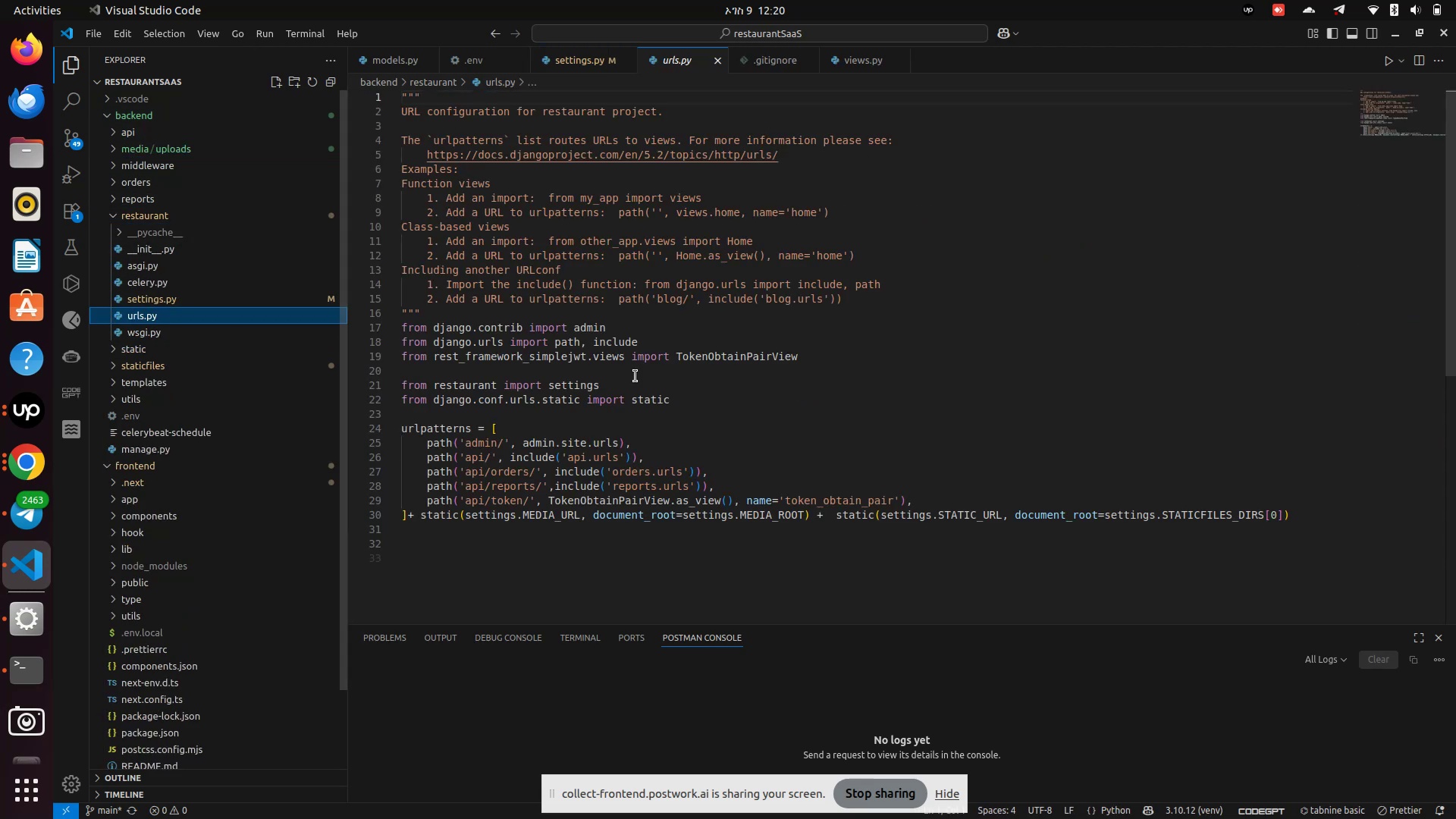 
scroll: coordinate [643, 398], scroll_direction: down, amount: 2.0
 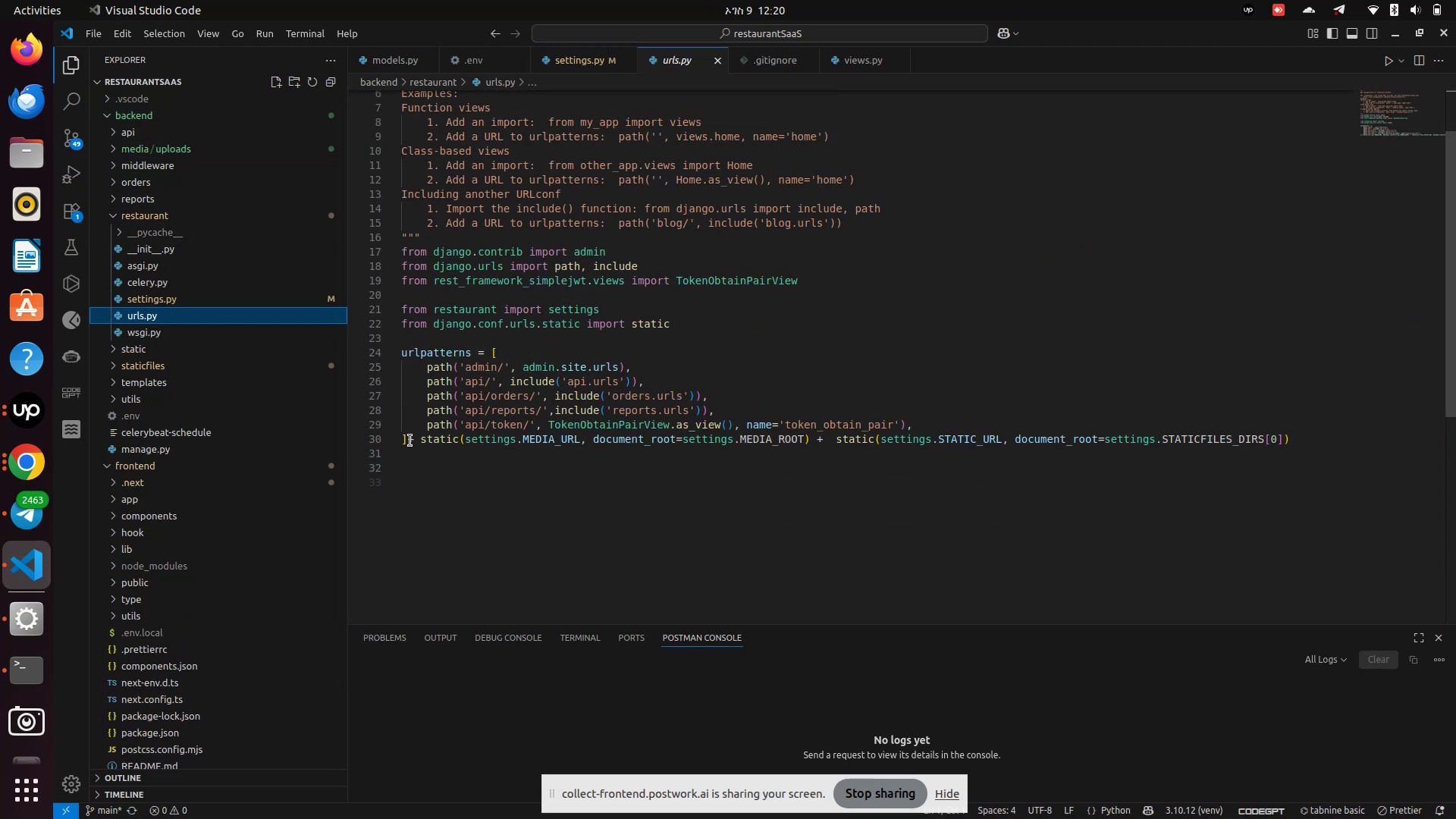 
left_click_drag(start_coordinate=[410, 441], to_coordinate=[409, 460])
 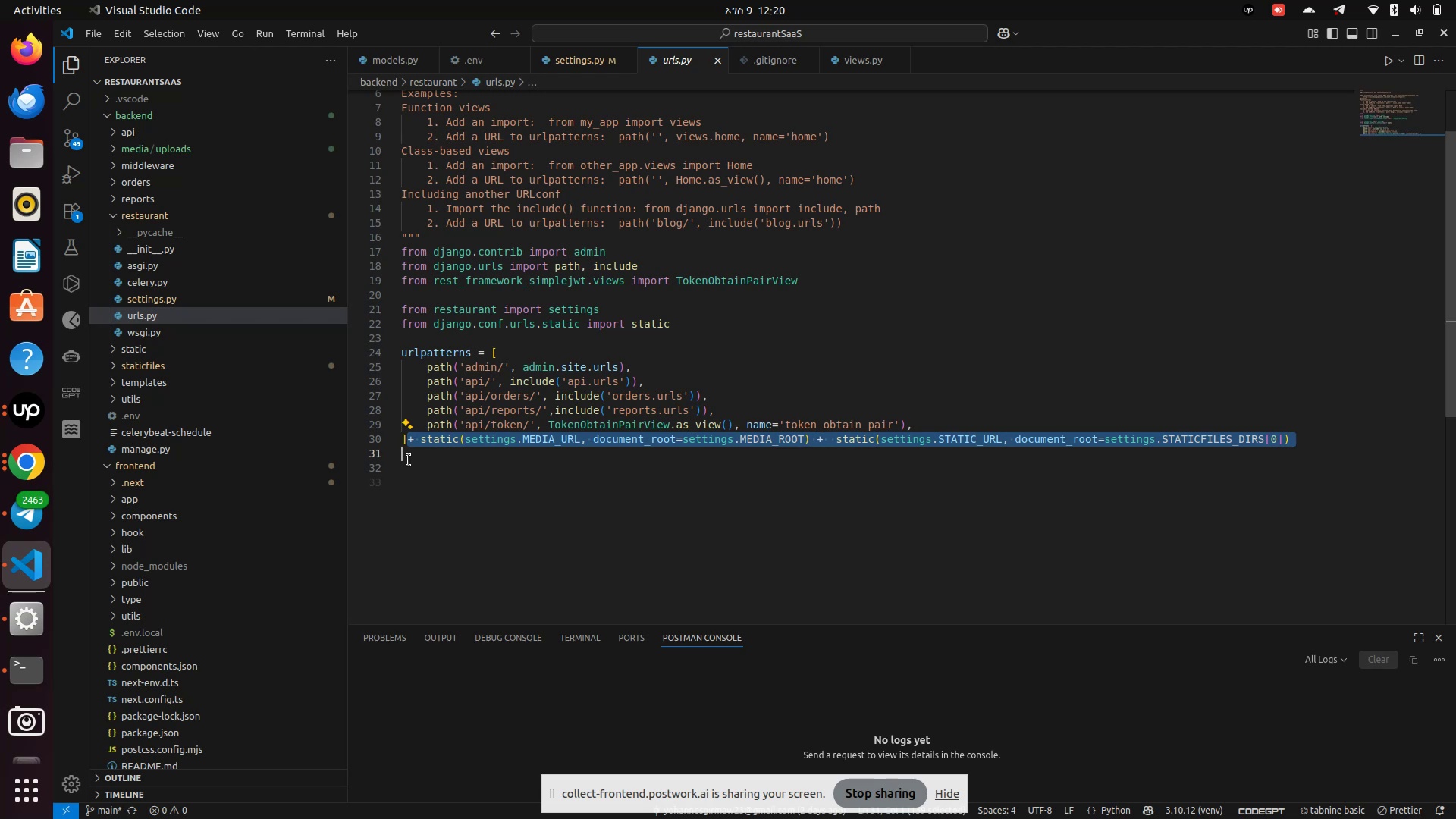 
key(Control+X)
 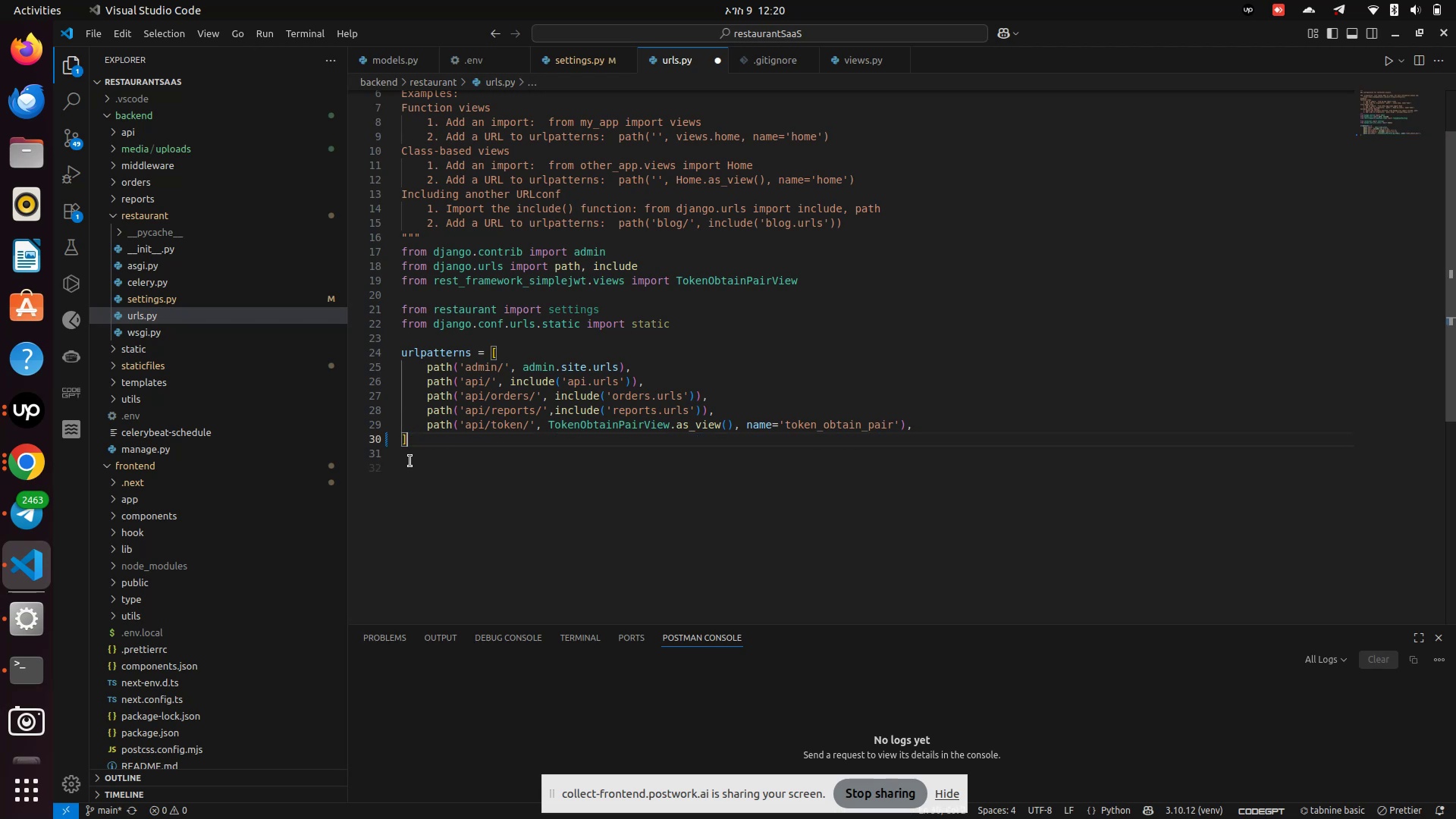 
key(Control+S)
 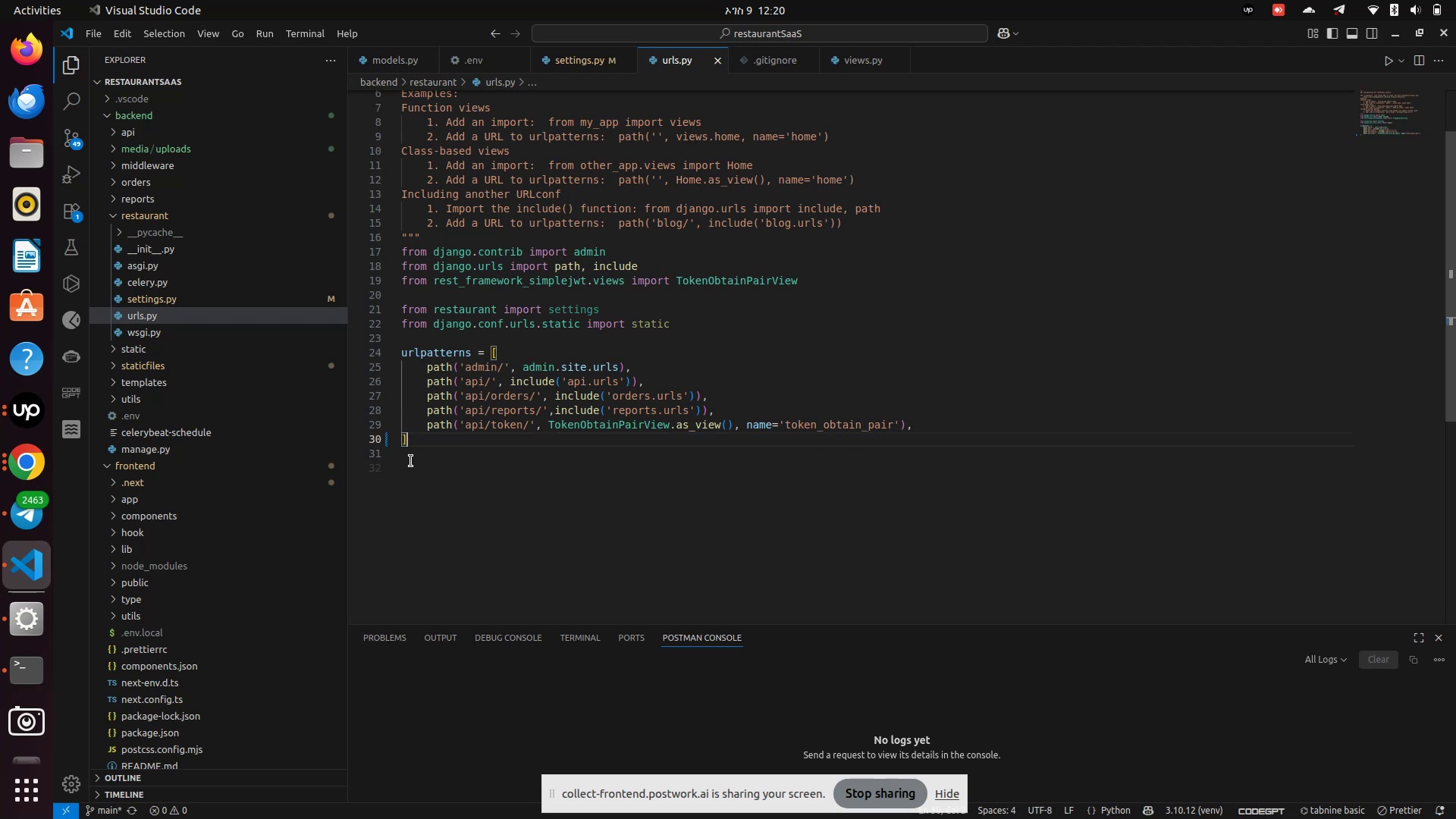 
key(Control+S)
 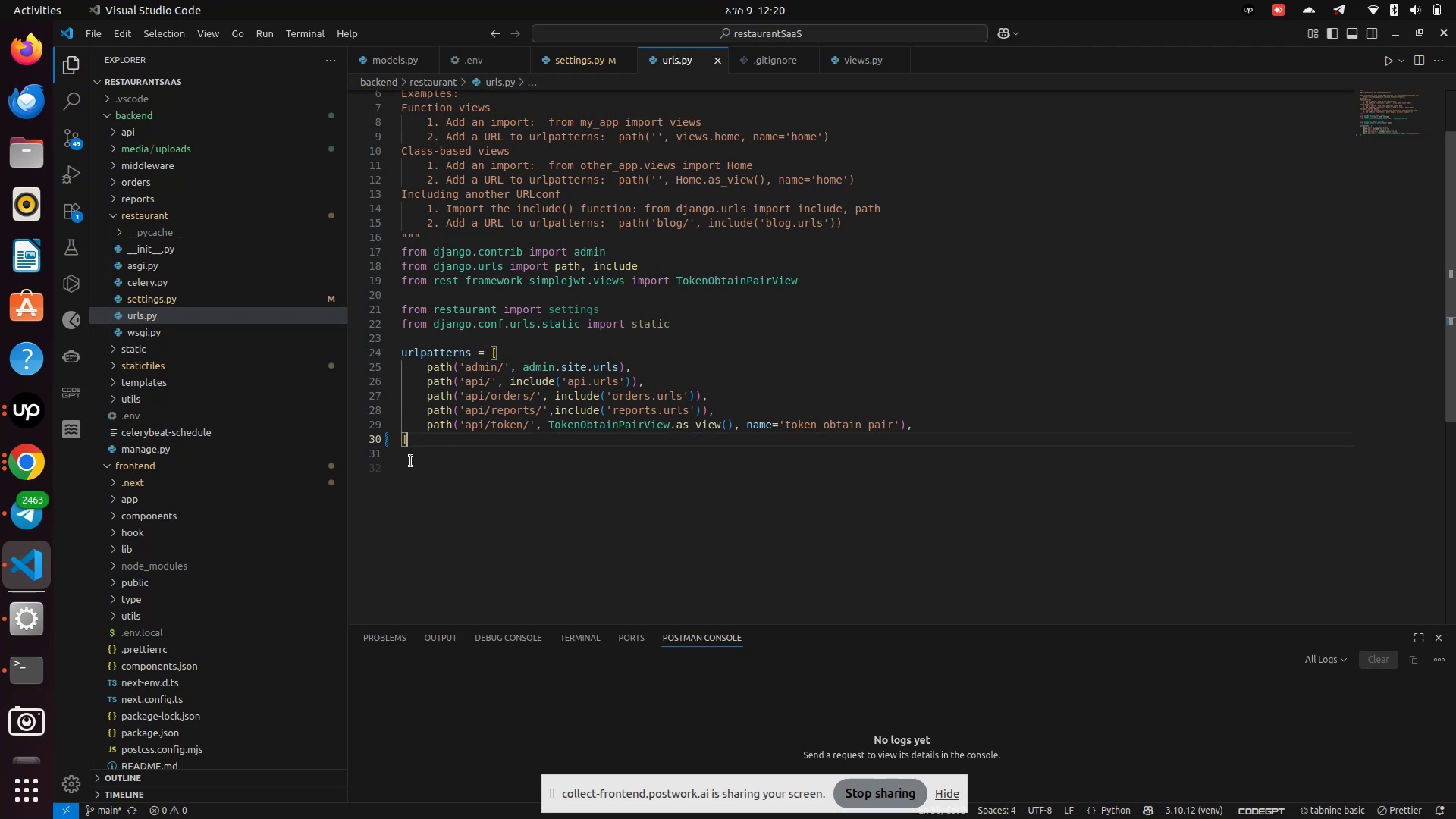 
key(Control+S)
 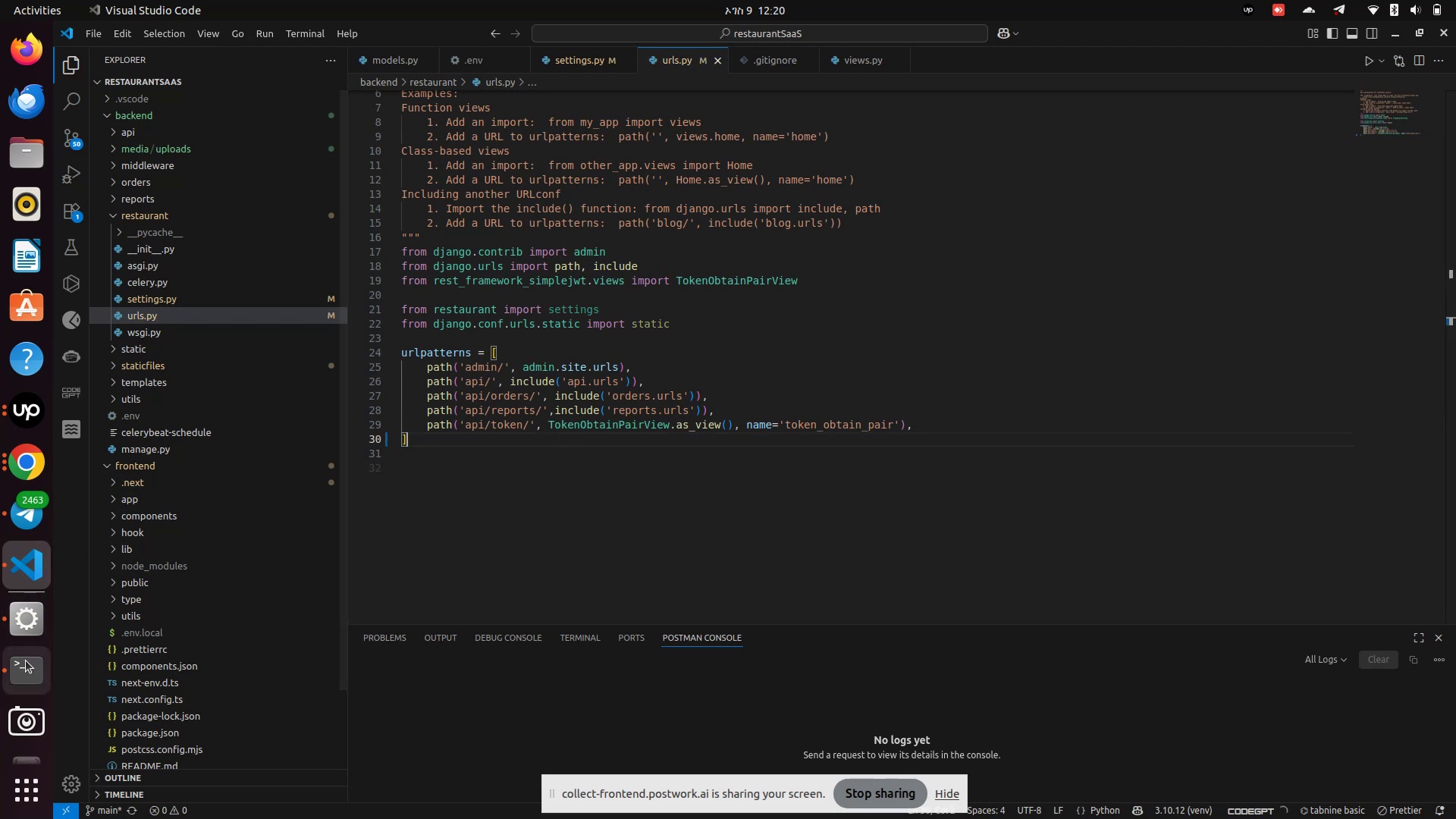 
scroll: coordinate [327, 516], scroll_direction: down, amount: 4.0
 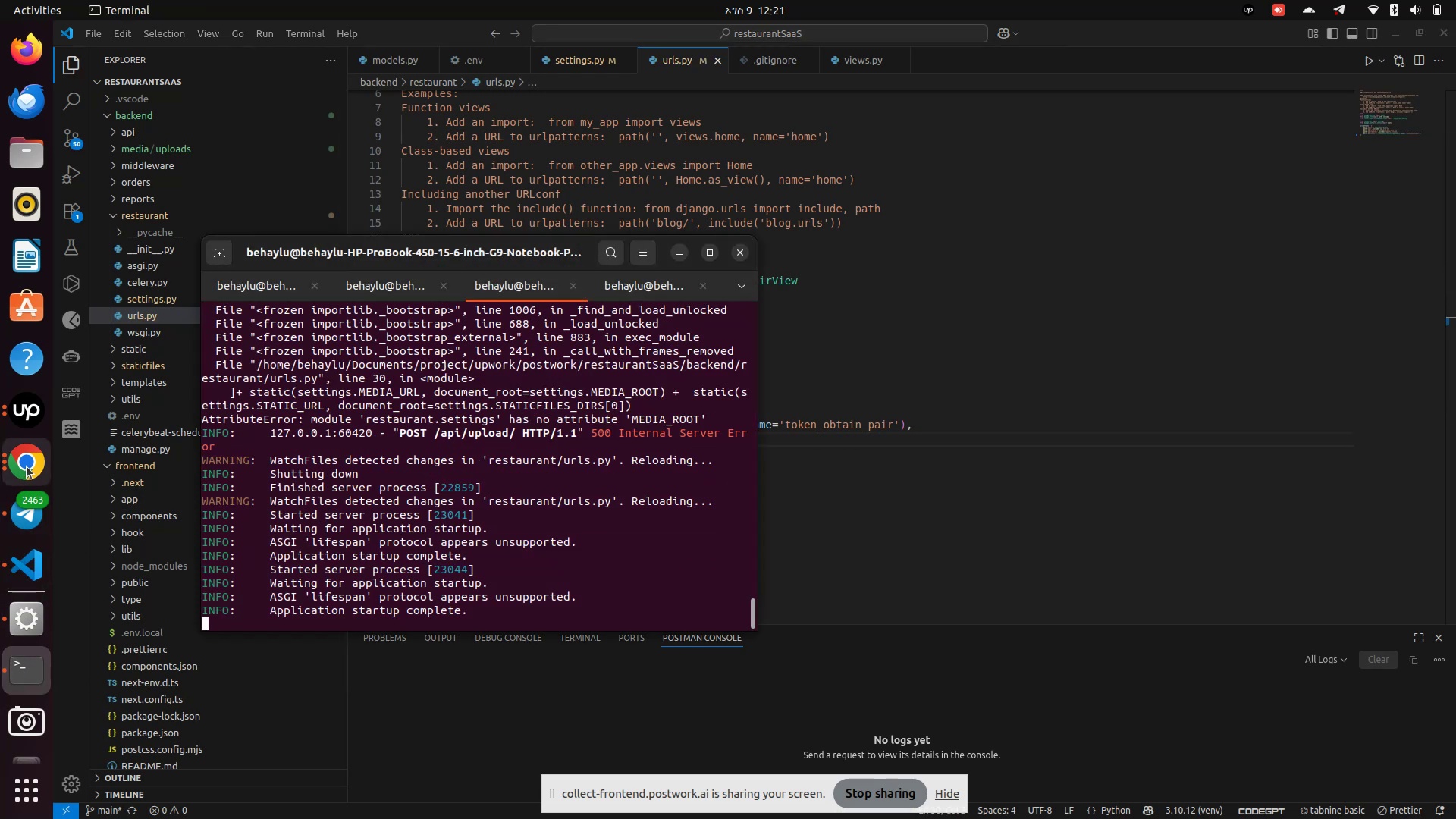 
left_click([27, 466])
 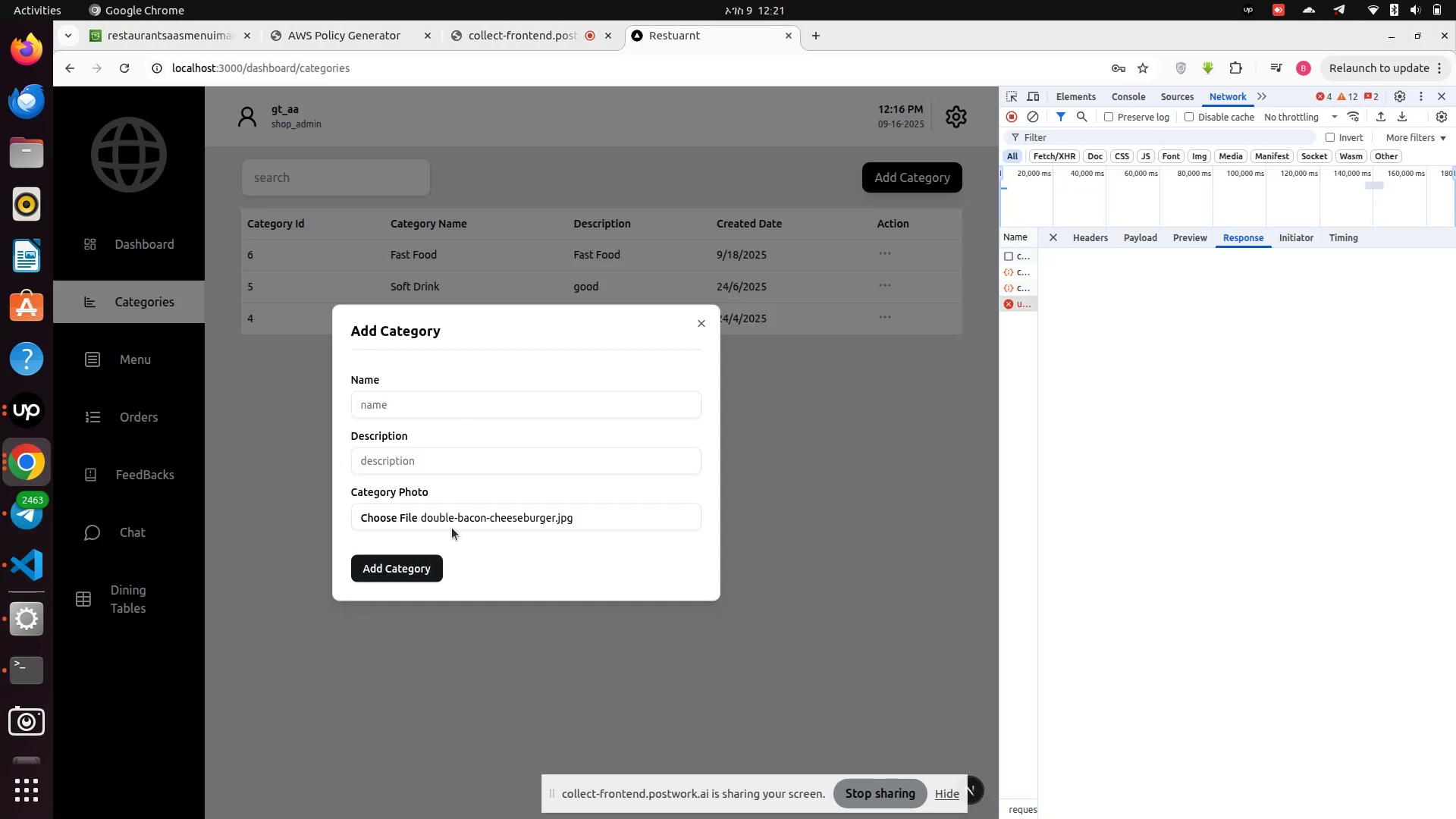 
left_click([457, 521])
 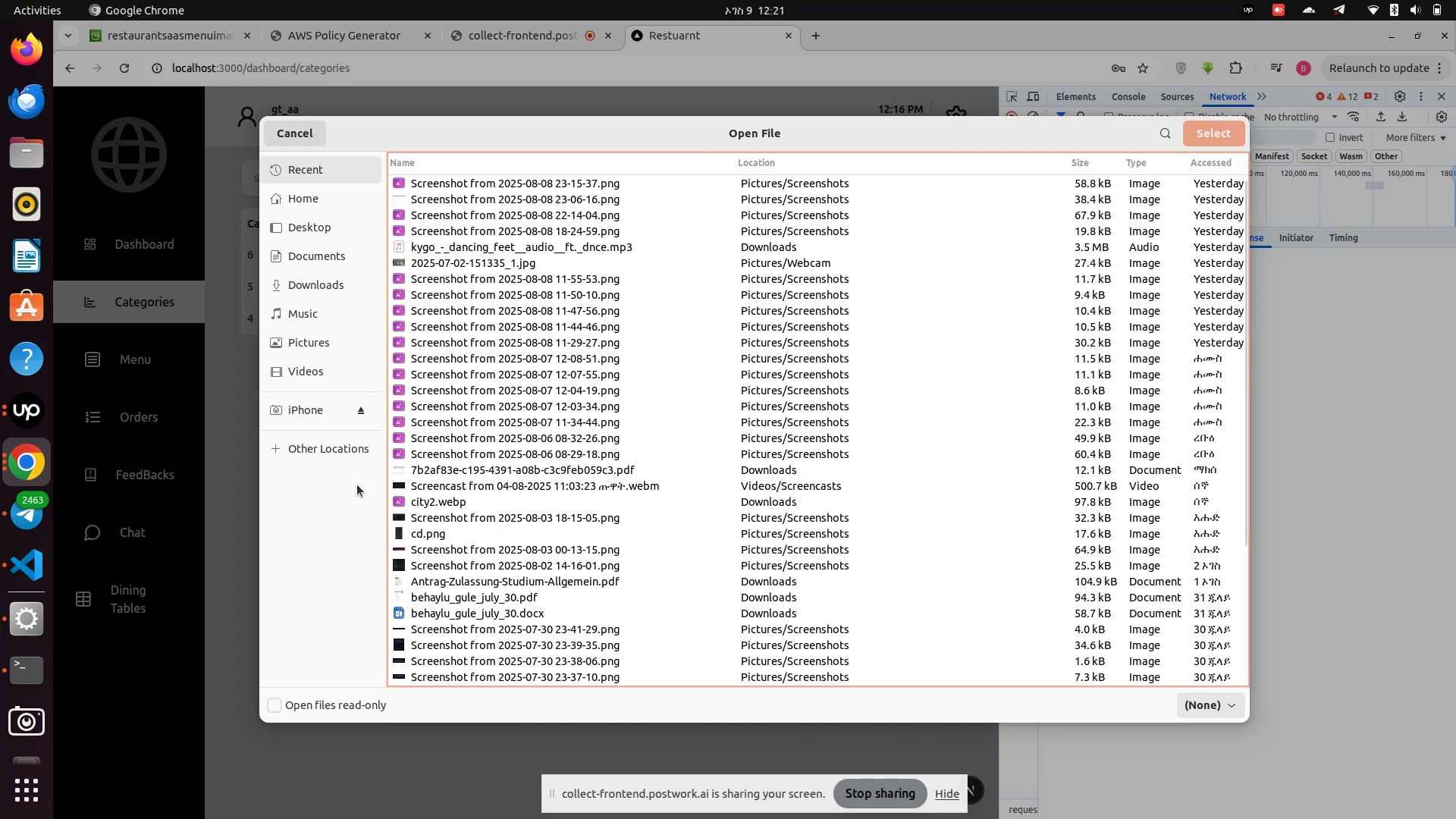 
scroll: coordinate [460, 376], scroll_direction: down, amount: 6.0
 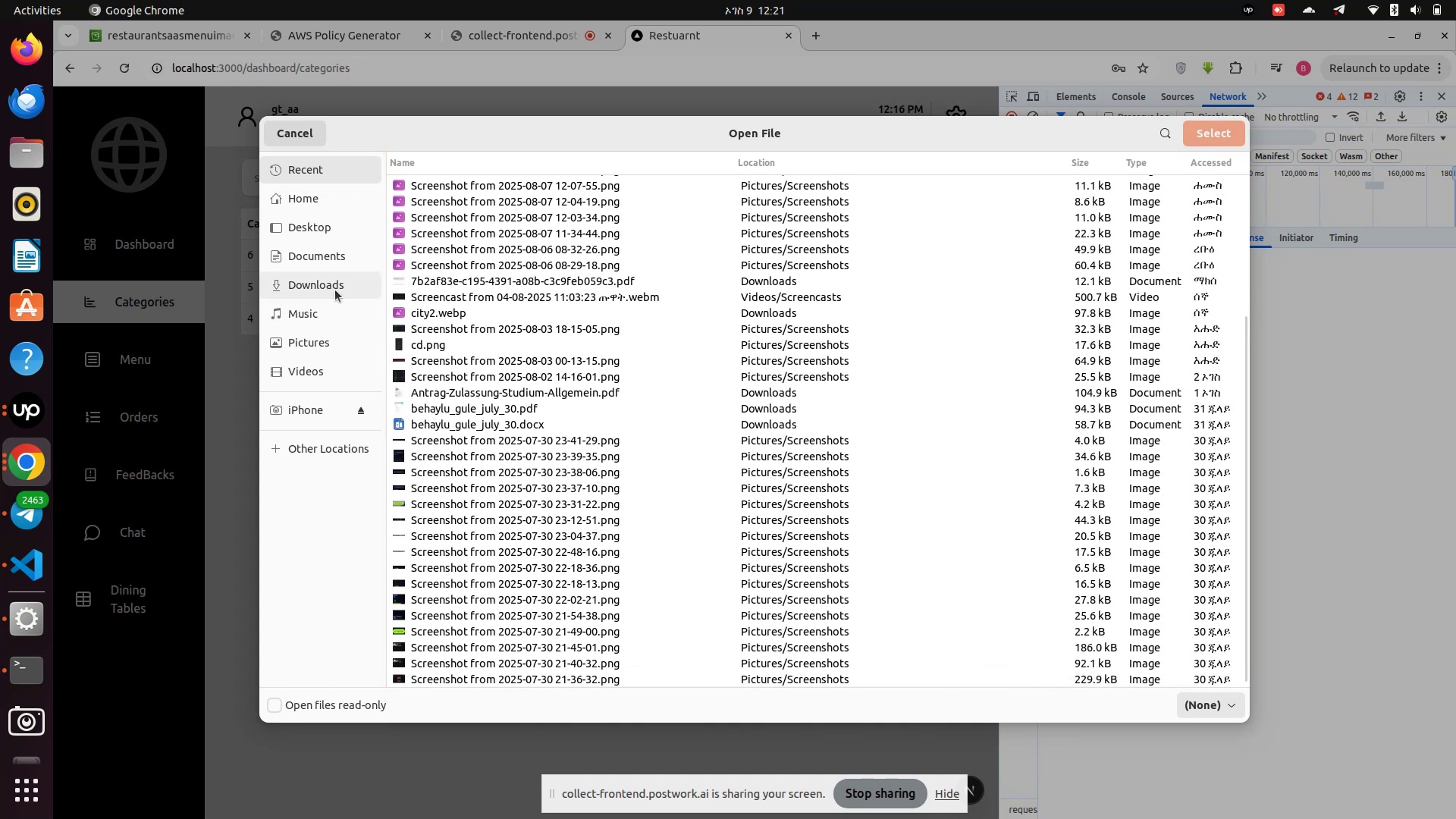 
left_click([331, 287])
 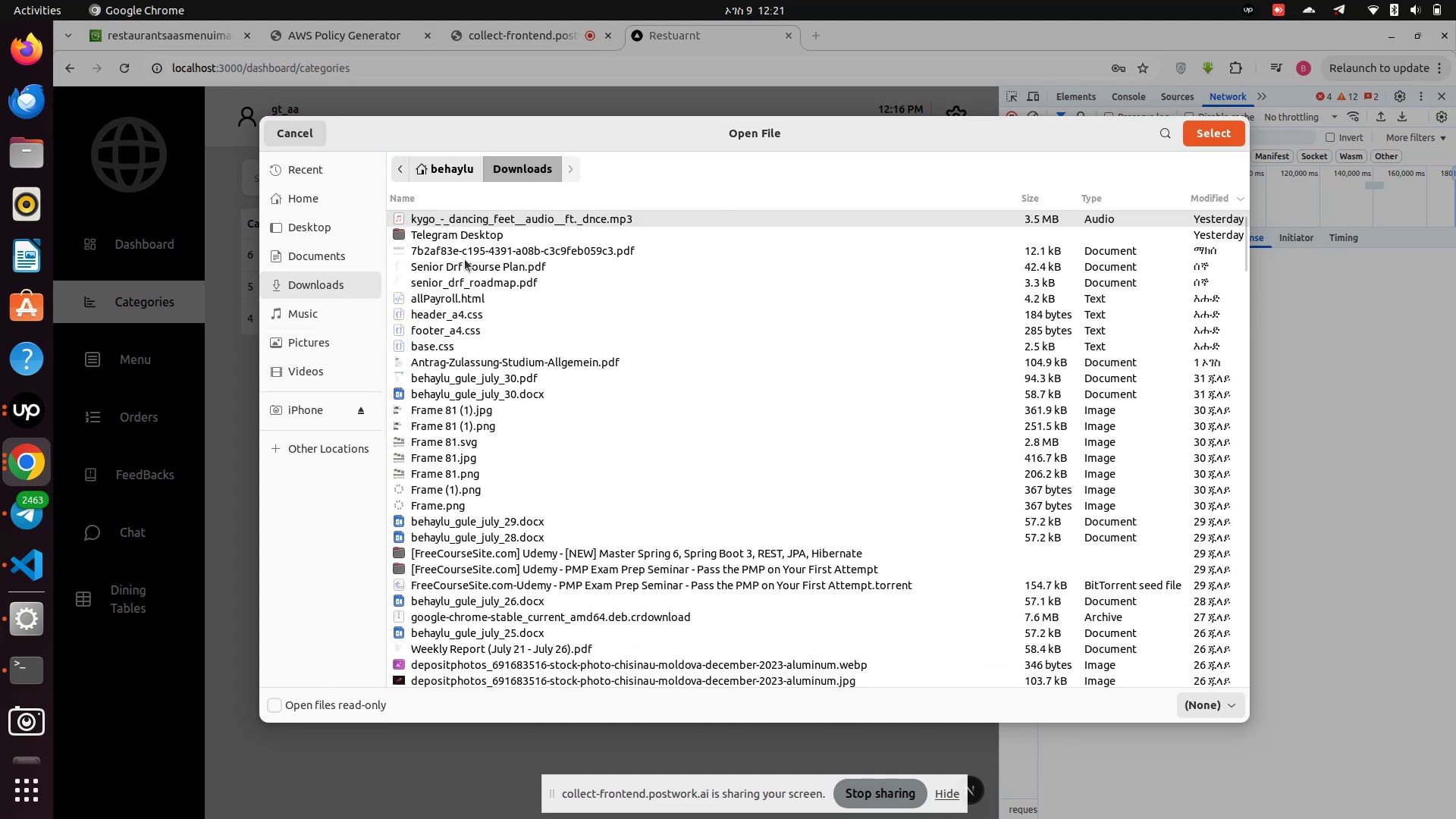 
scroll: coordinate [497, 423], scroll_direction: down, amount: 3.0
 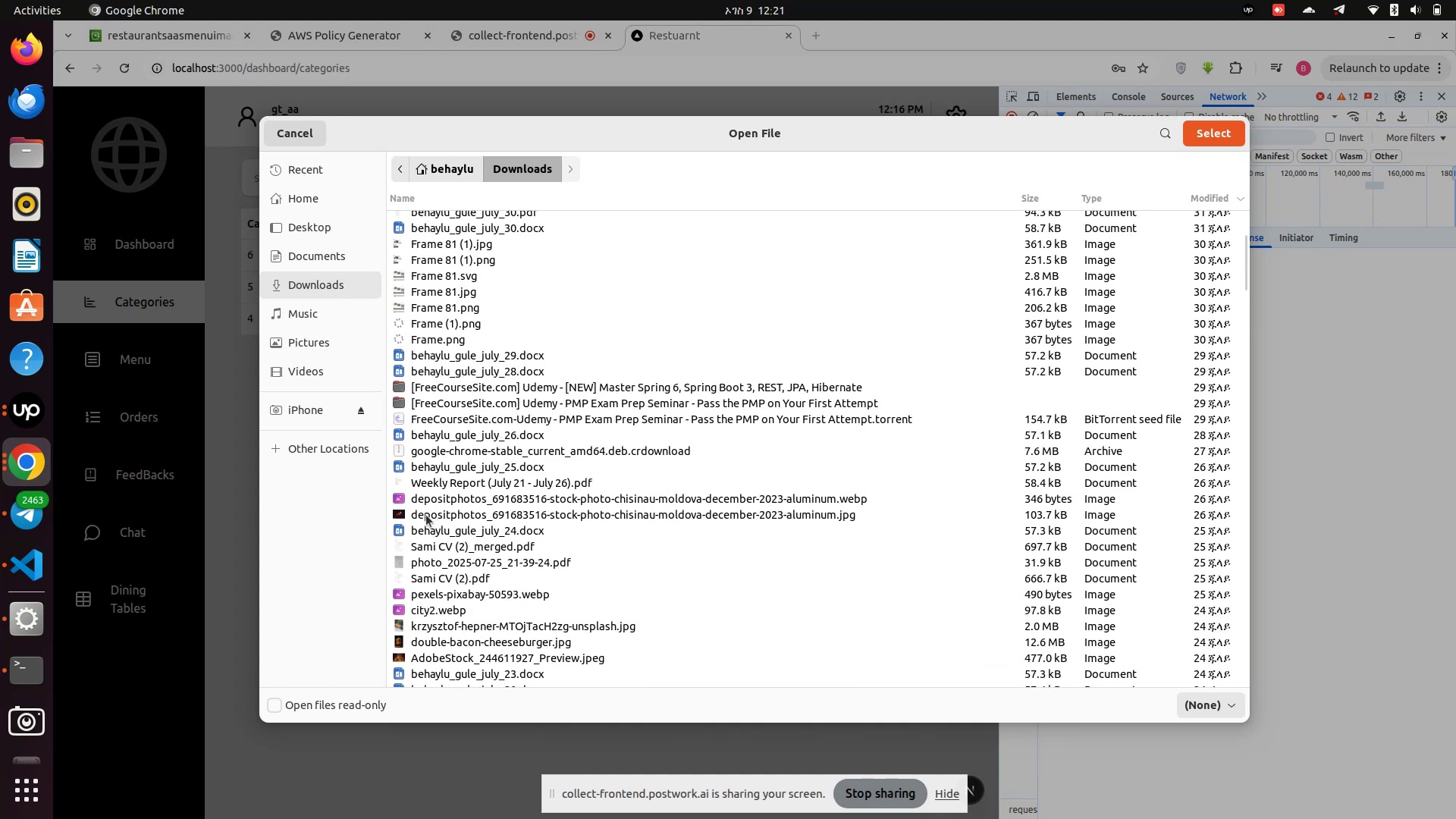 
double_click([426, 515])
 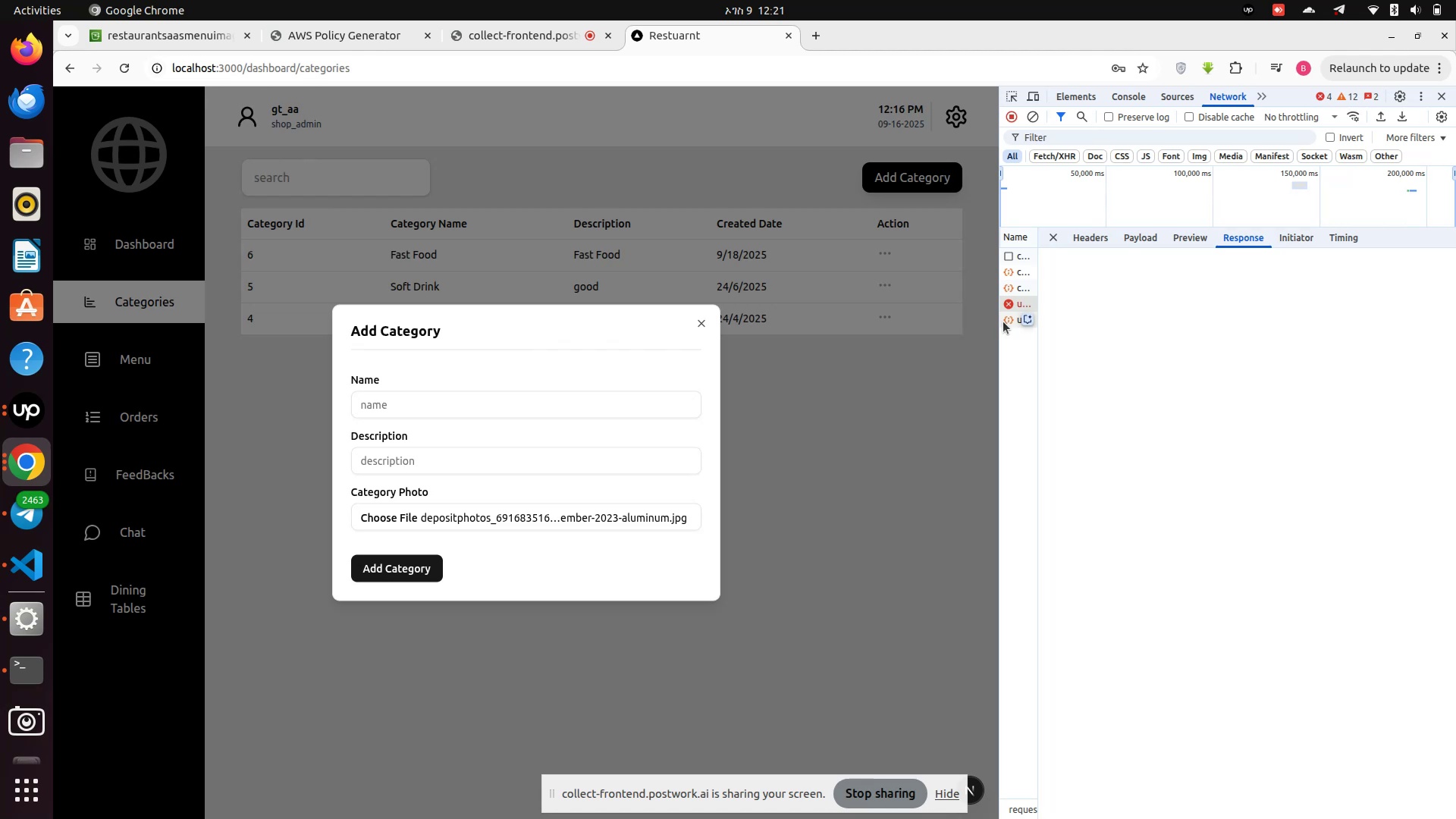 
left_click([1003, 322])
 